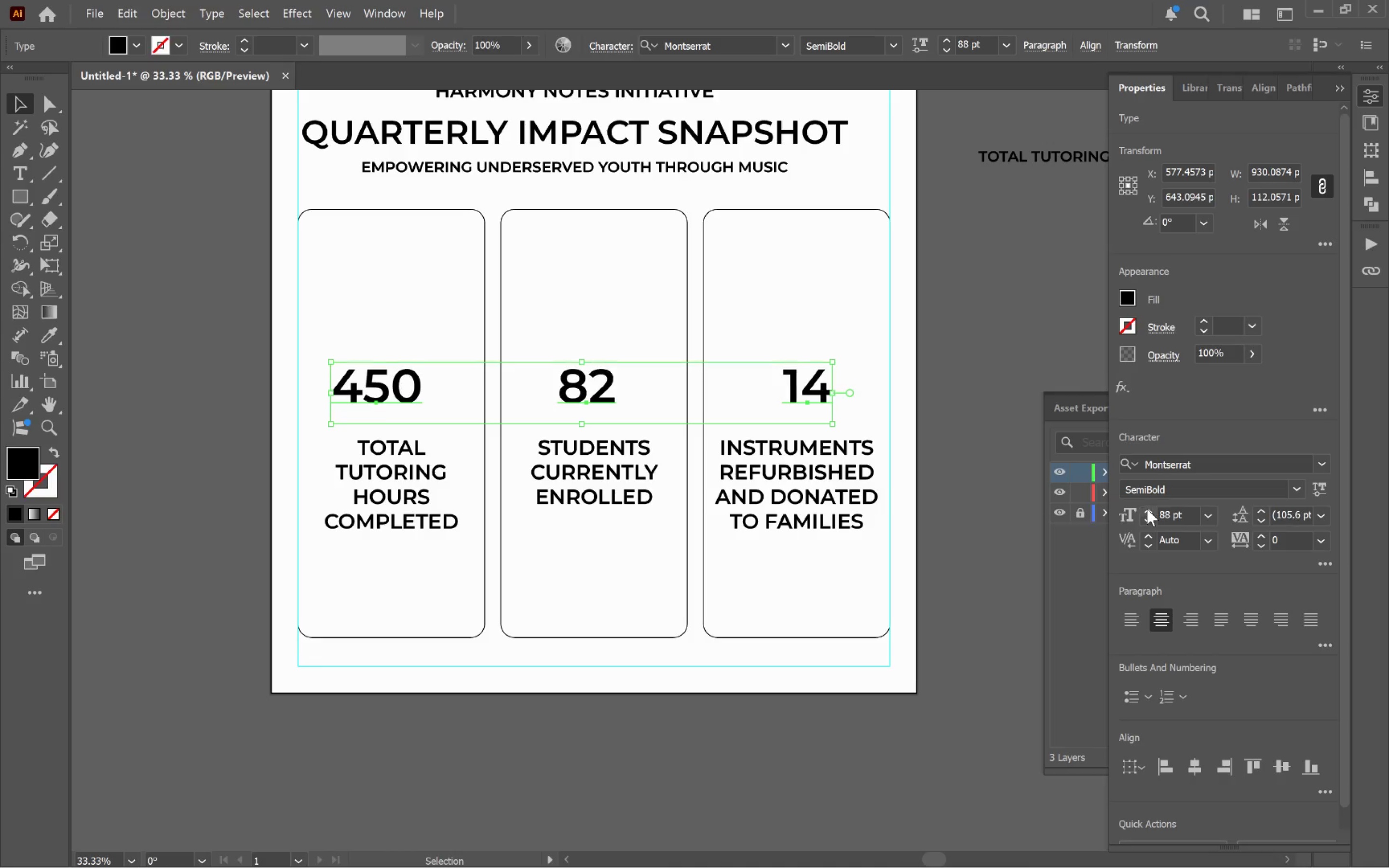 
triple_click([1147, 509])
 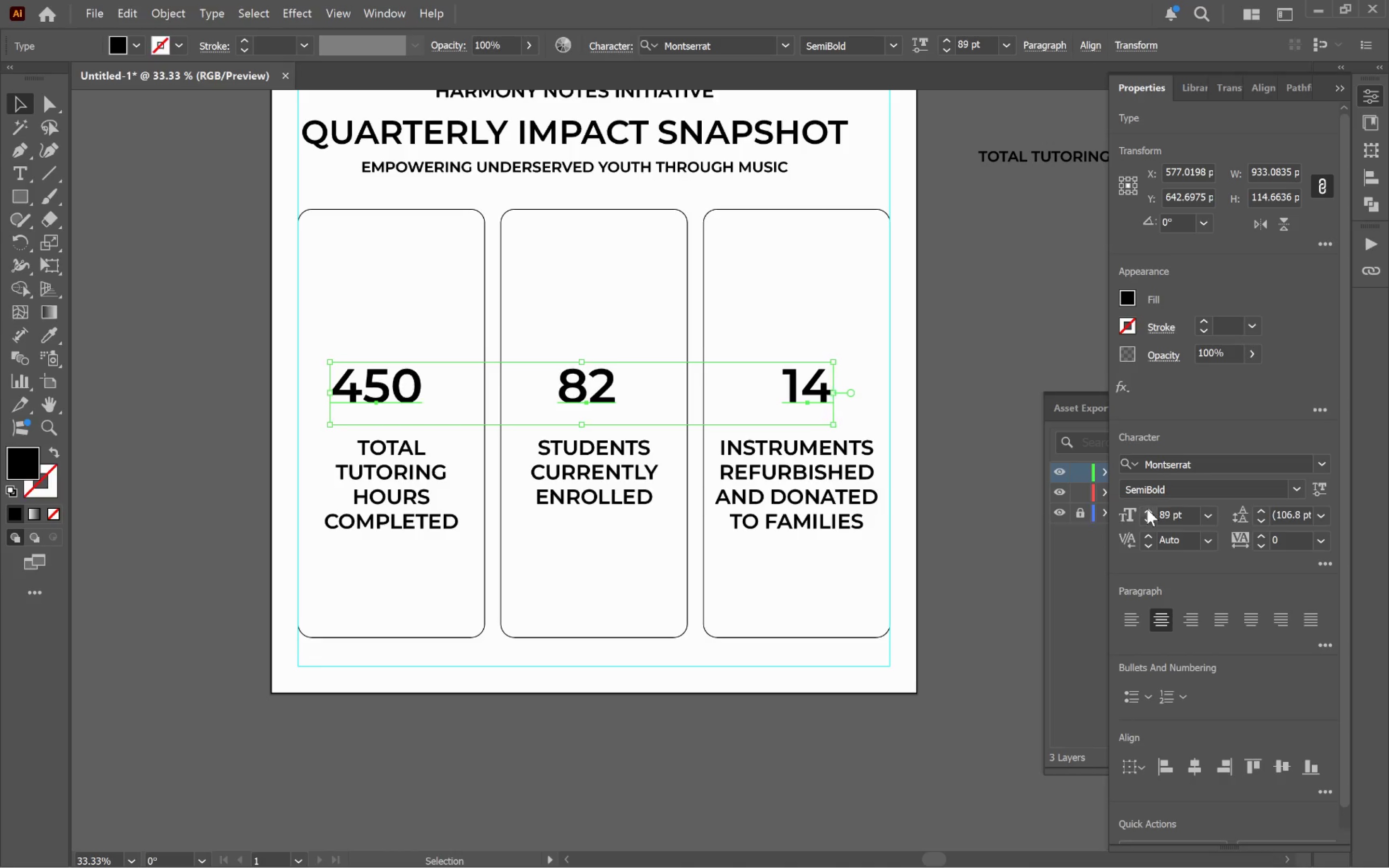 
triple_click([1147, 509])
 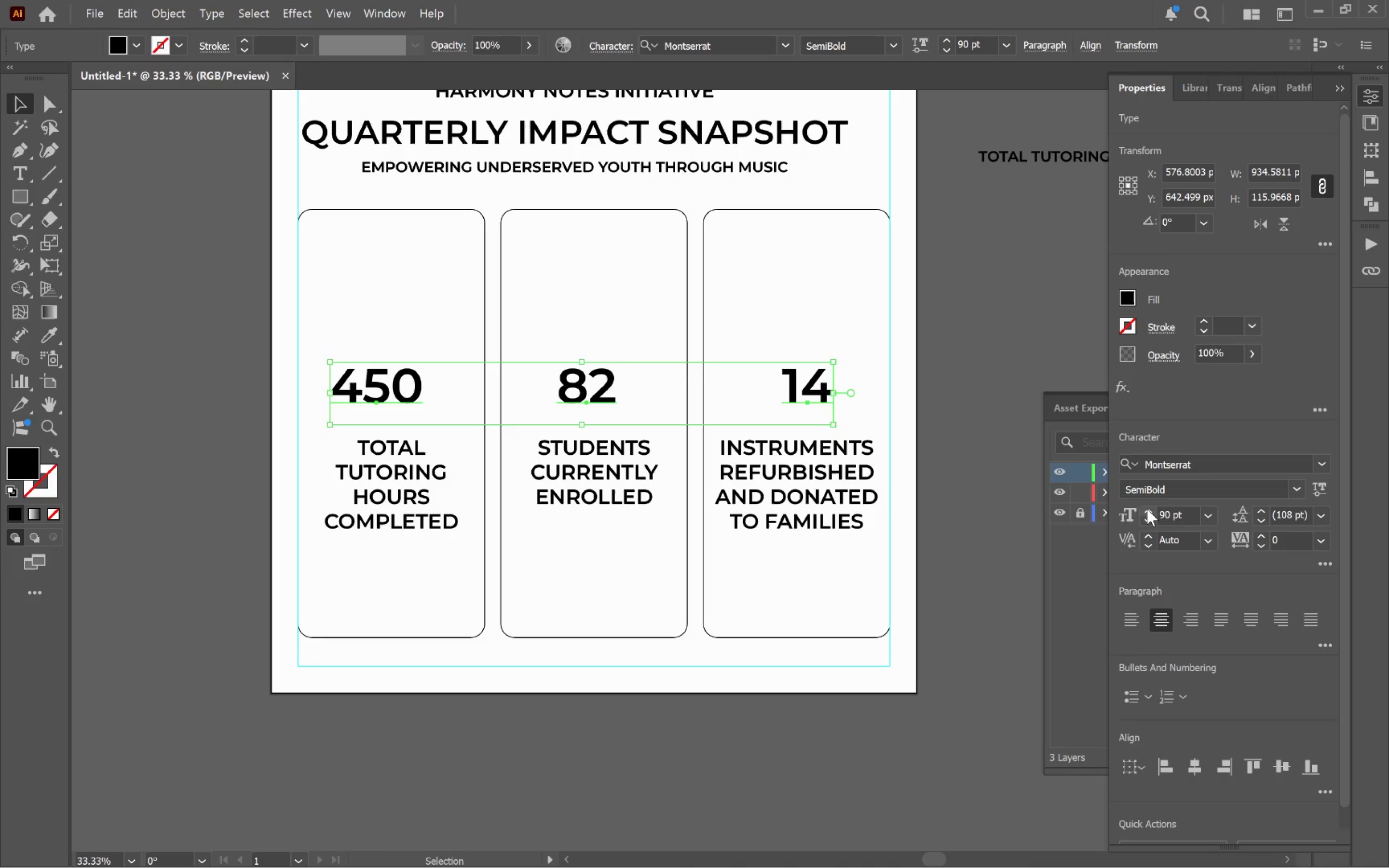 
triple_click([1147, 509])
 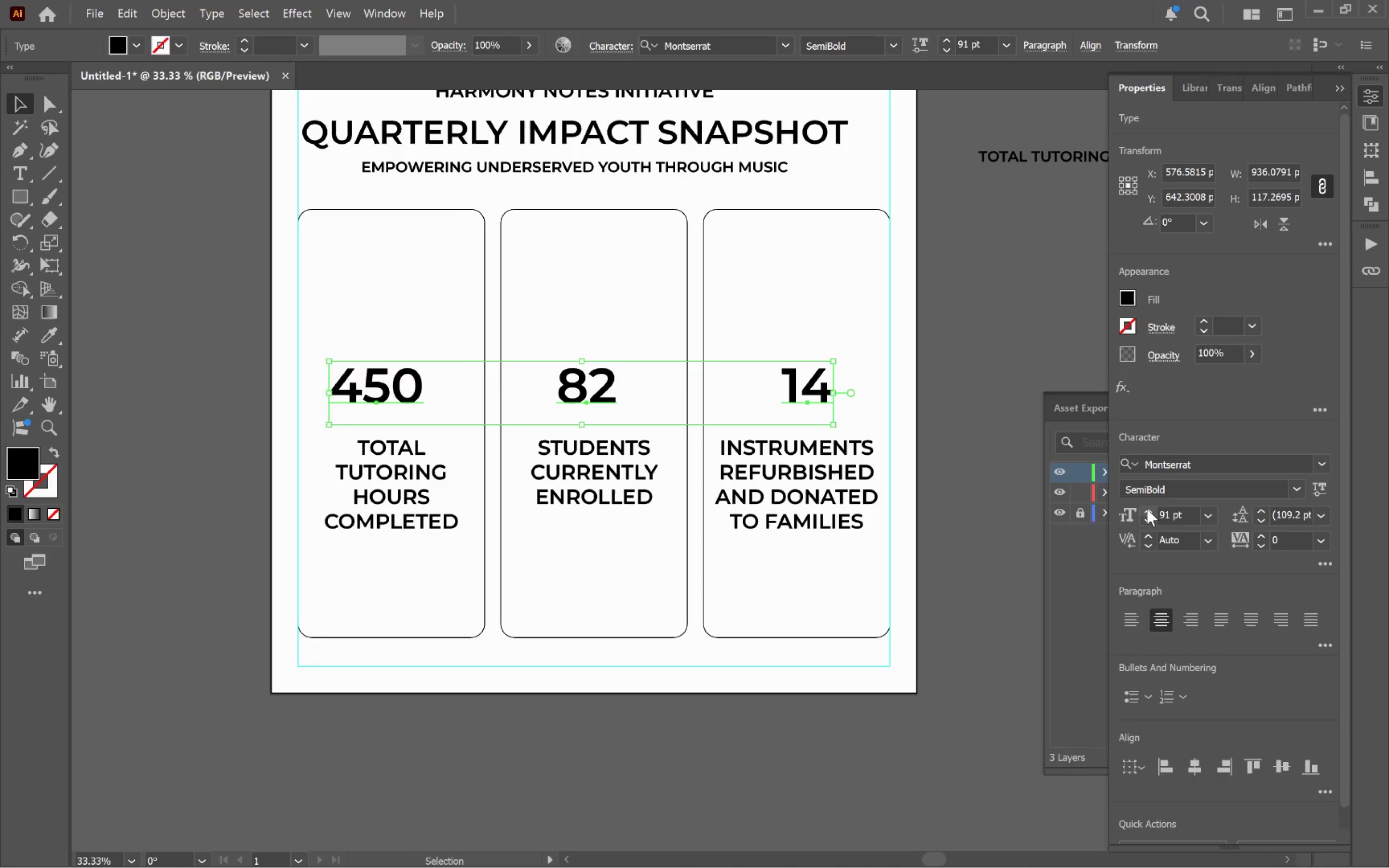 
triple_click([1147, 509])
 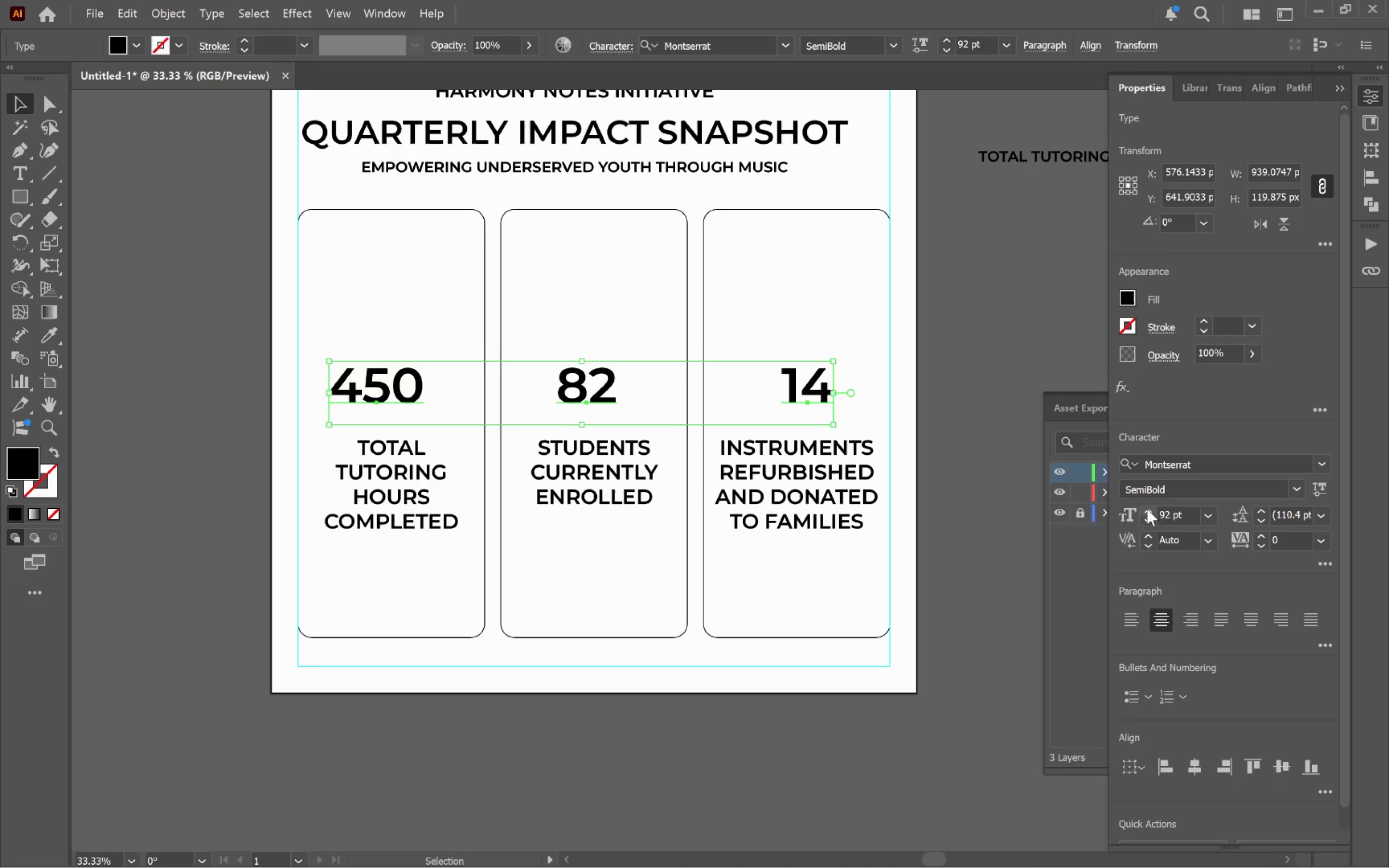 
triple_click([1147, 509])
 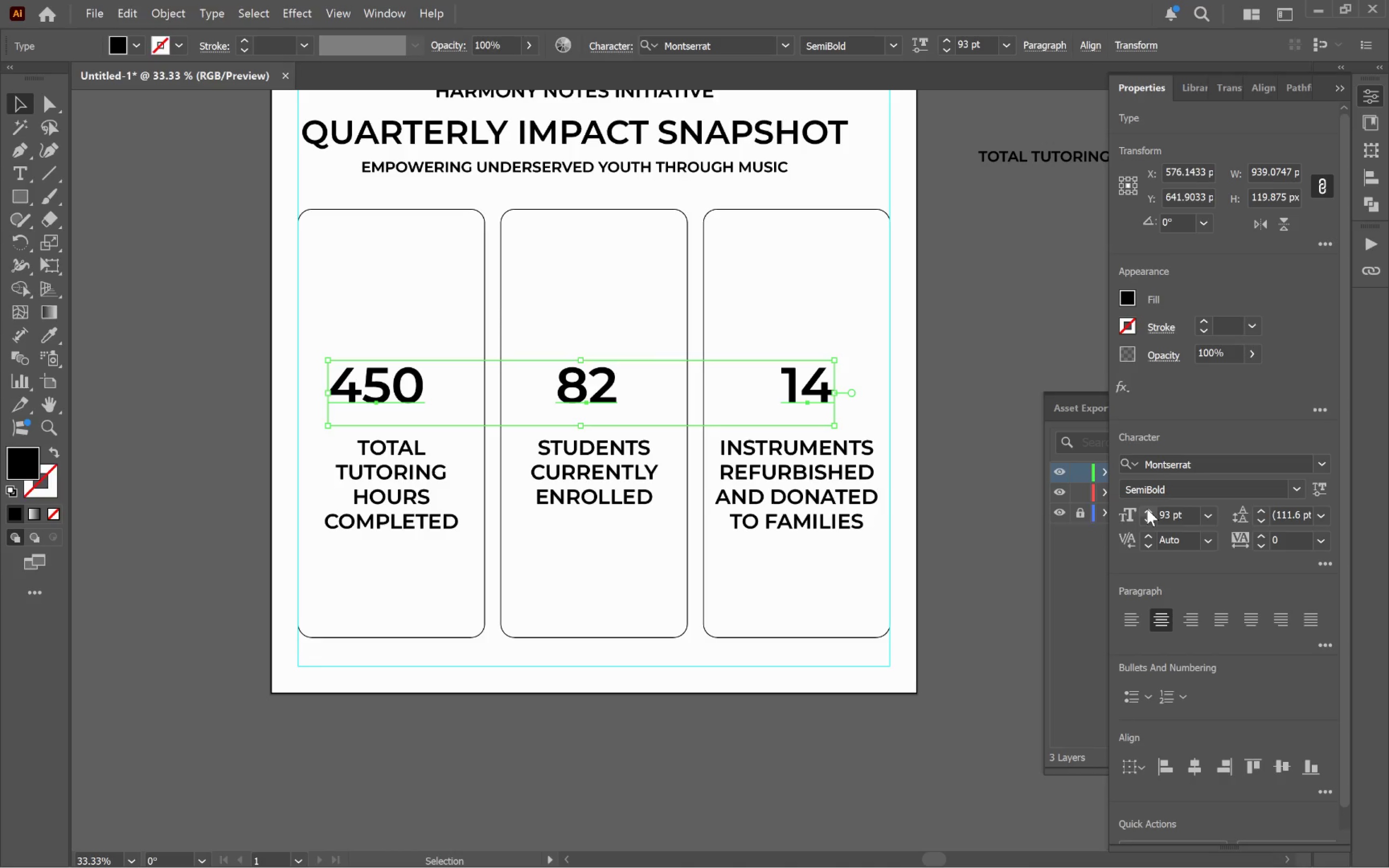 
triple_click([1147, 509])
 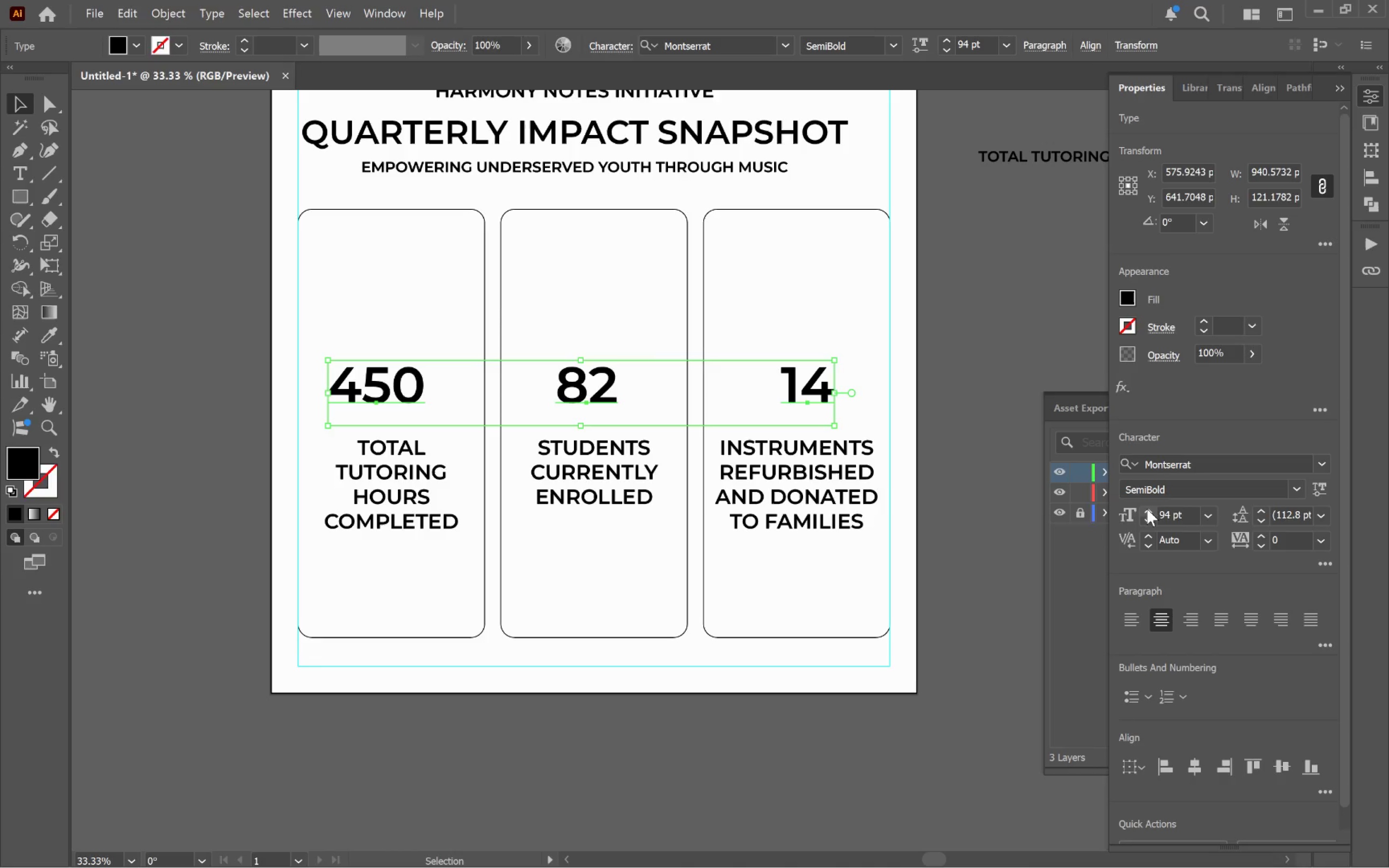 
triple_click([1147, 509])
 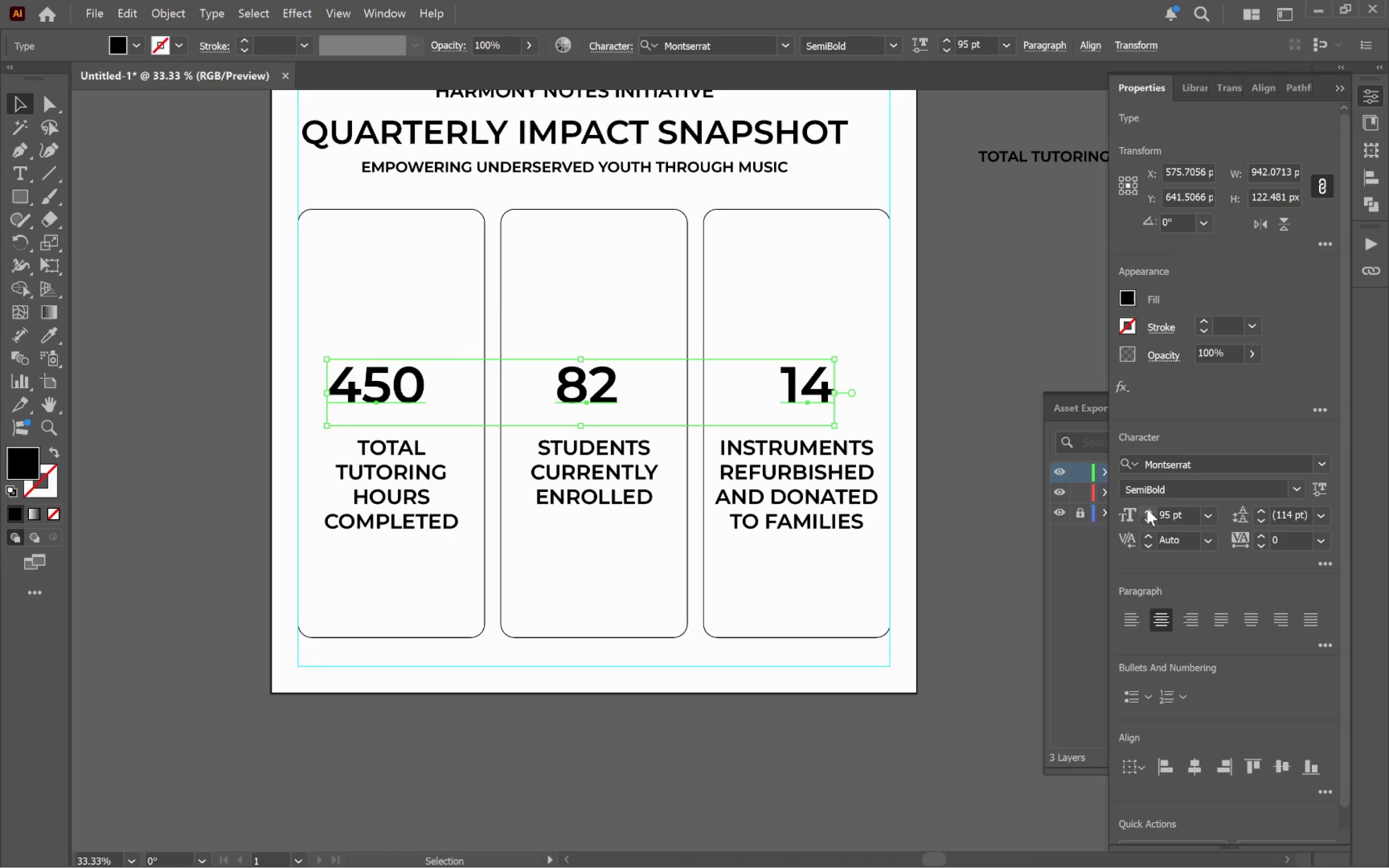 
triple_click([1147, 509])
 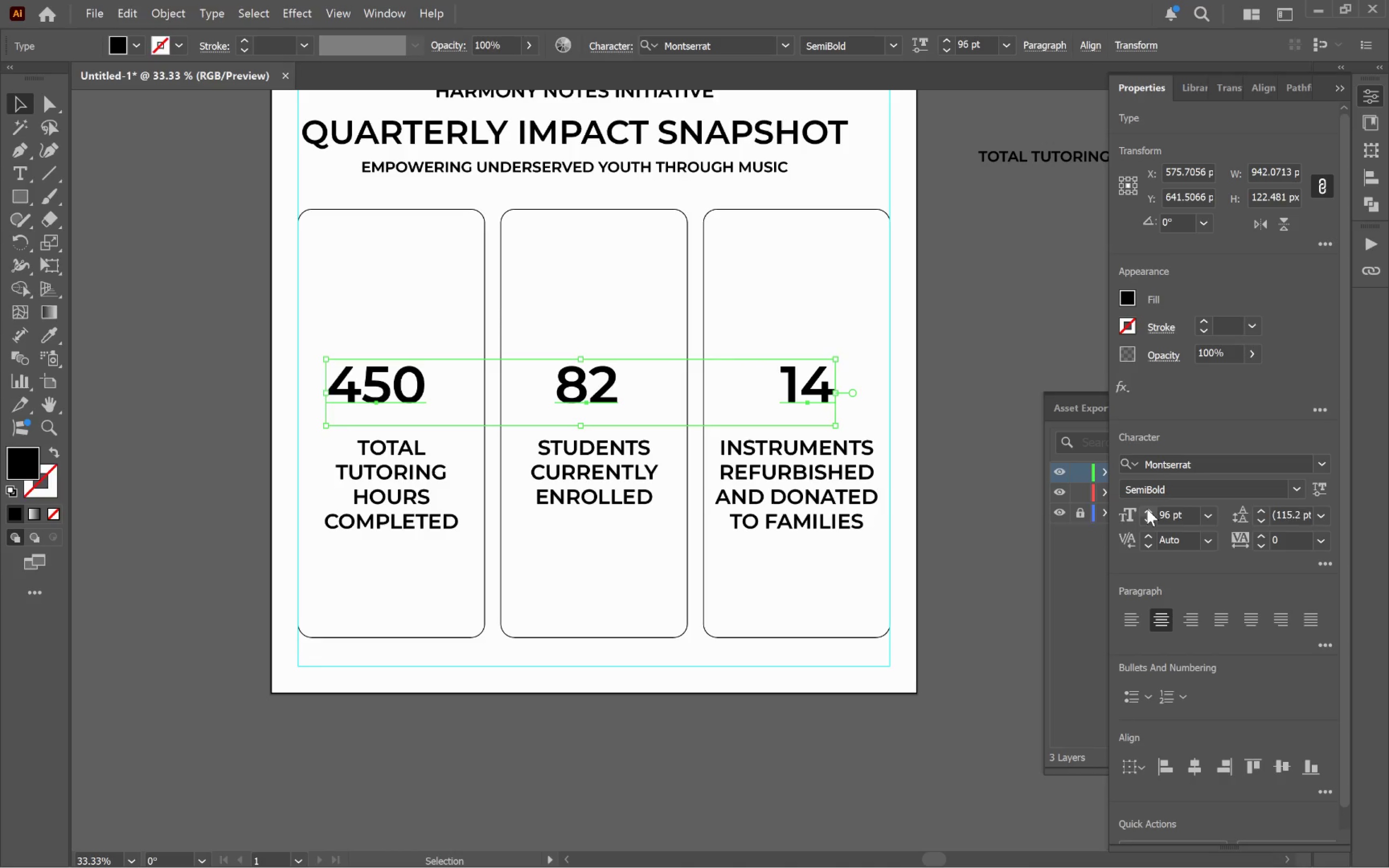 
triple_click([1147, 509])
 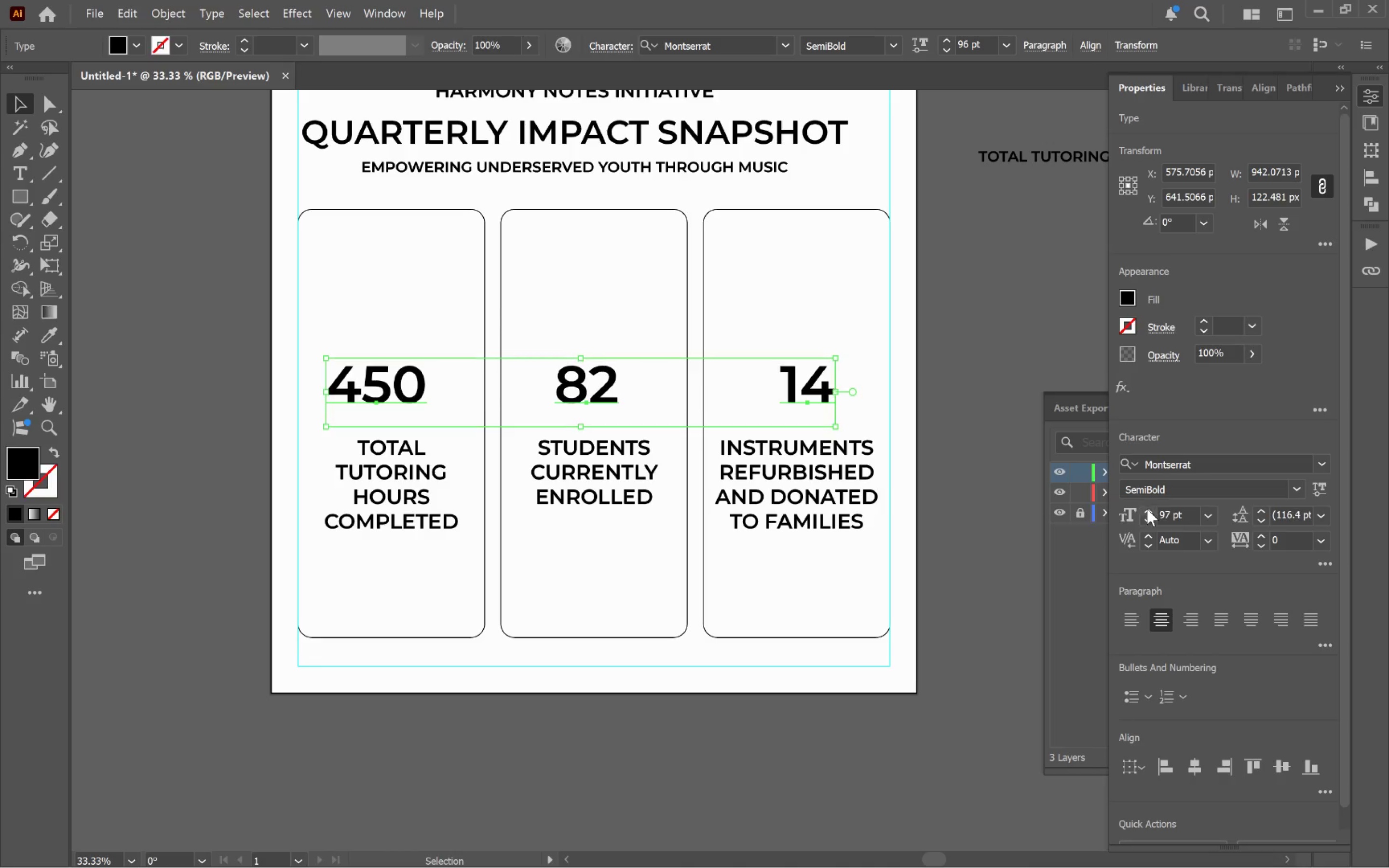 
triple_click([1147, 509])
 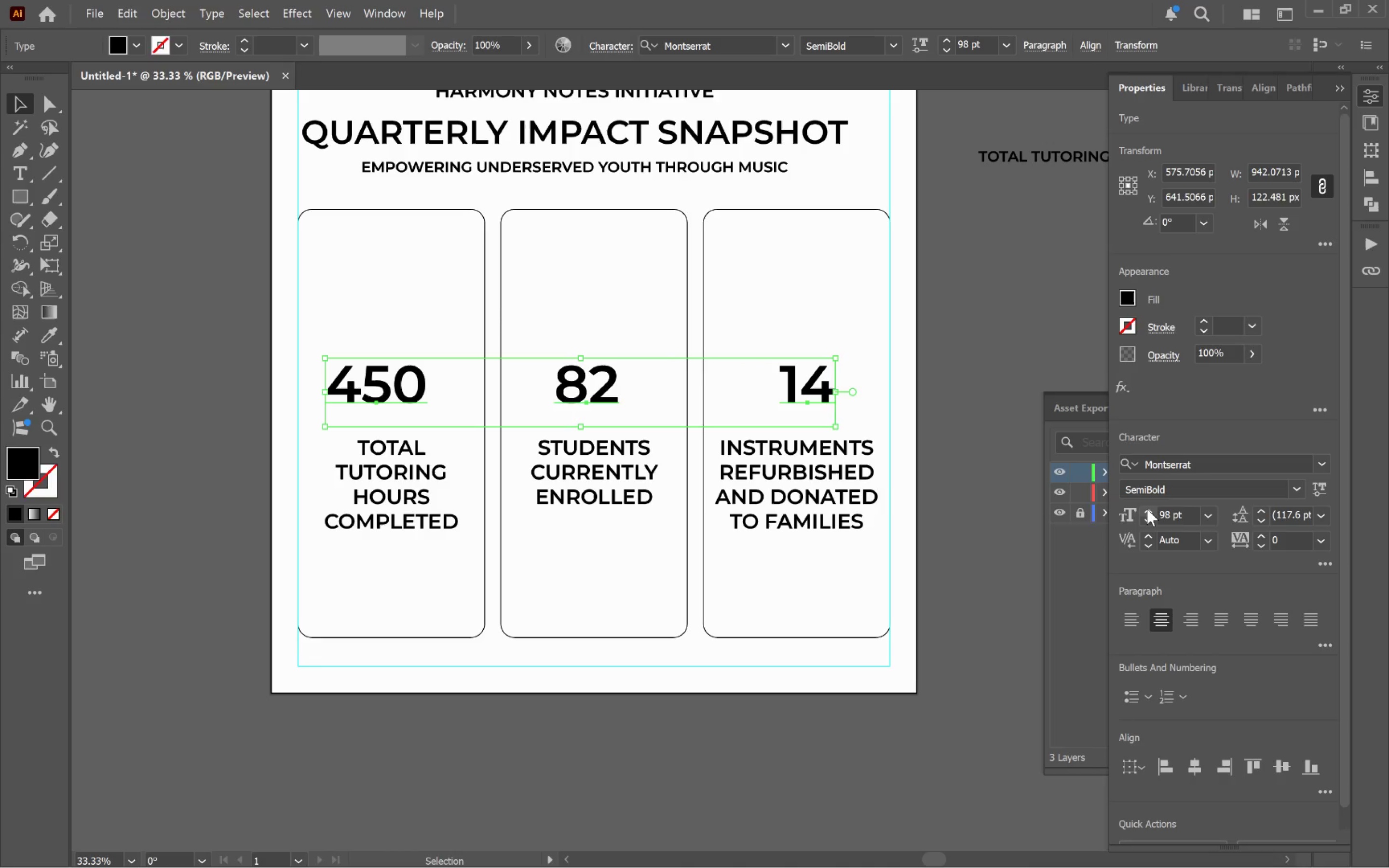 
triple_click([1147, 509])
 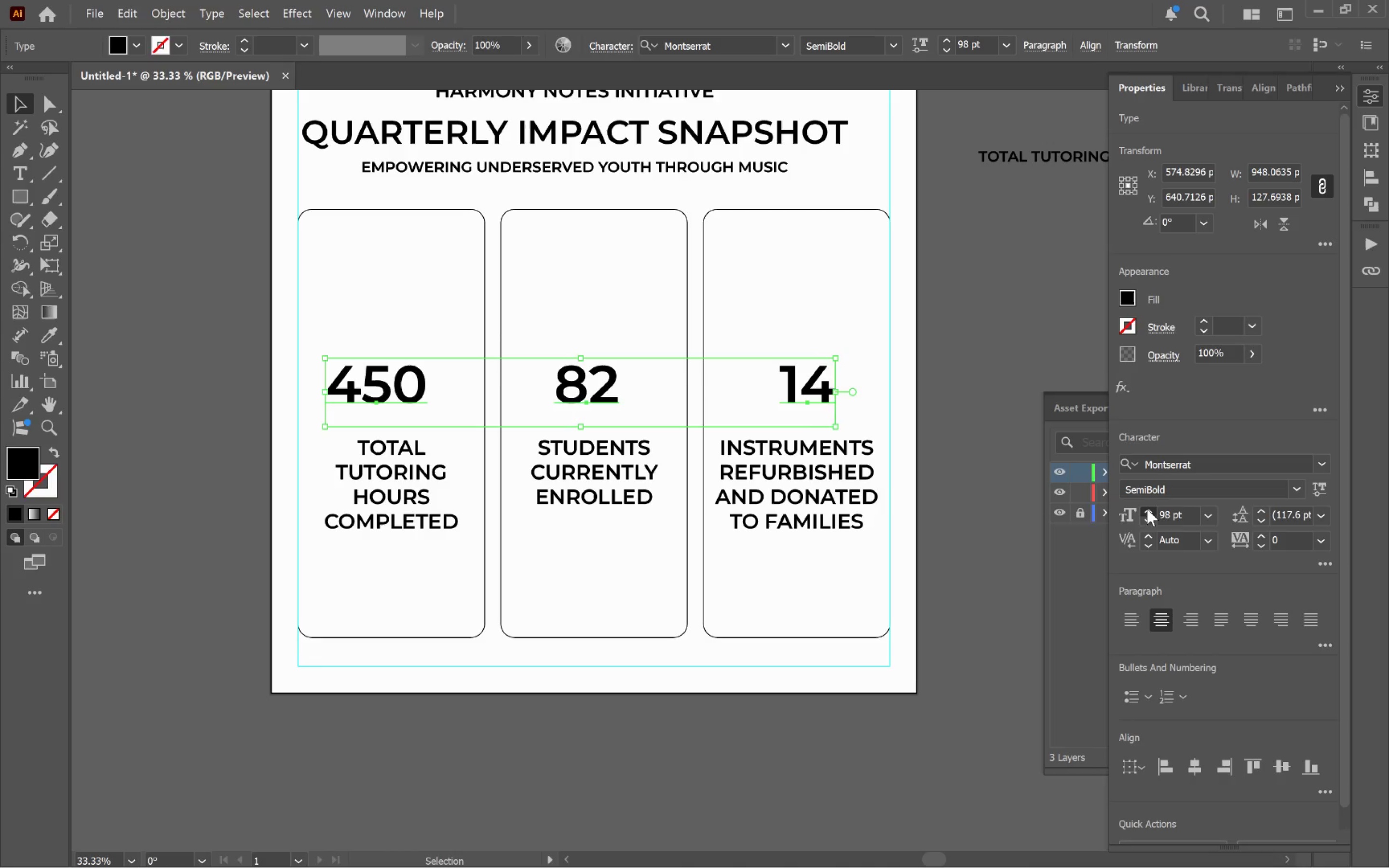 
triple_click([1147, 509])
 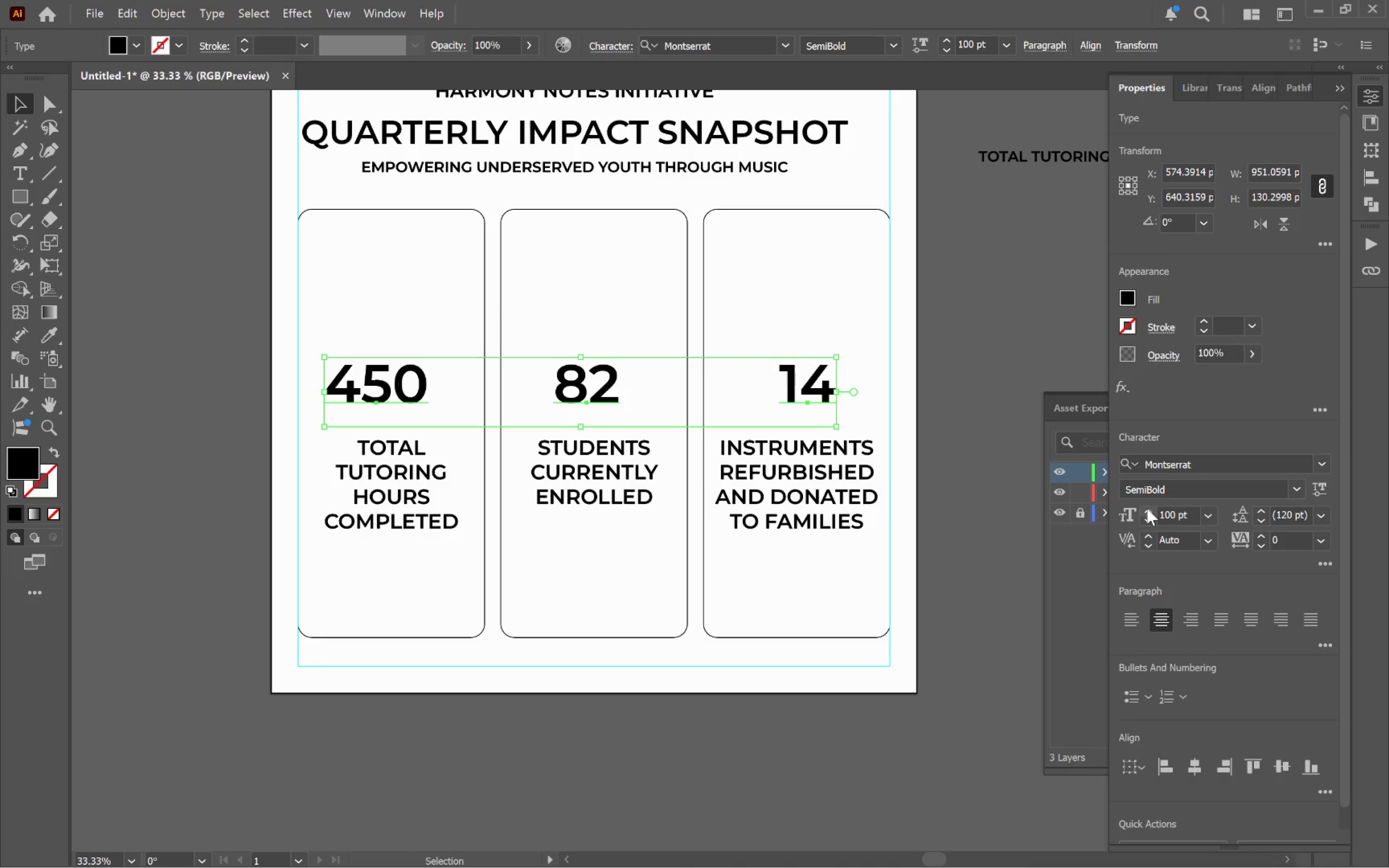 
key(Unknown)
 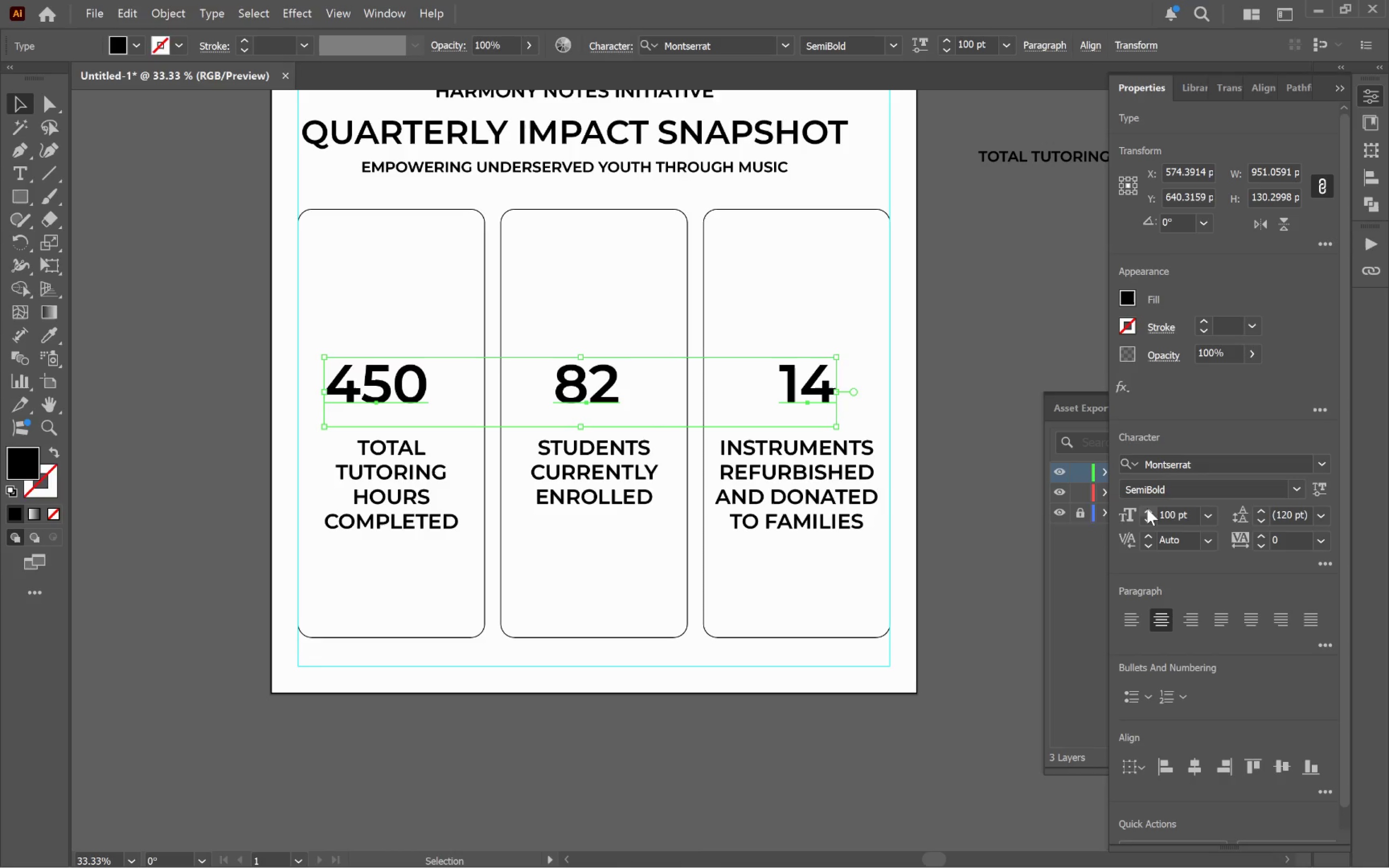 
left_click([994, 461])
 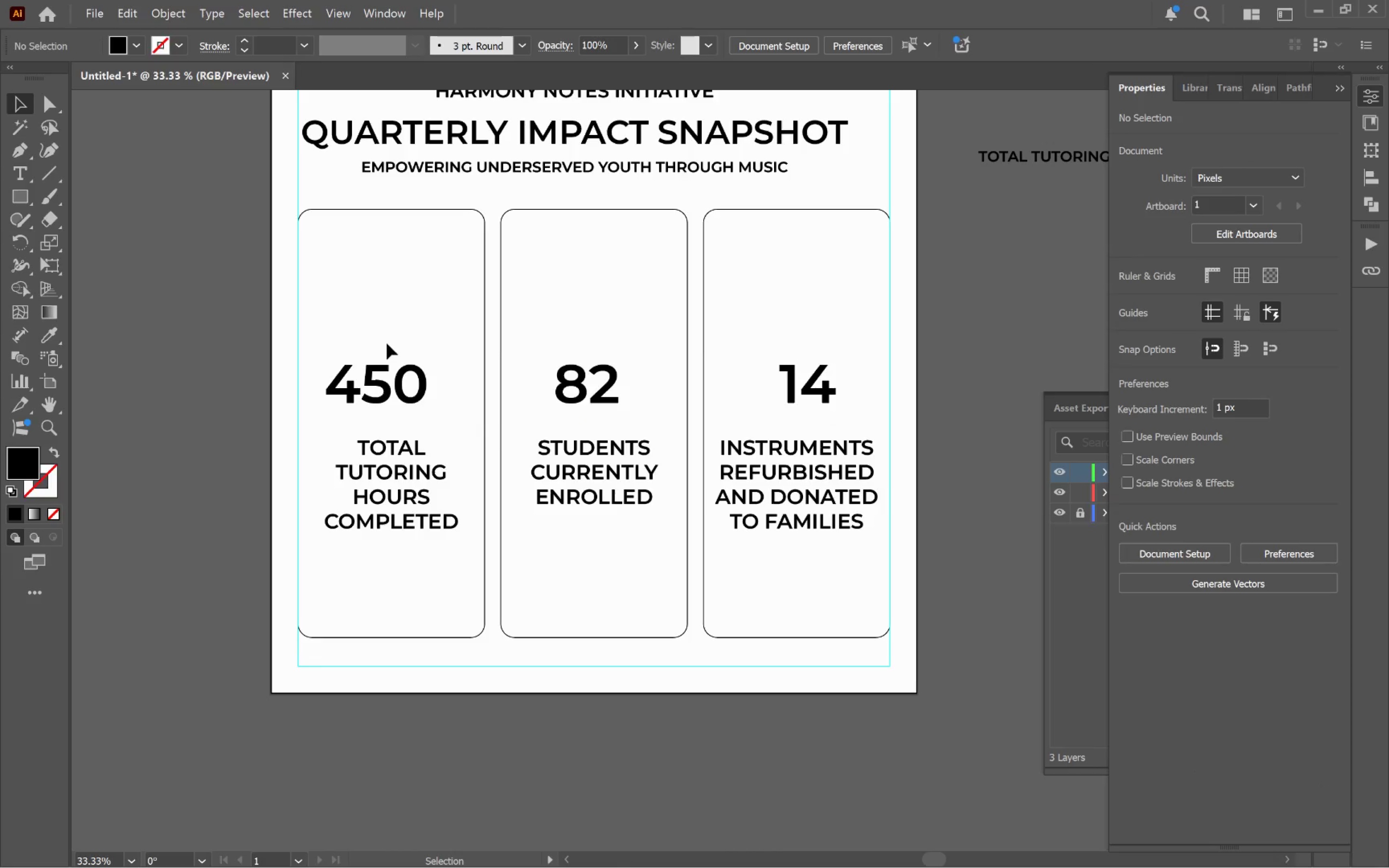 
left_click_drag(start_coordinate=[383, 338], to_coordinate=[489, 390])
 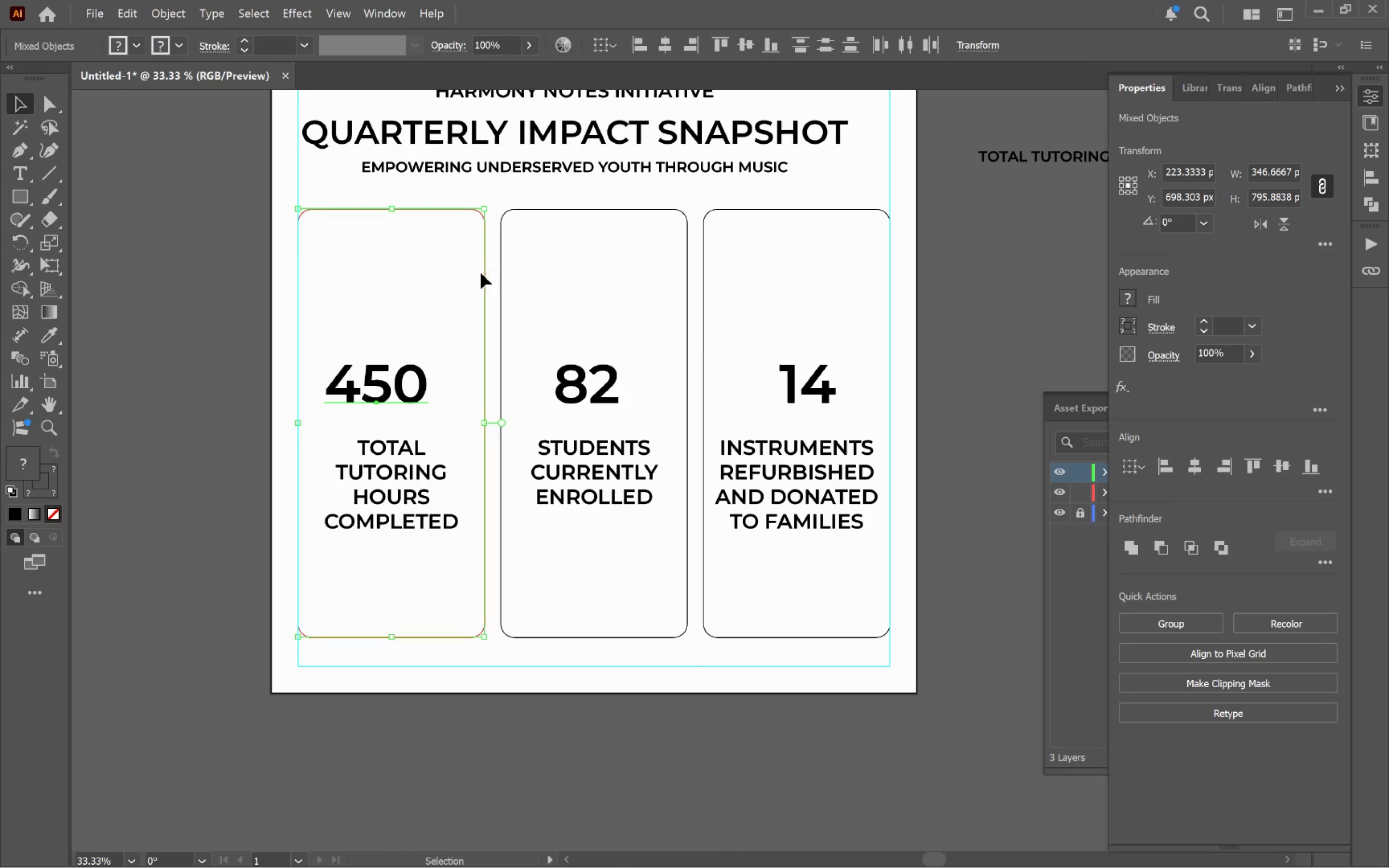 
left_click([487, 278])
 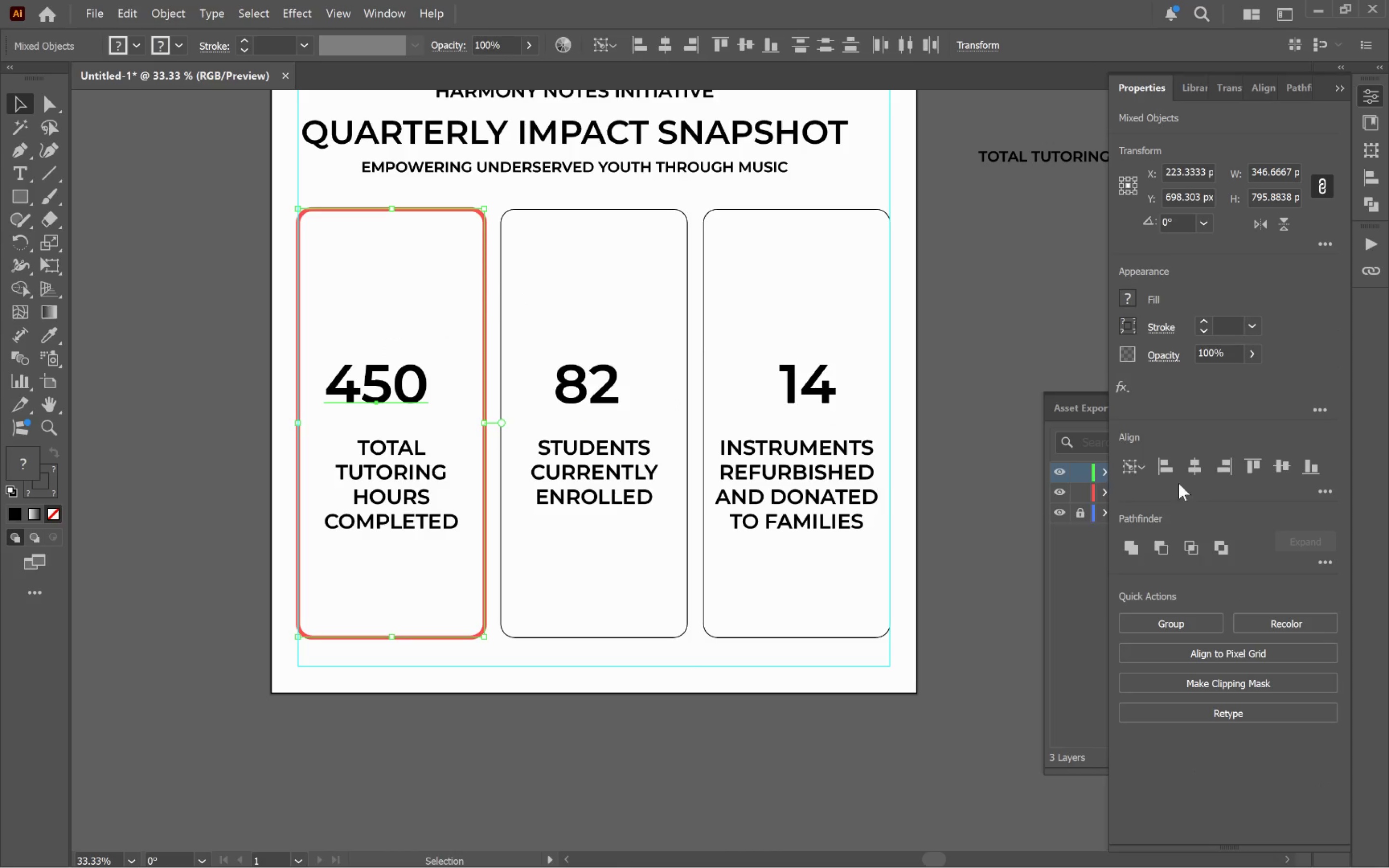 
left_click([1195, 470])
 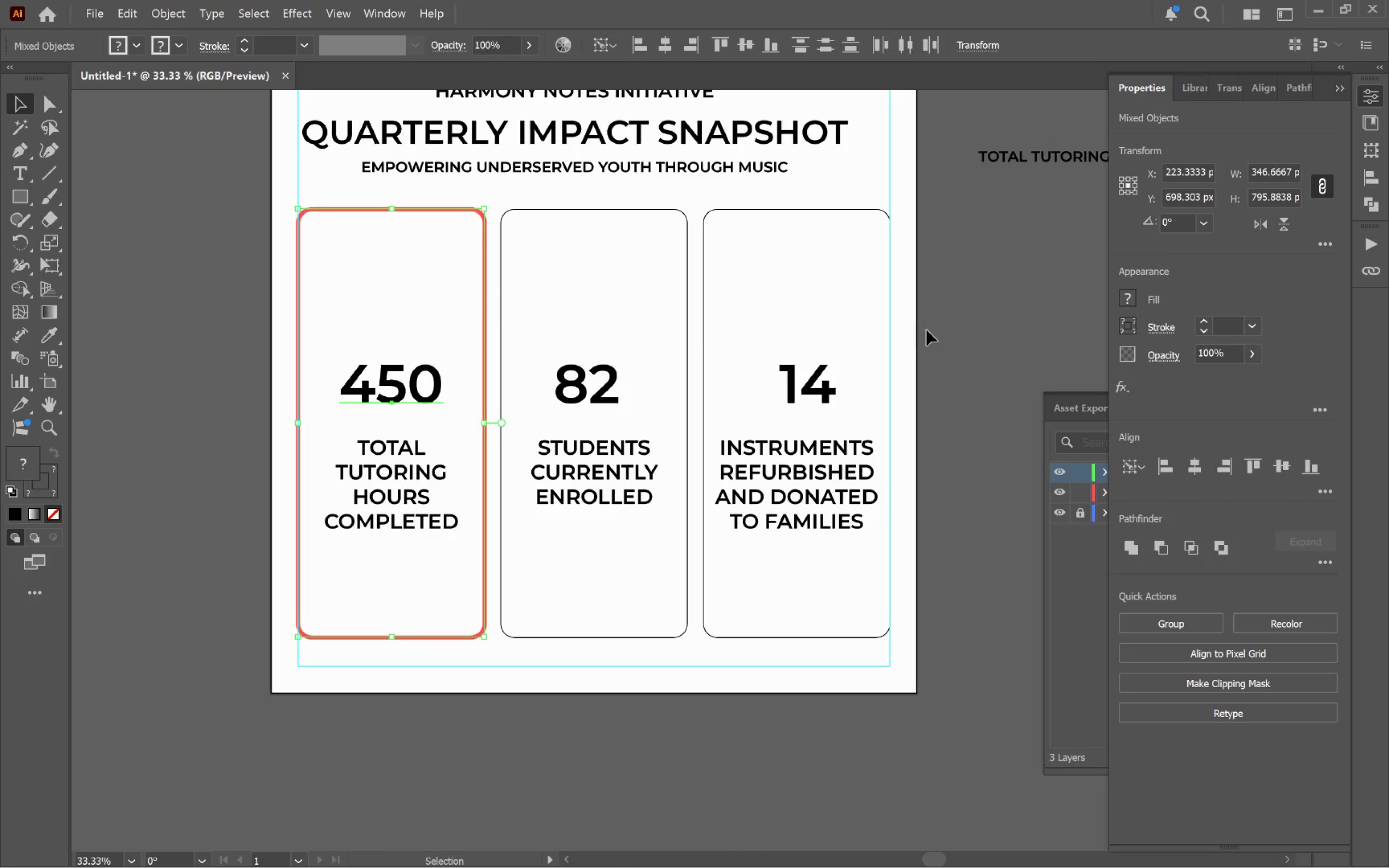 
left_click([967, 319])
 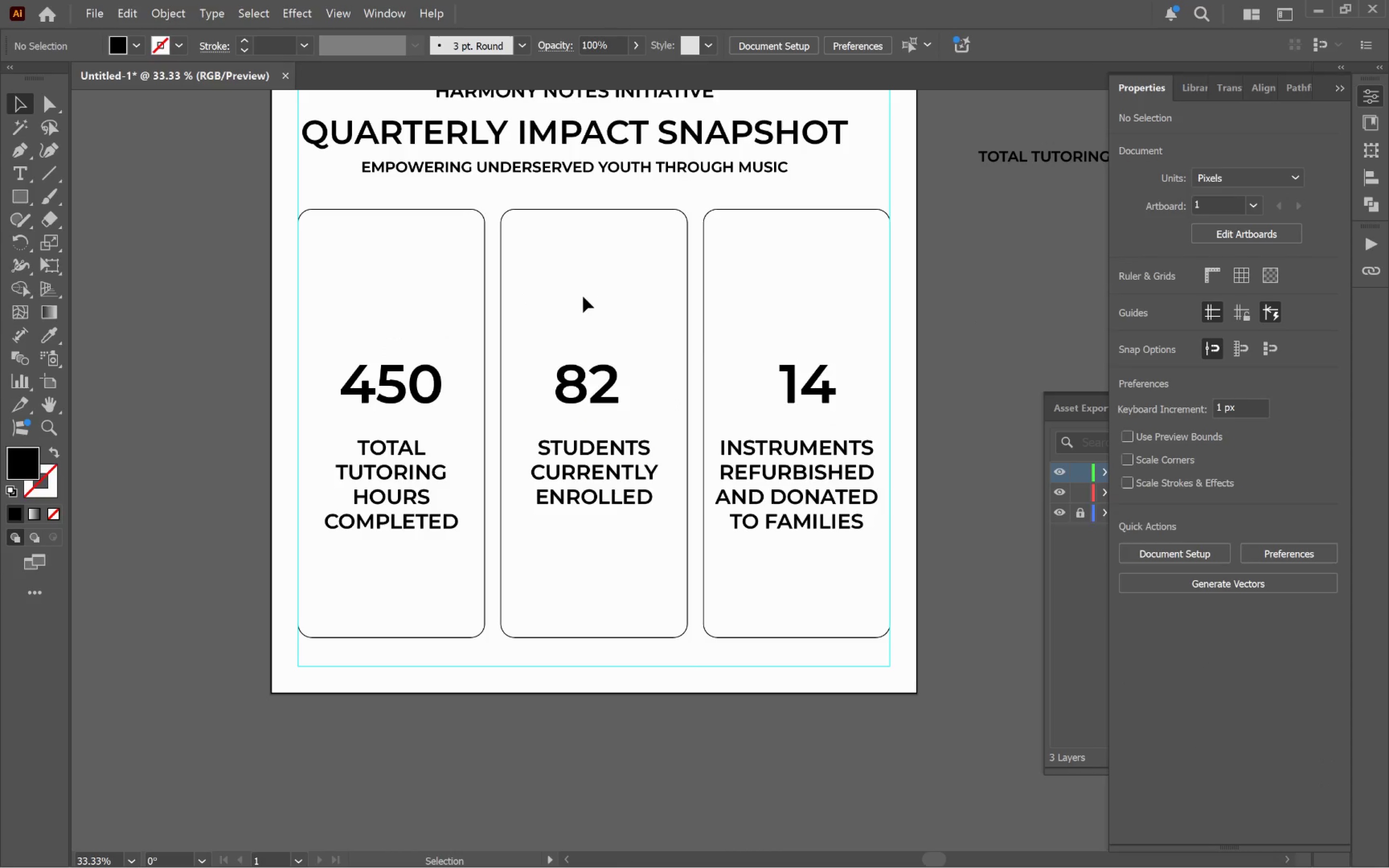 
left_click_drag(start_coordinate=[589, 308], to_coordinate=[690, 406])
 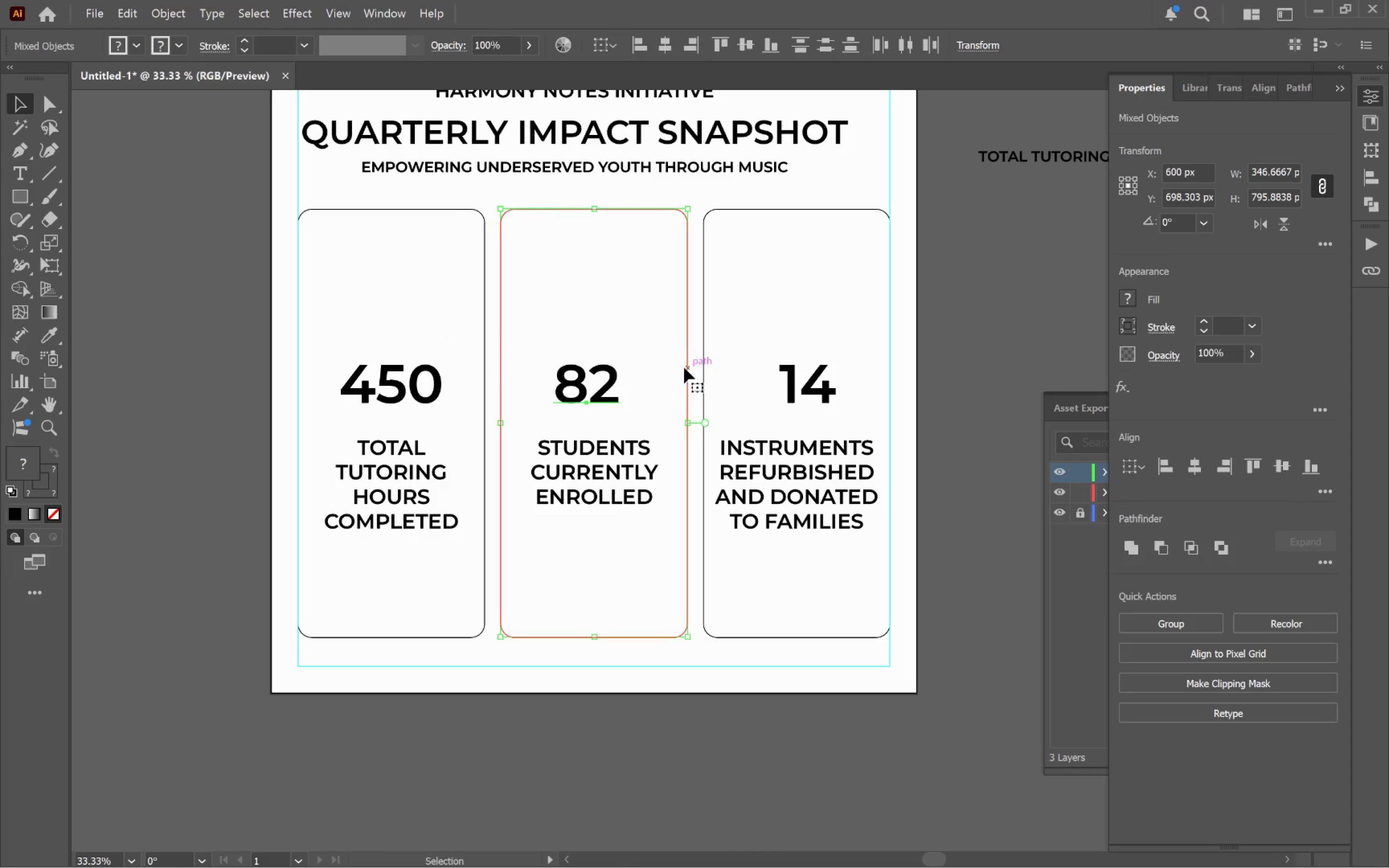 
left_click([685, 366])
 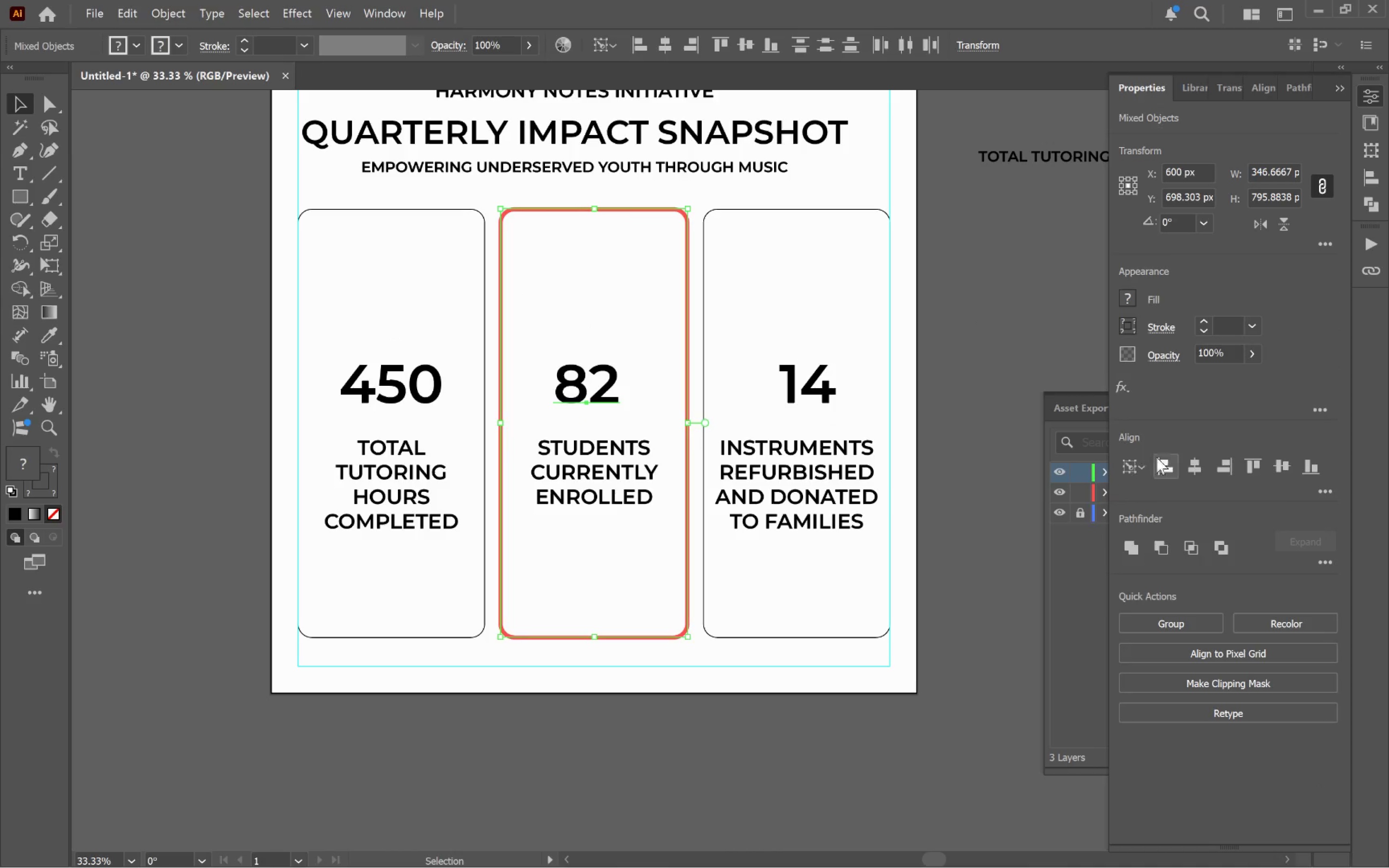 
left_click([1202, 473])
 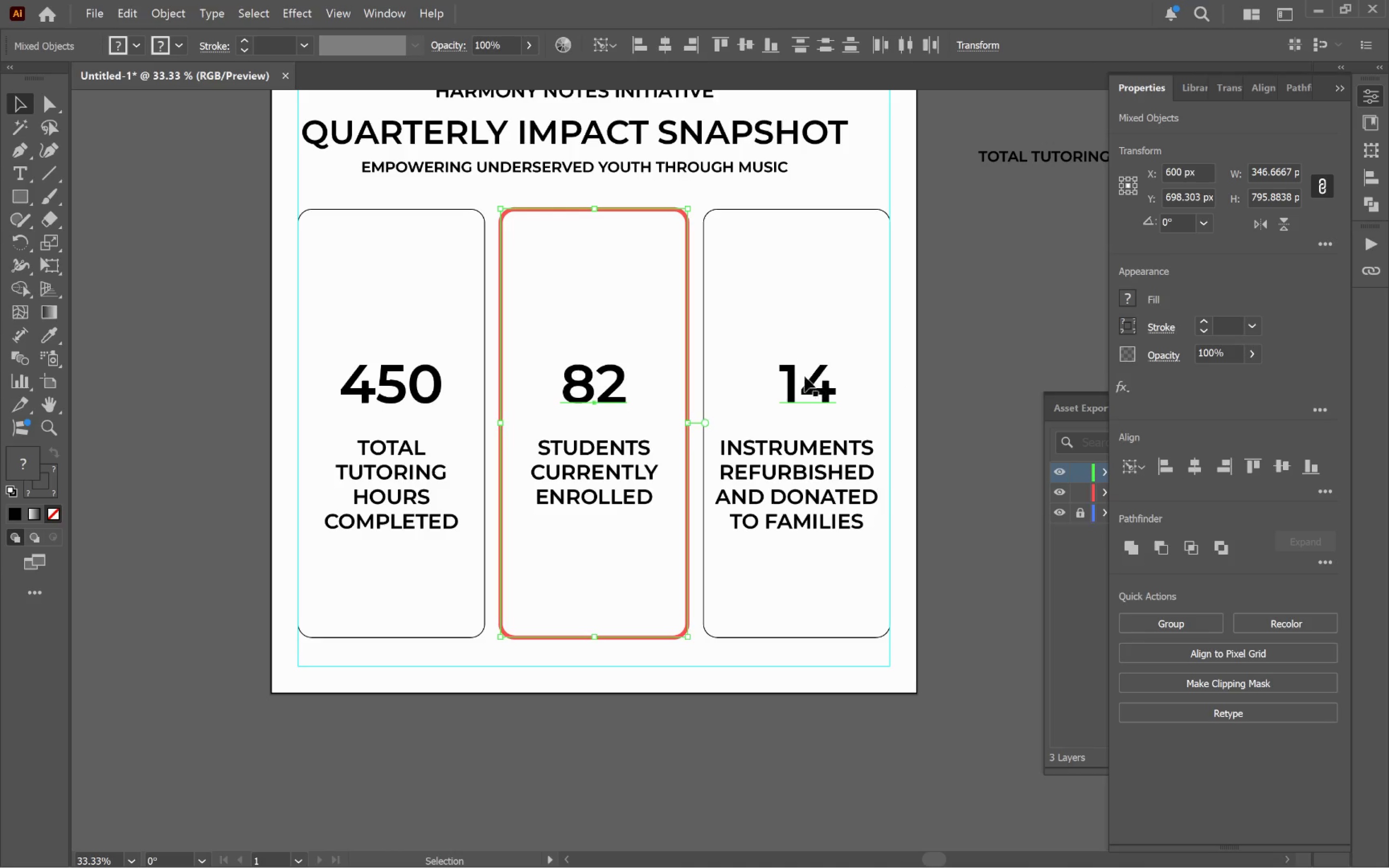 
left_click_drag(start_coordinate=[796, 335], to_coordinate=[898, 404])
 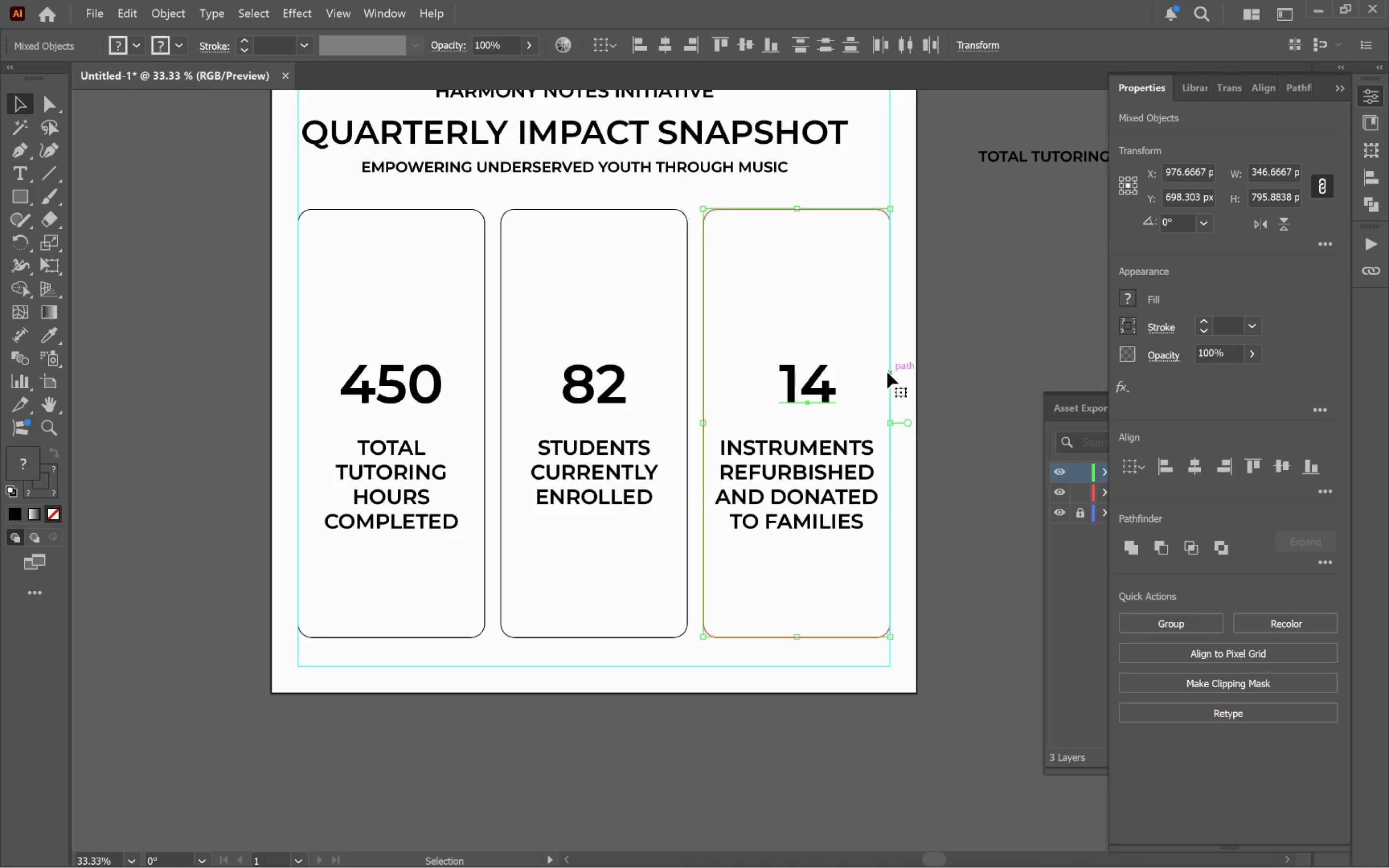 
left_click([887, 372])
 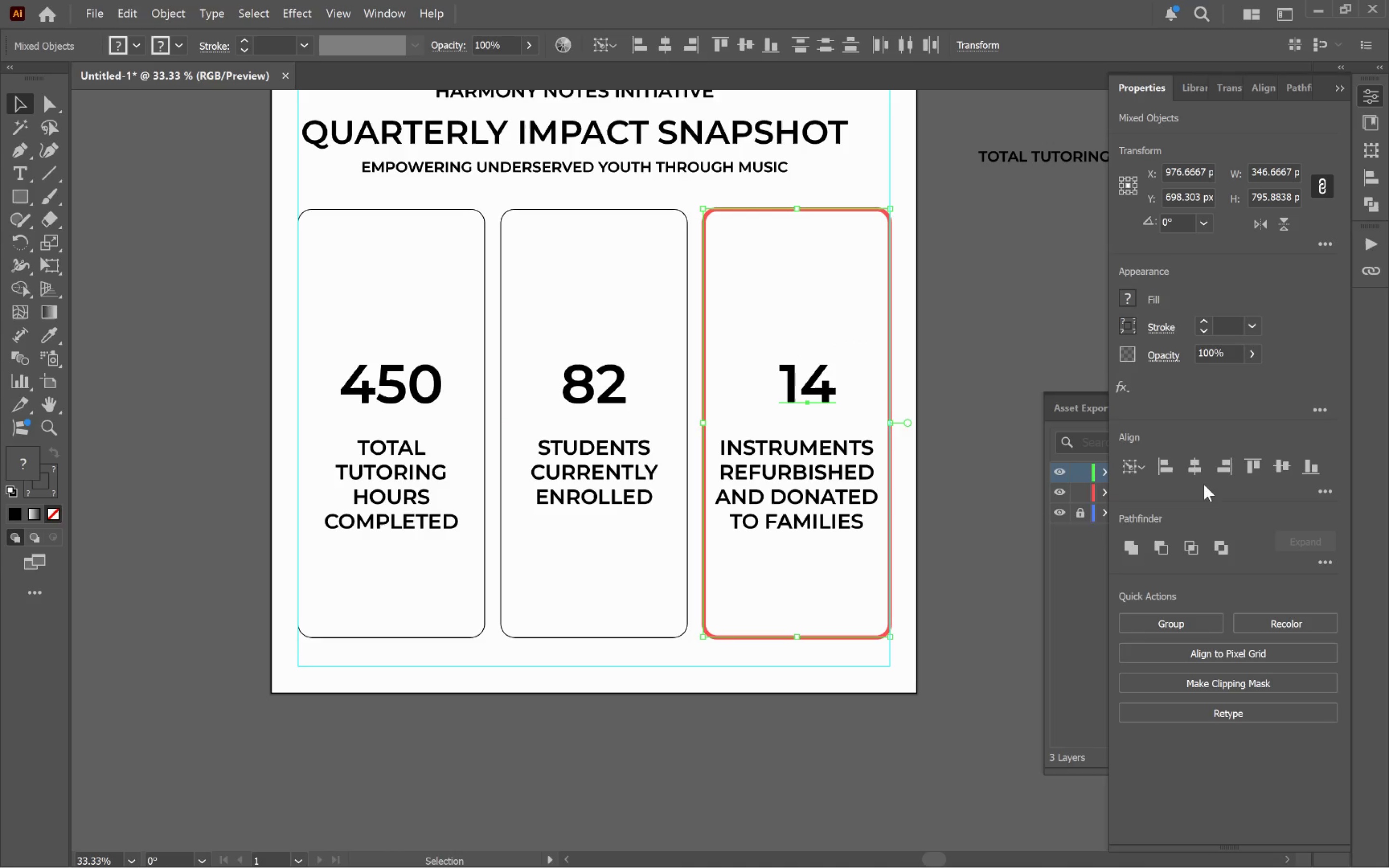 
left_click([1194, 473])
 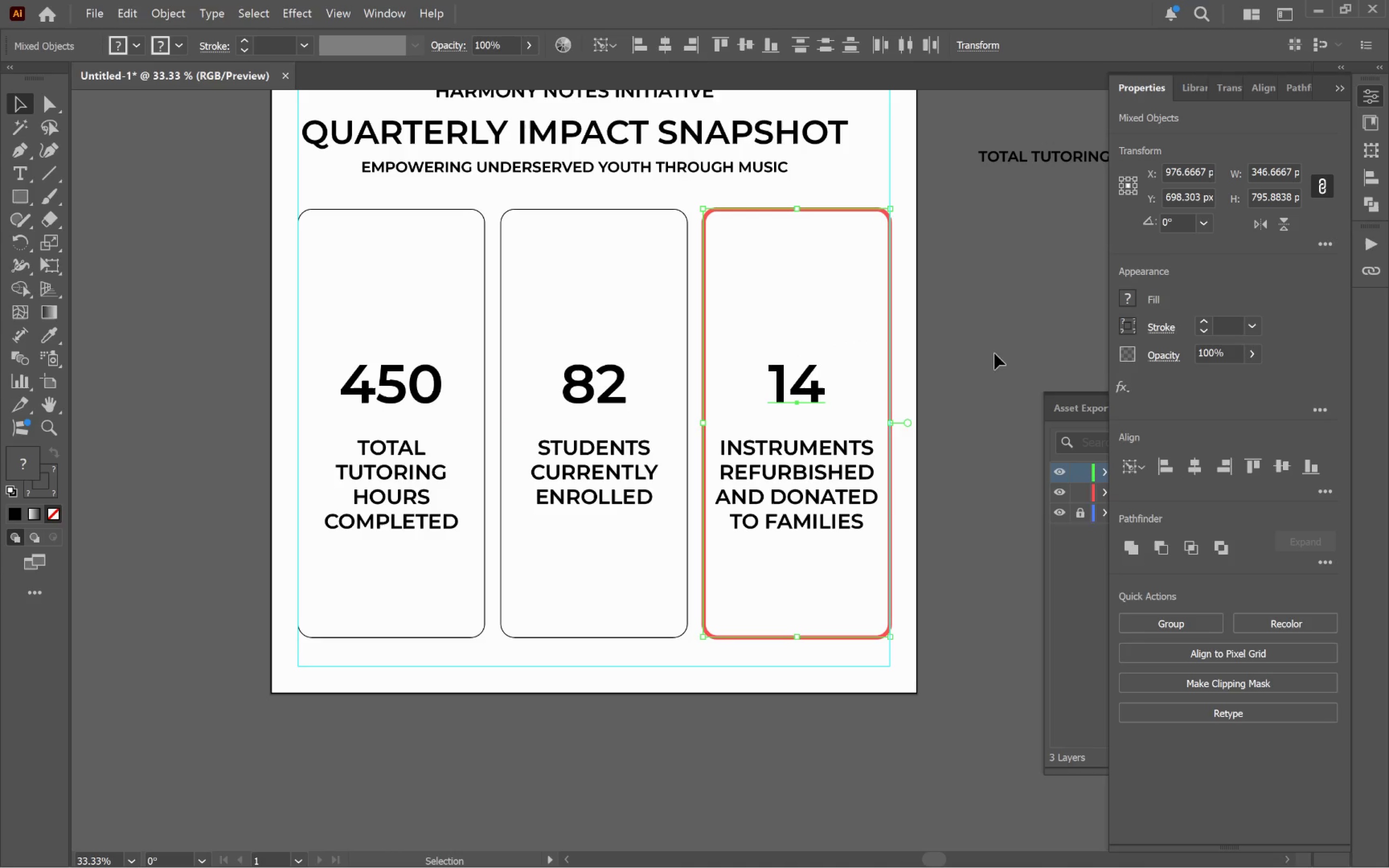 
left_click([983, 335])
 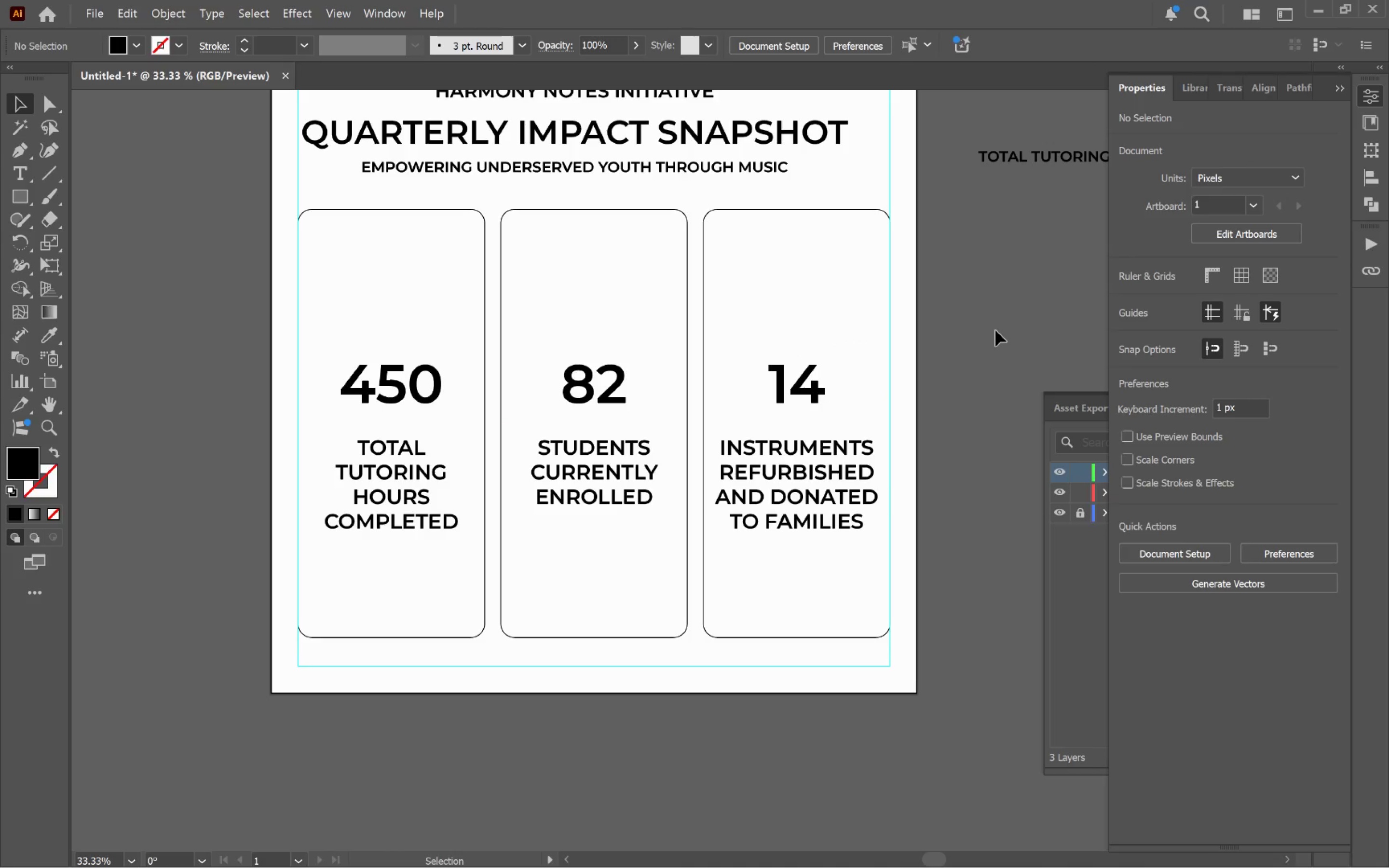 
wait(5.74)
 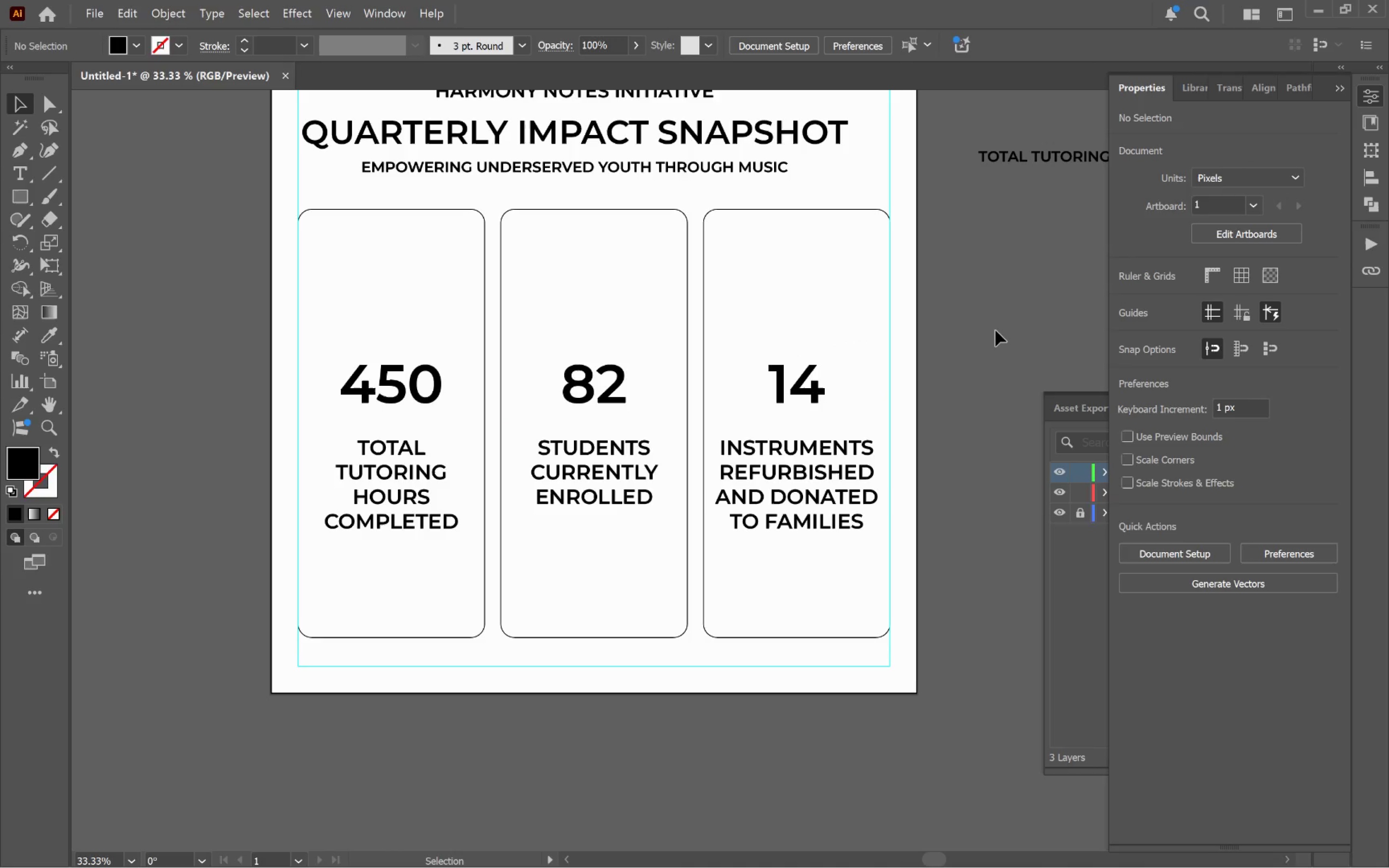 
left_click([379, 484])
 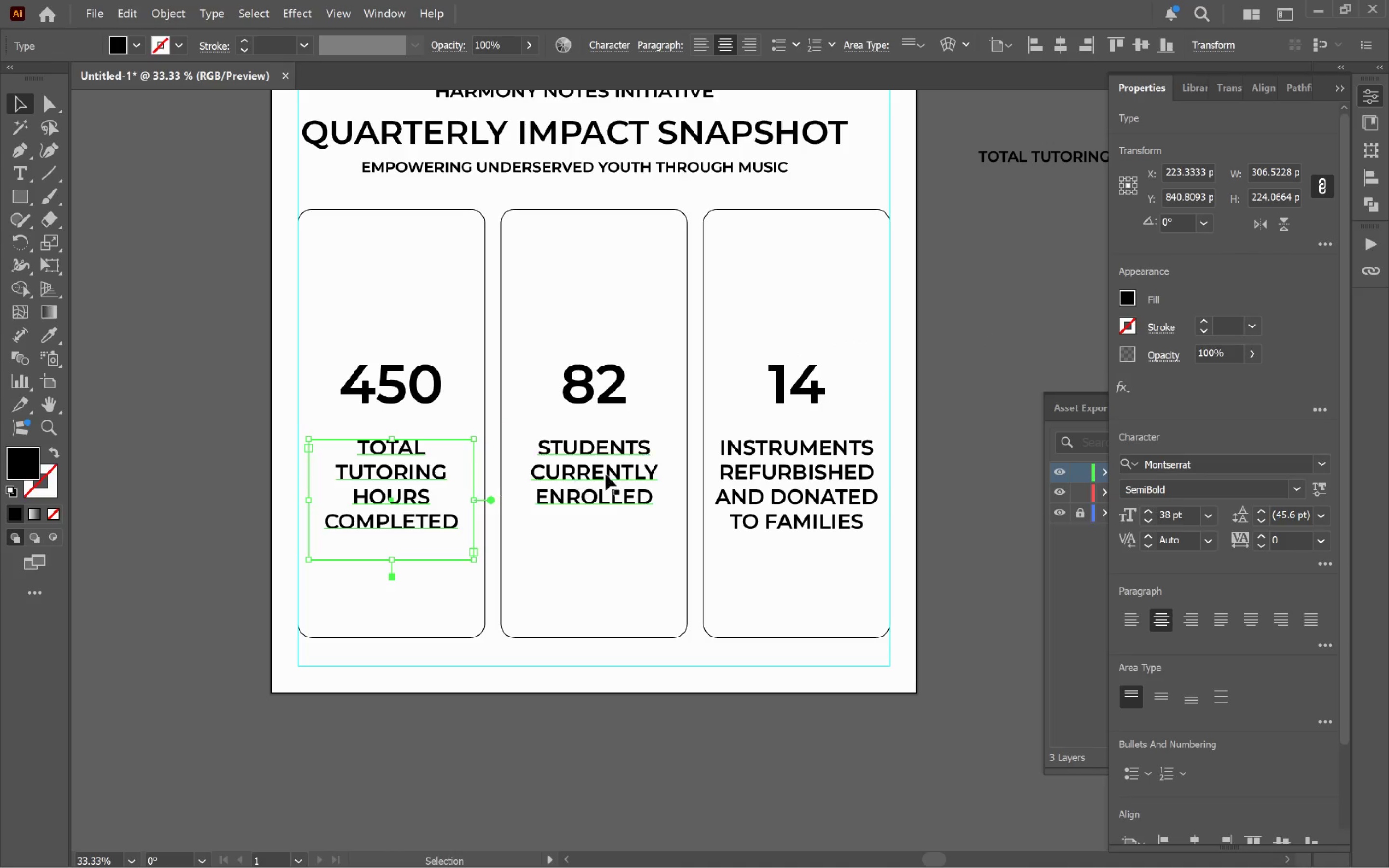 
hold_key(key=ShiftLeft, duration=1.79)
left_click([601, 469])
 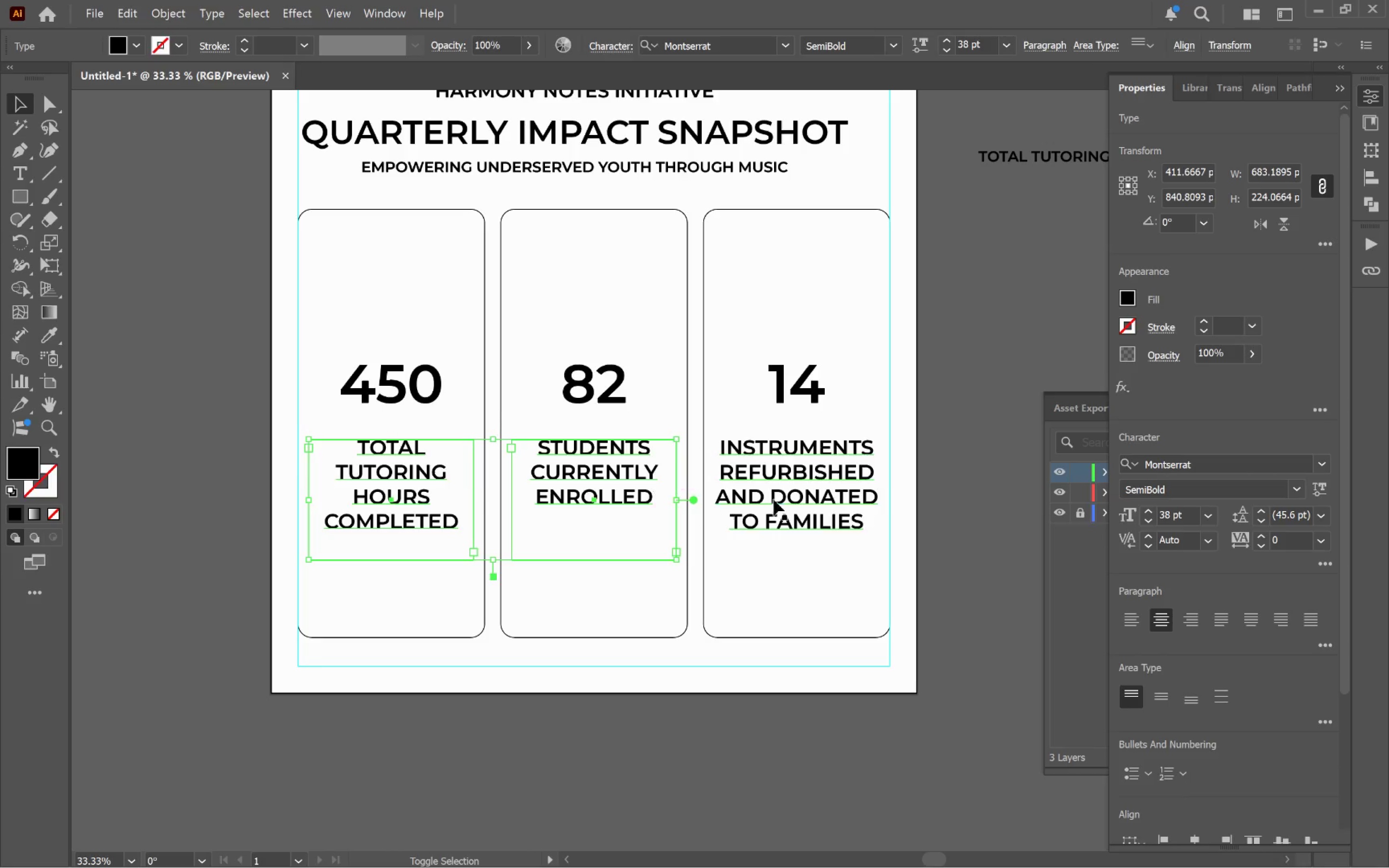 
left_click([788, 496])
 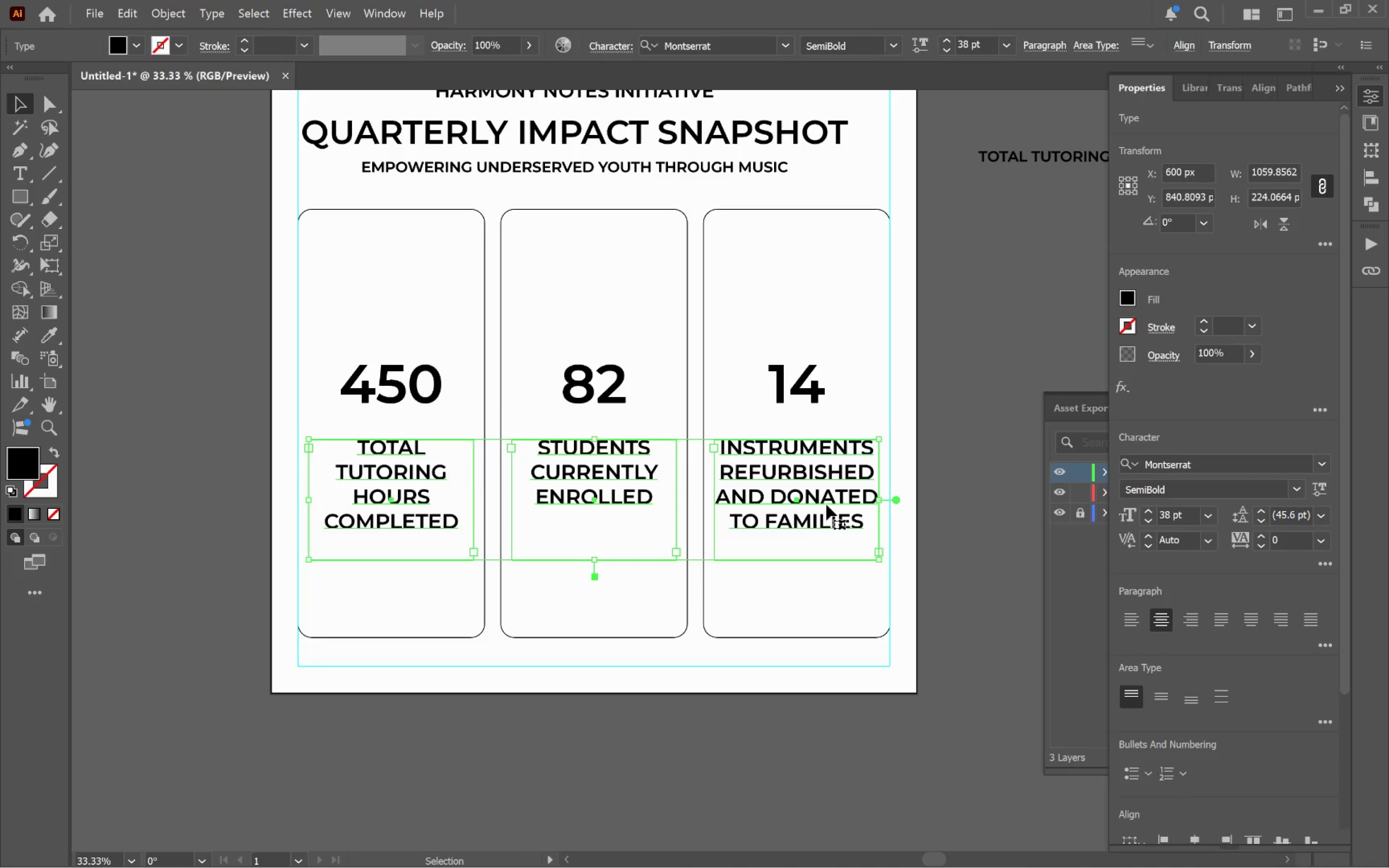 
wait(5.62)
 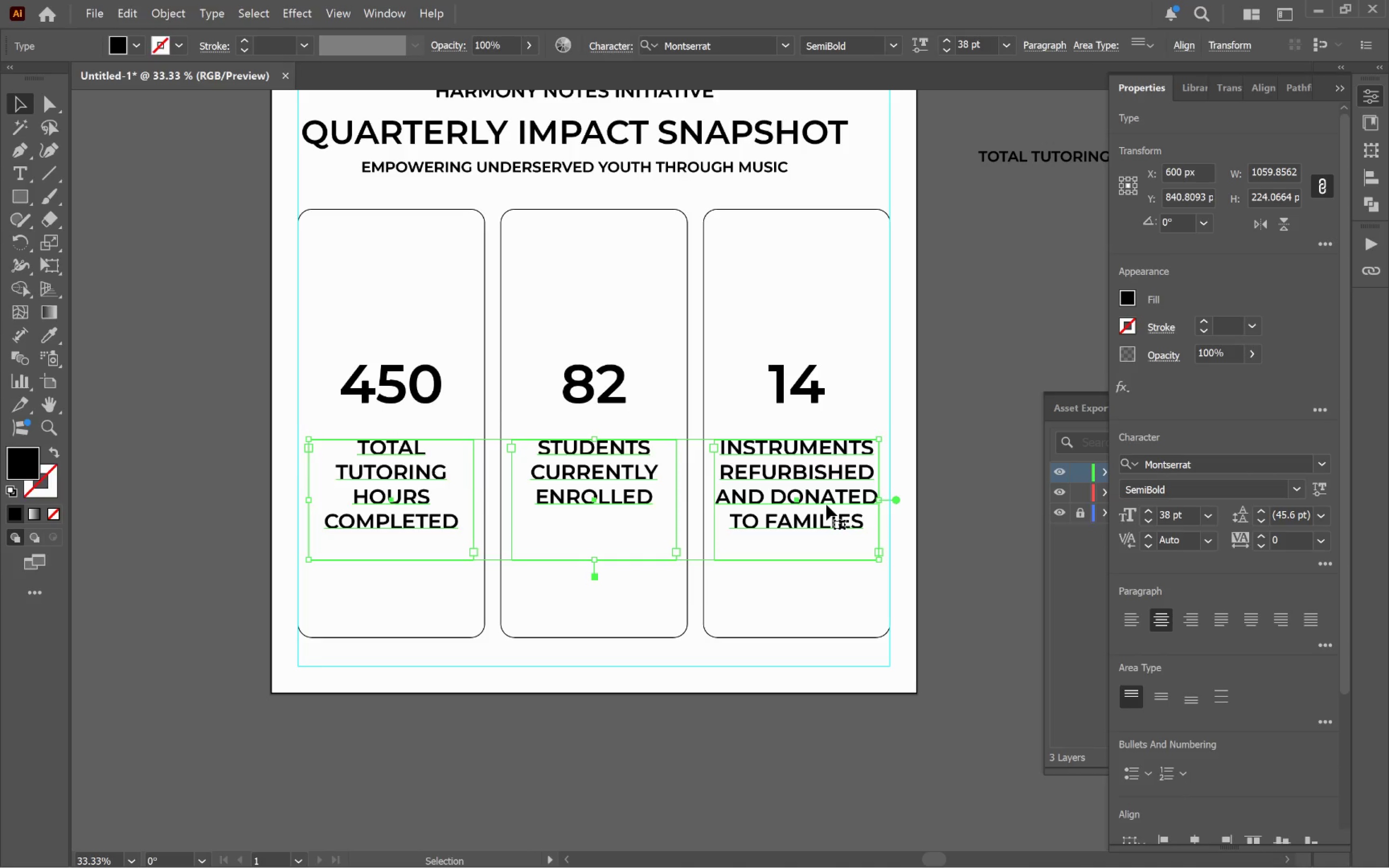 
left_click([945, 584])
 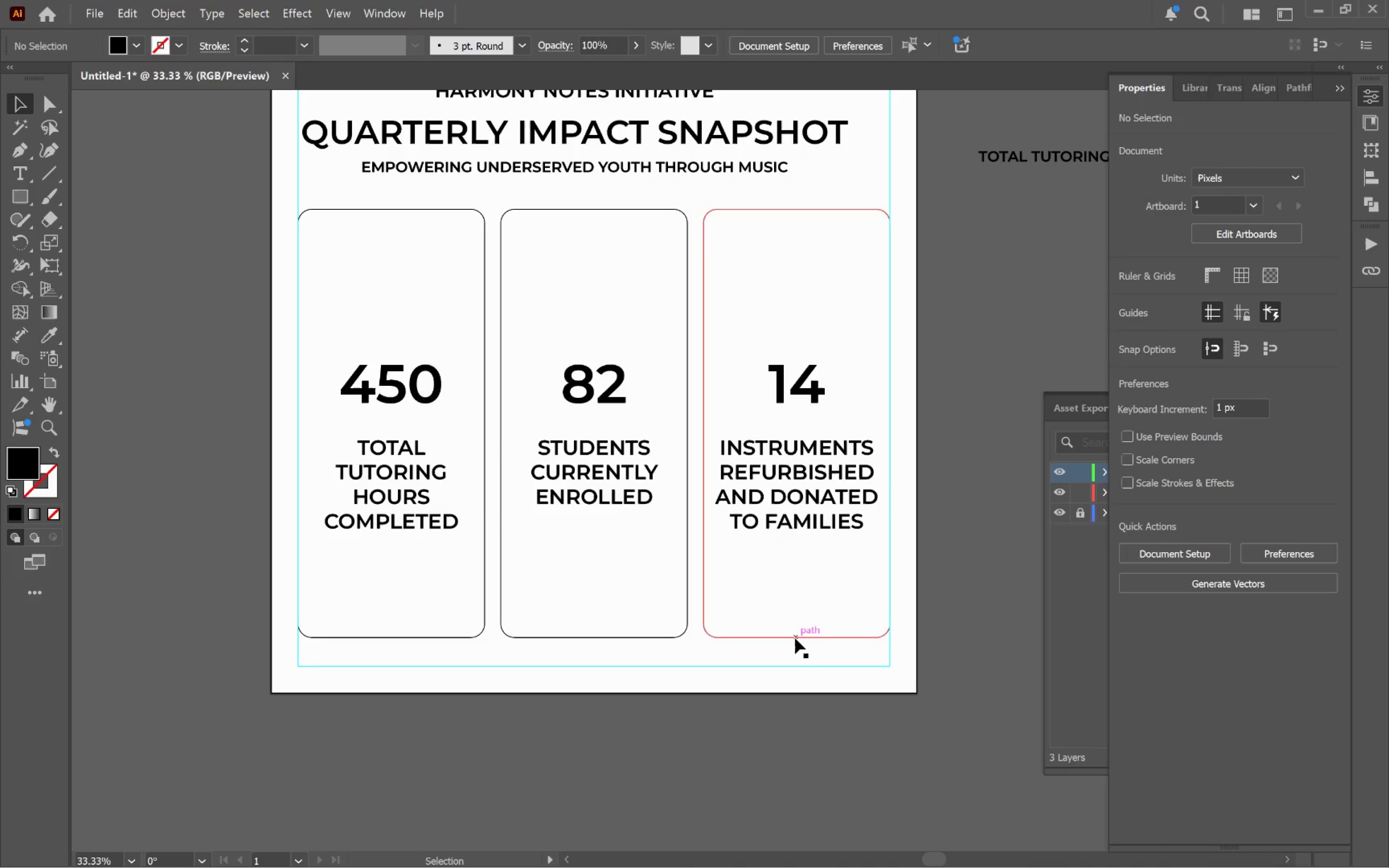 
left_click([793, 639])
 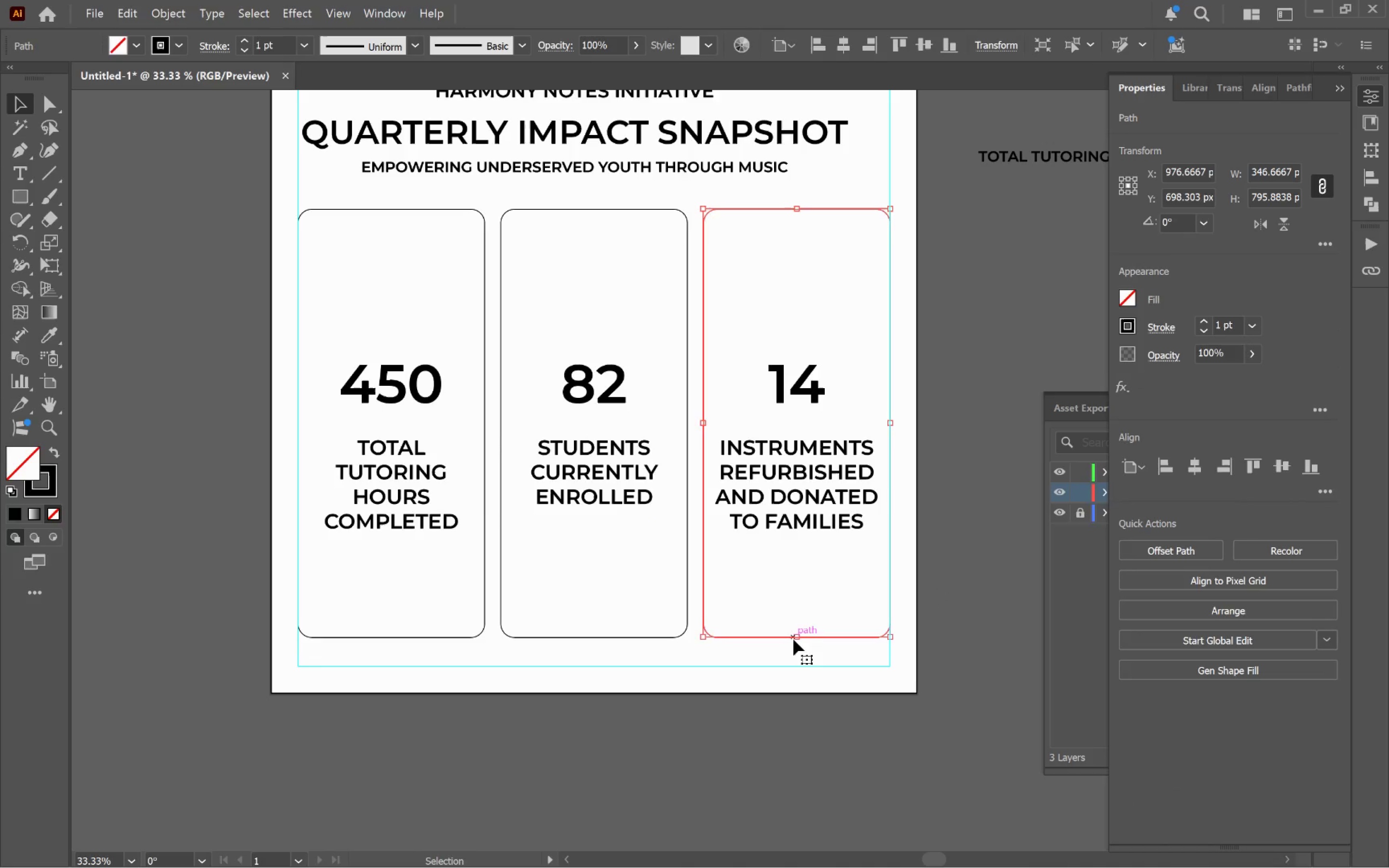 
key(Control+C)
 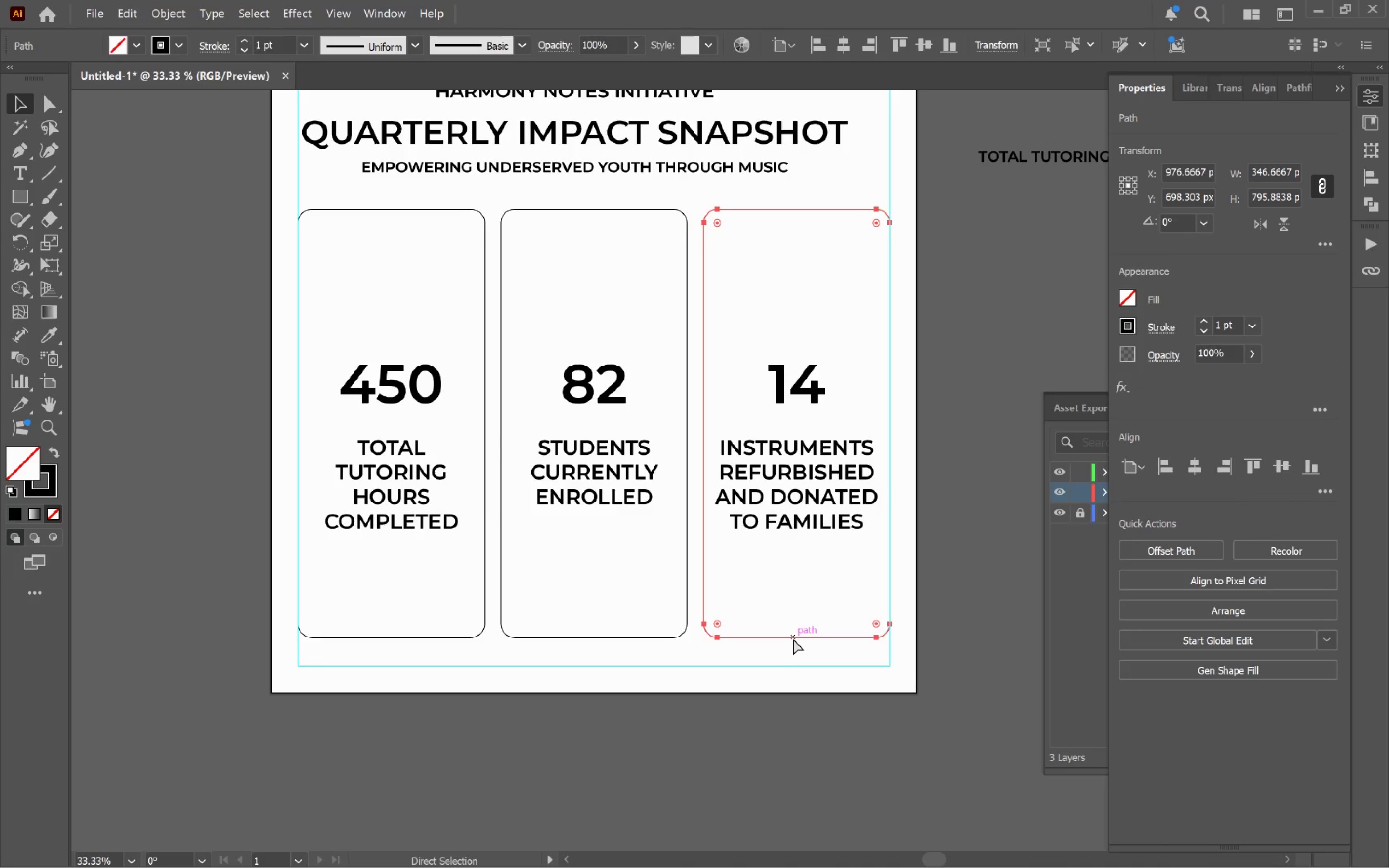 
key(Control+F)
 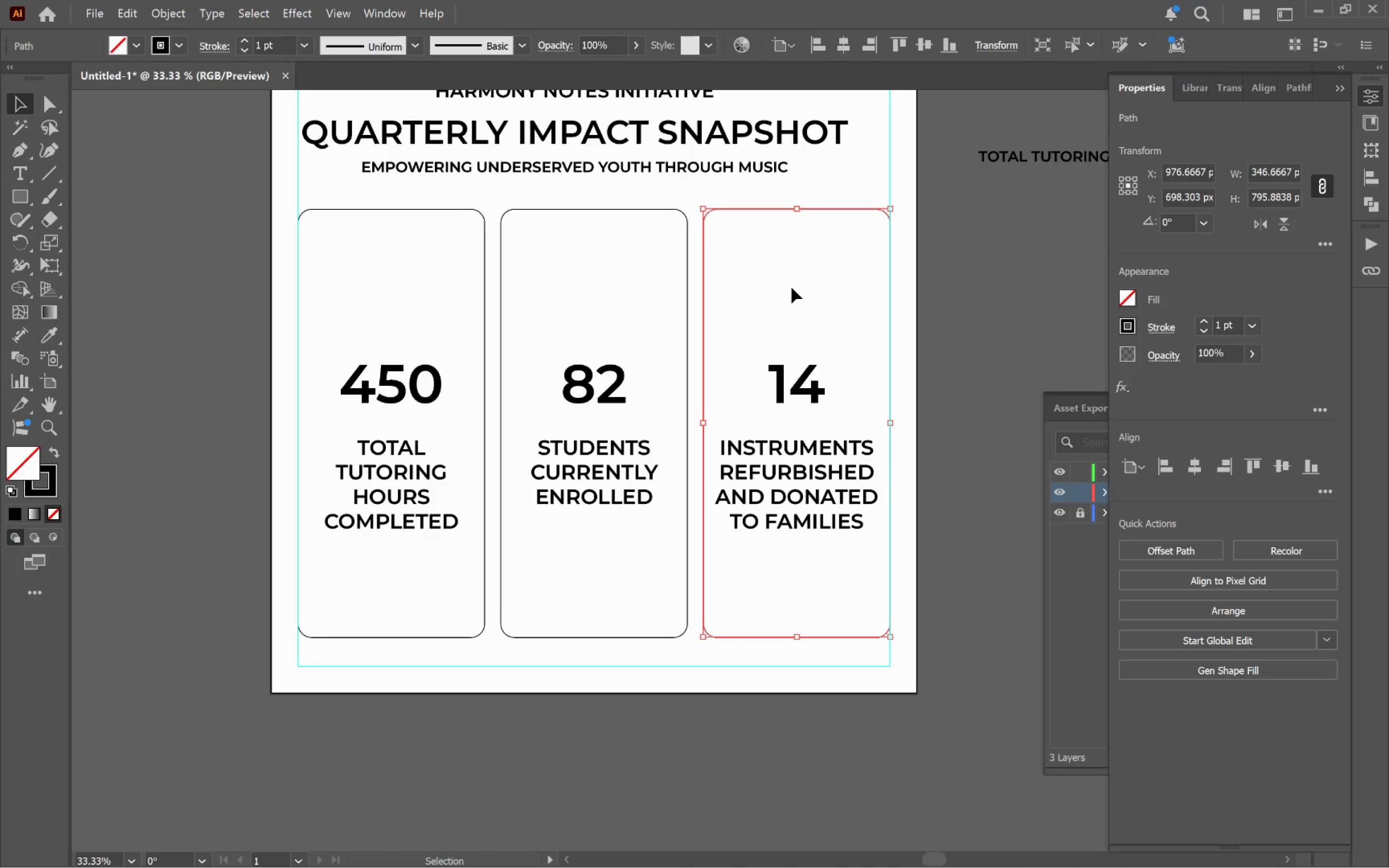 
key(A)
 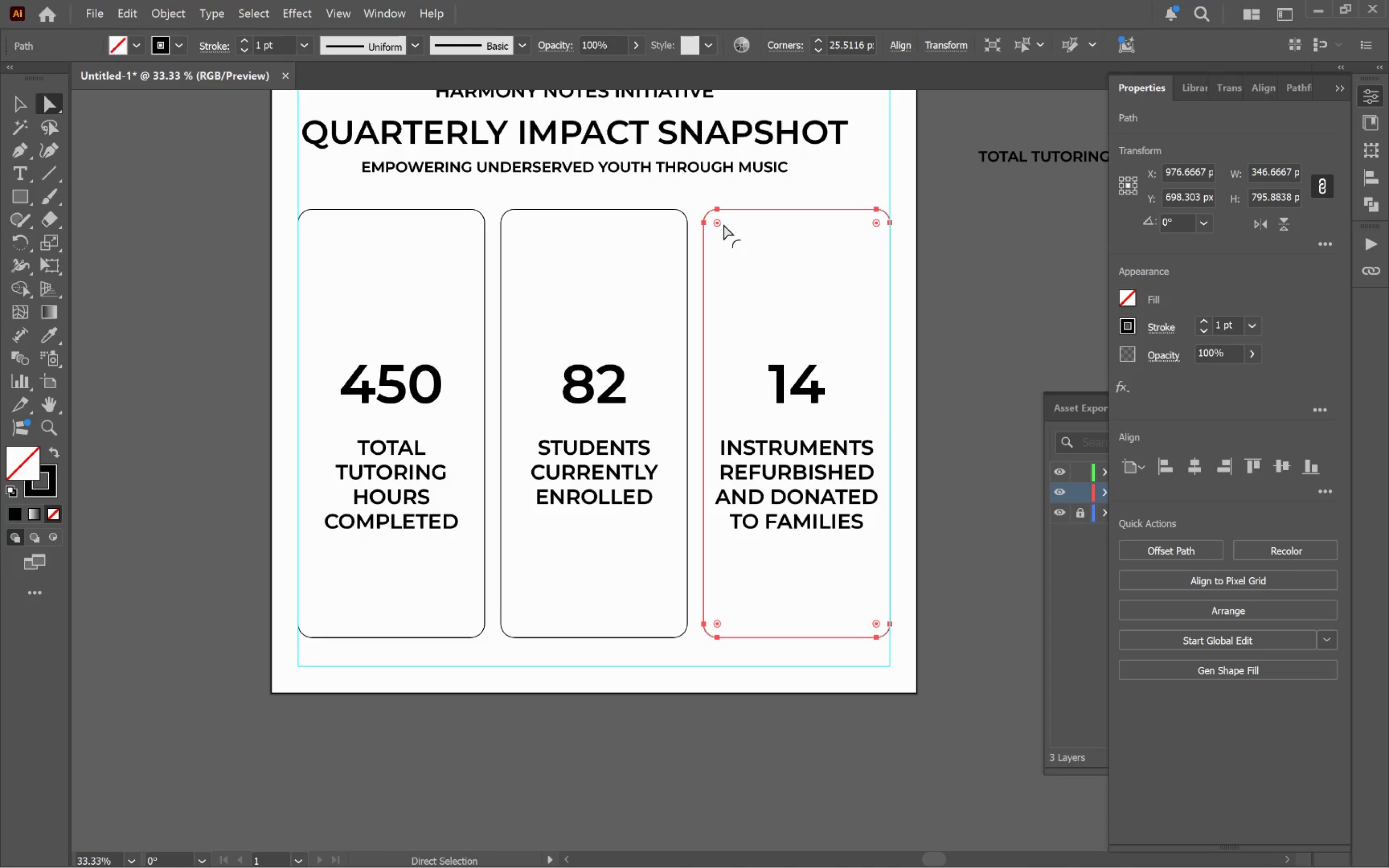 
left_click_drag(start_coordinate=[720, 224], to_coordinate=[668, 177])
 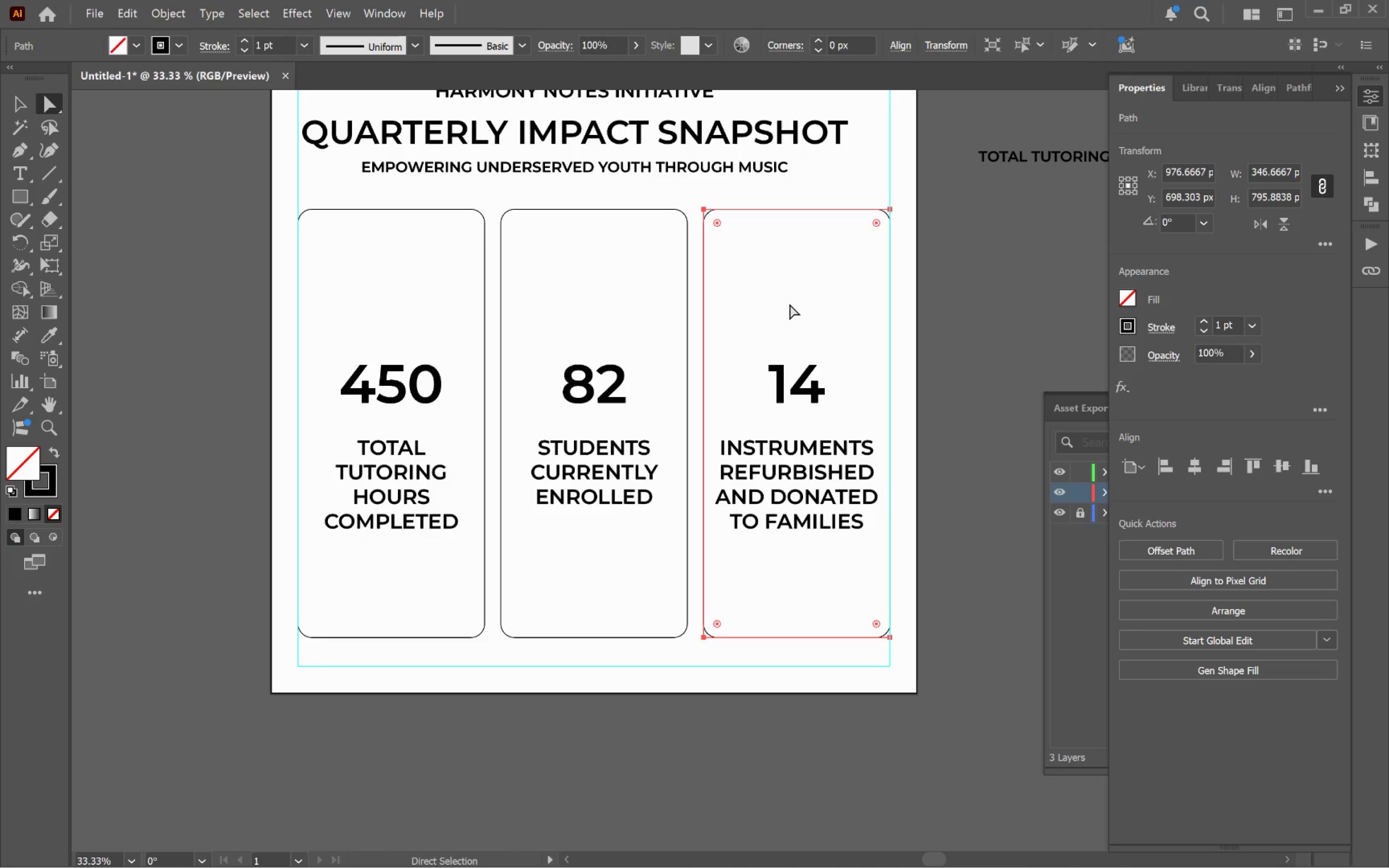 
key(V)
 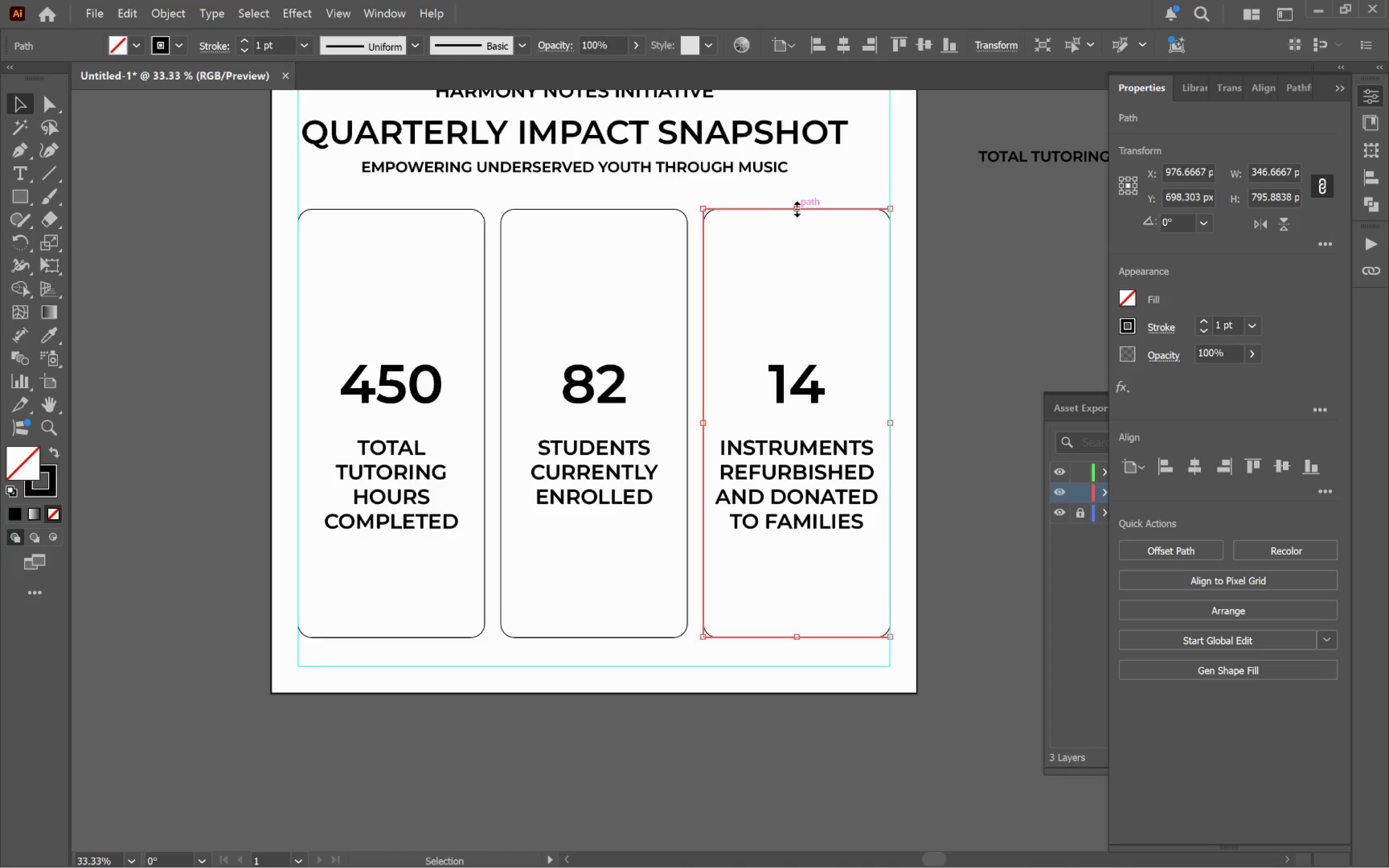 
left_click_drag(start_coordinate=[794, 204], to_coordinate=[792, 590])
 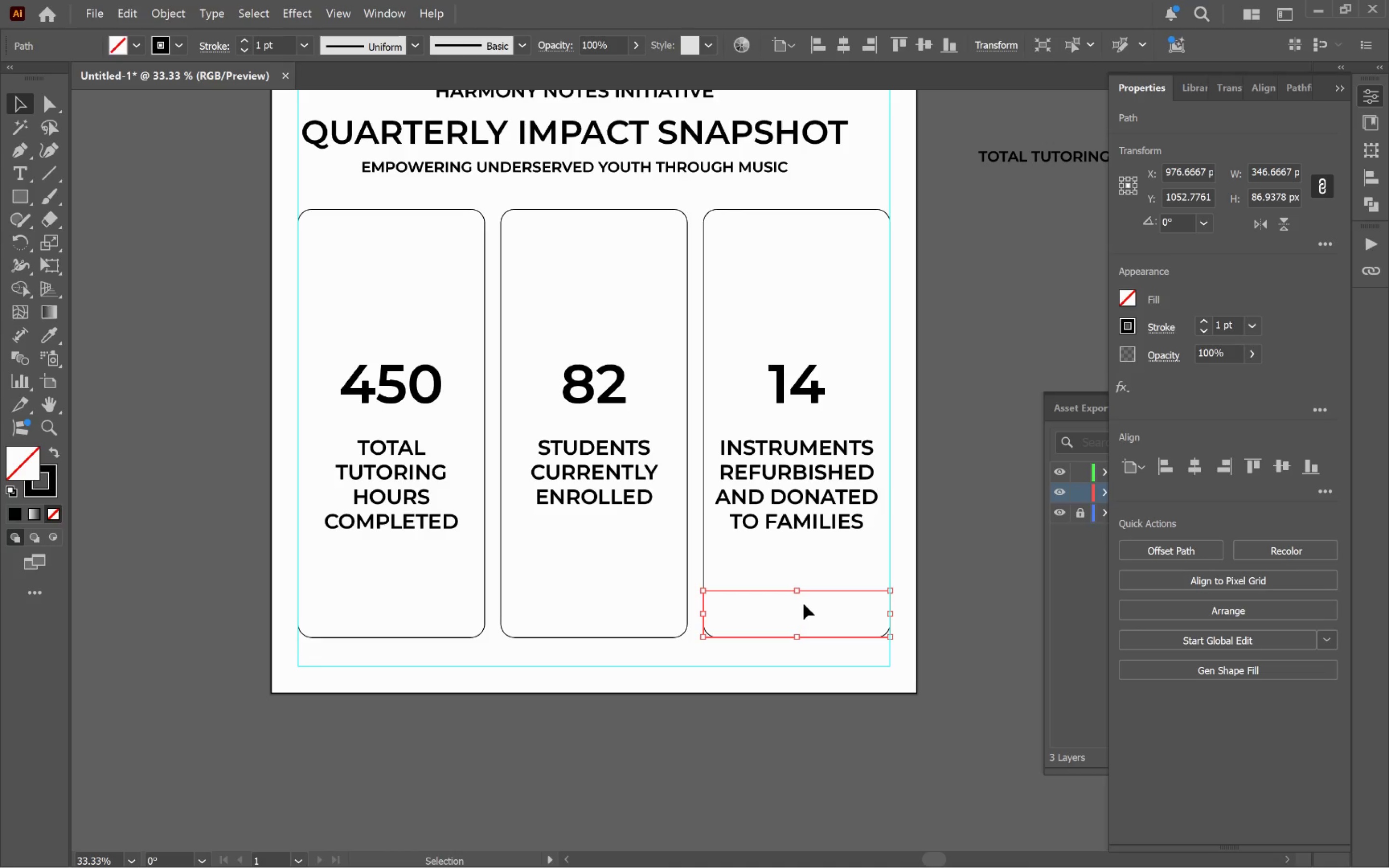 
hold_key(key=AltLeft, duration=3.02)
left_click_drag(start_coordinate=[843, 594], to_coordinate=[639, 600])
 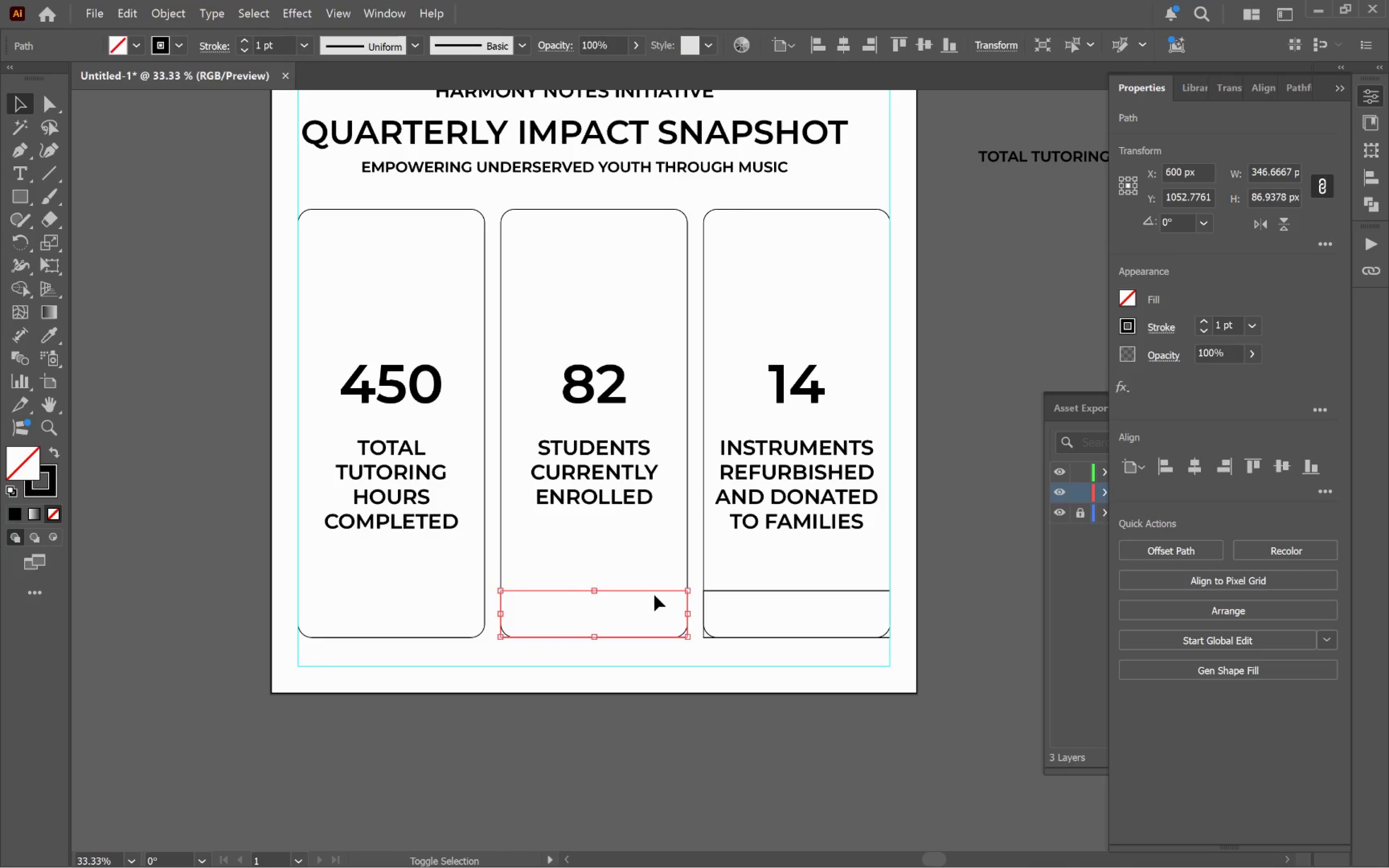 
hold_key(key=ShiftLeft, duration=2.05)
 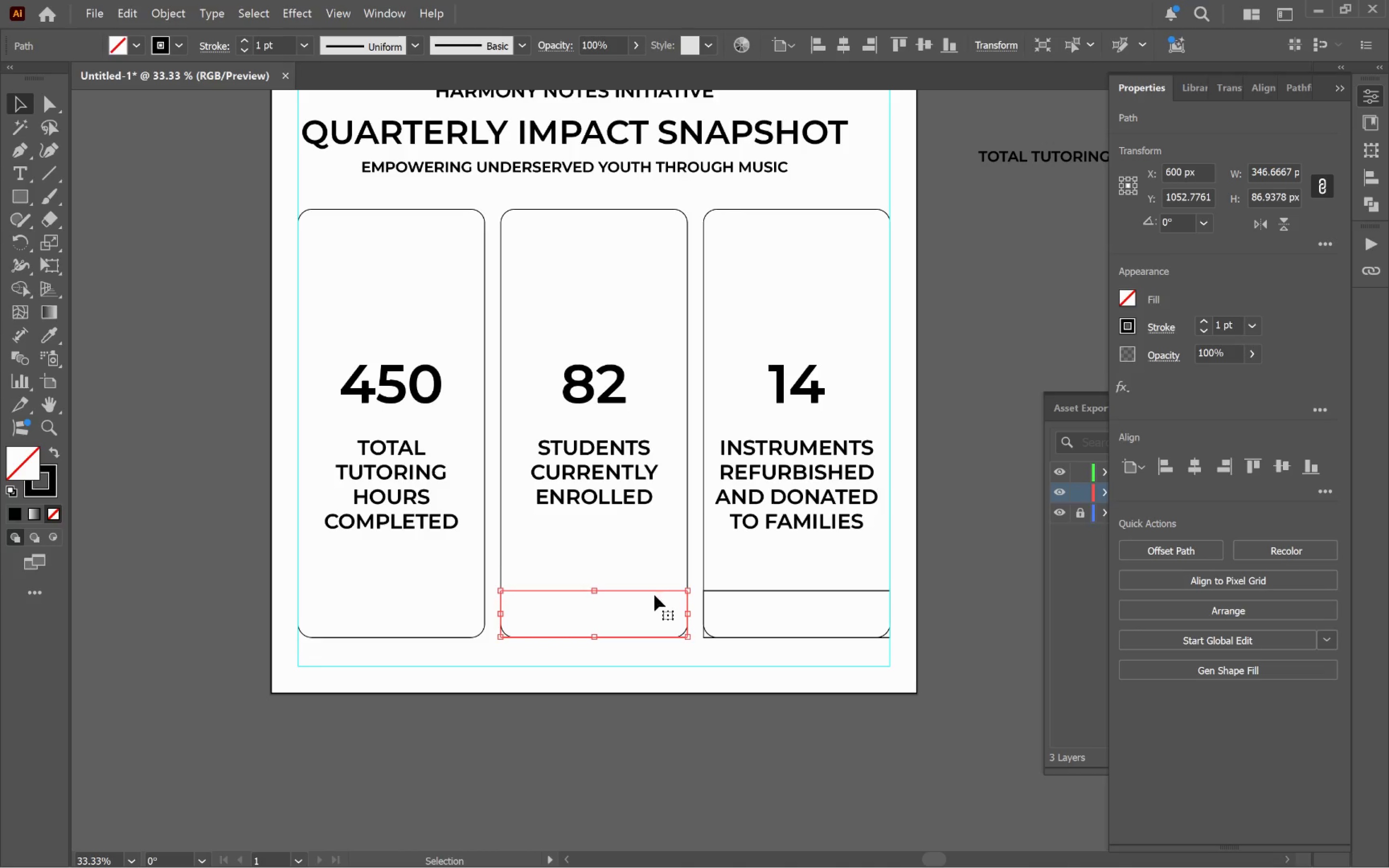 
key(Control+D)
 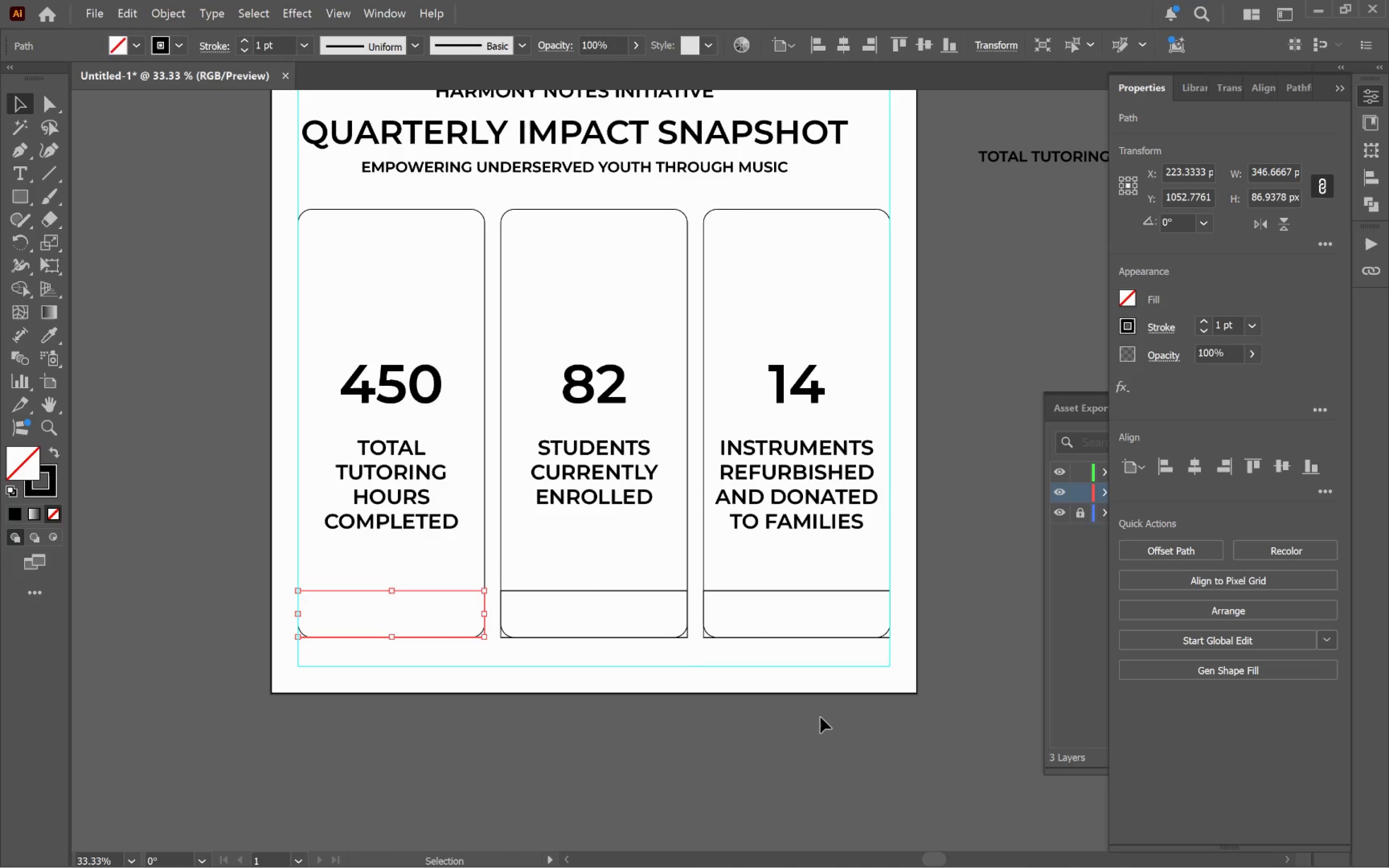 
left_click([824, 713])
 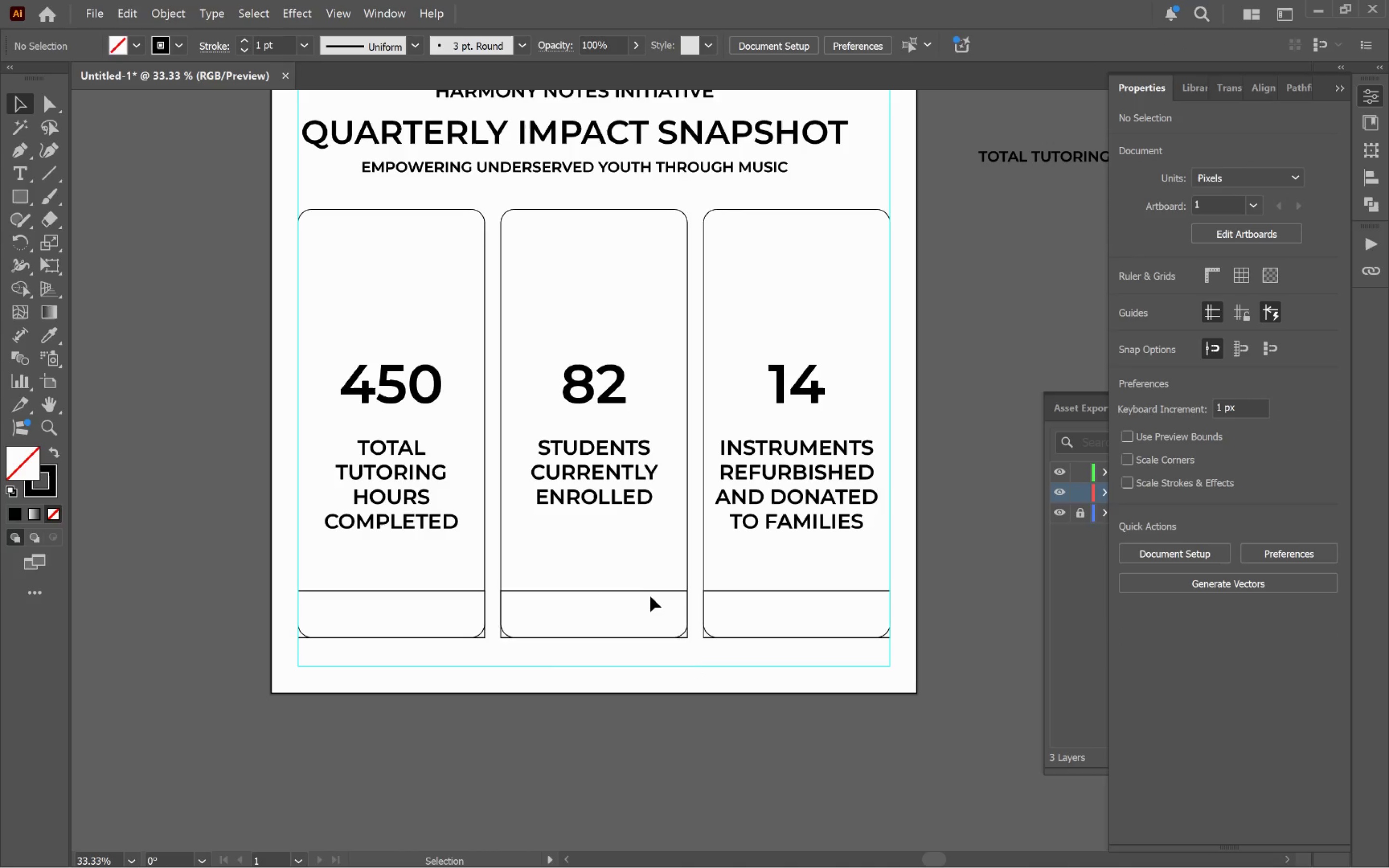 
left_click([632, 594])
 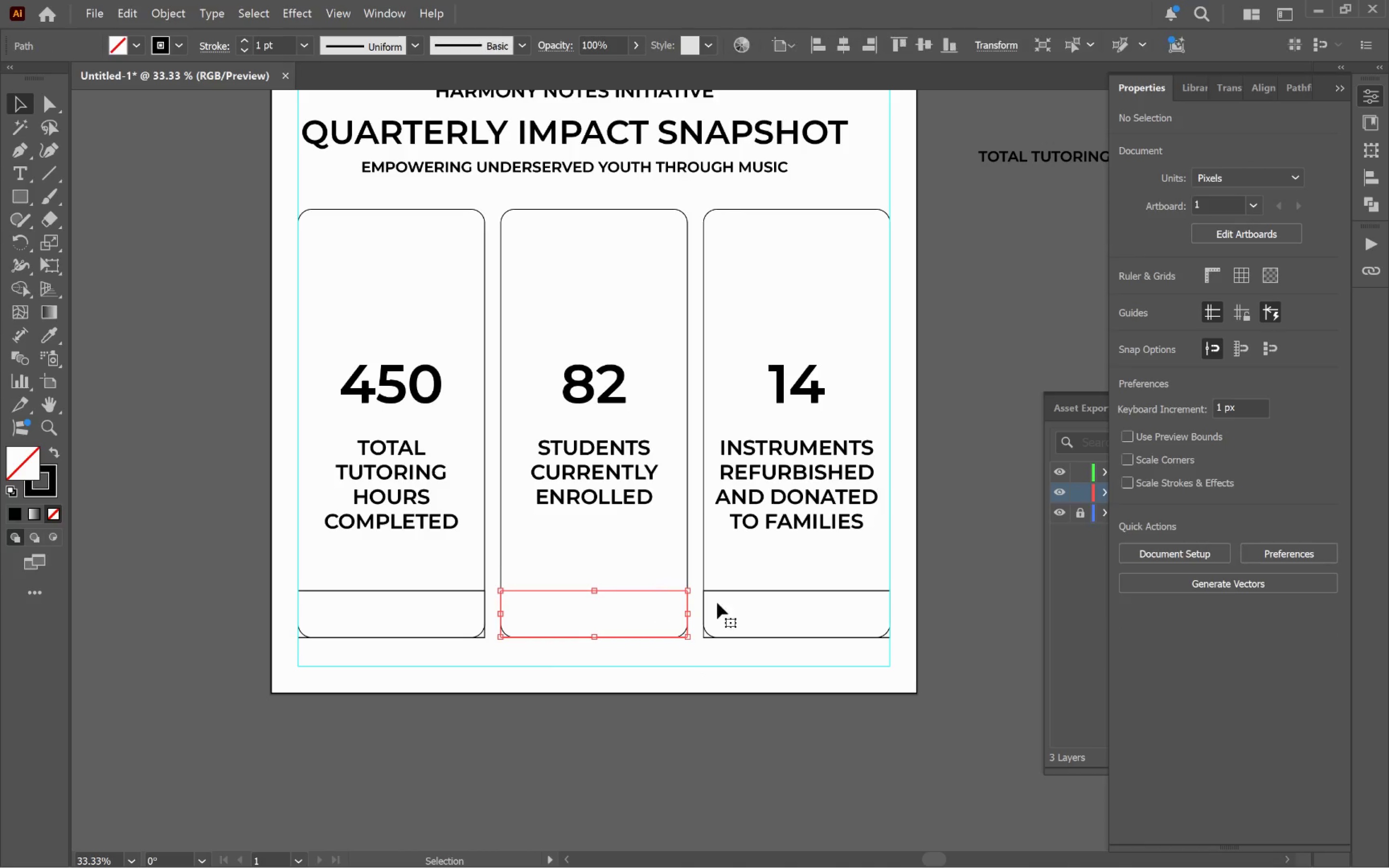 
hold_key(key=ShiftLeft, duration=0.98)
 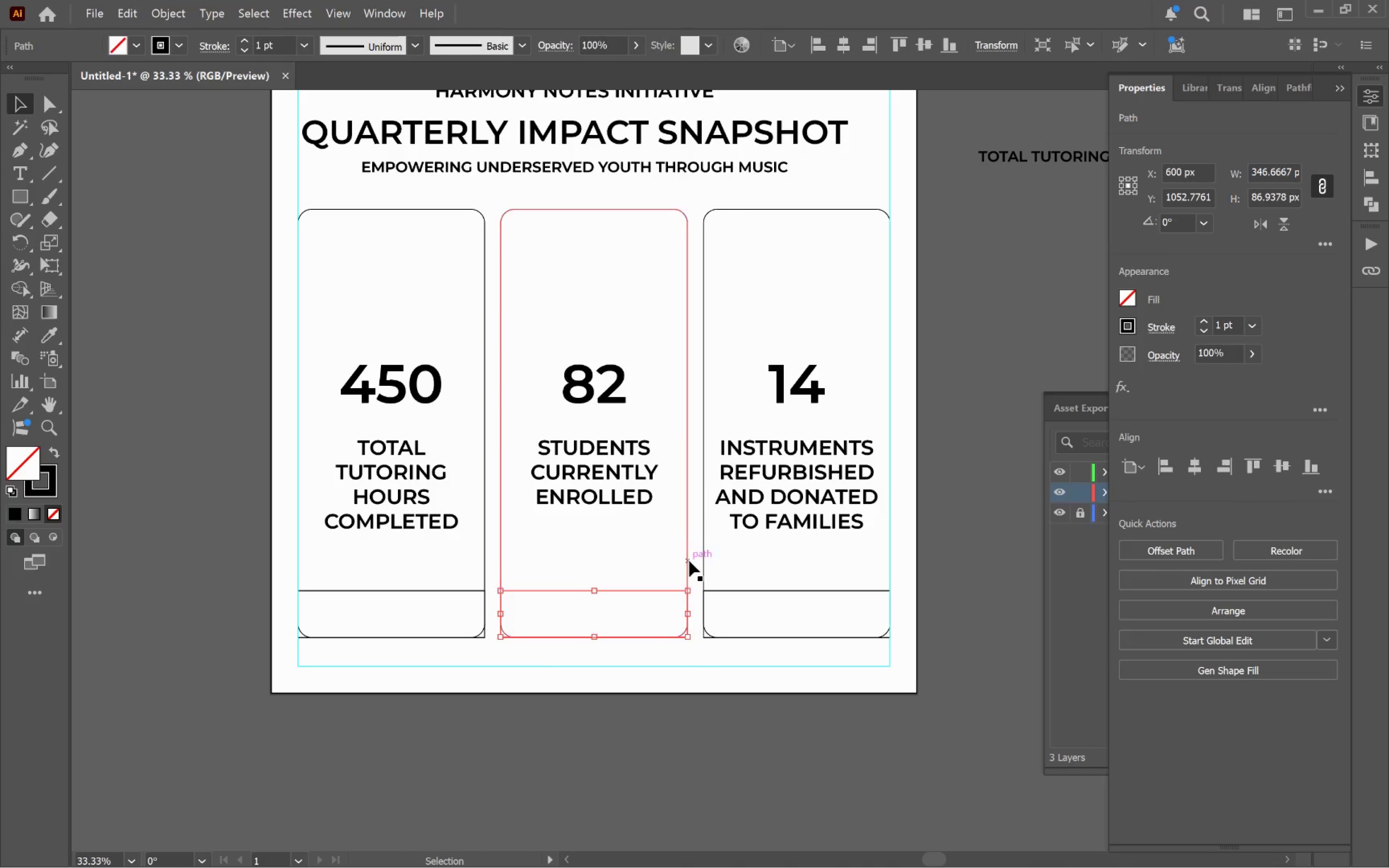 
left_click([689, 561])
 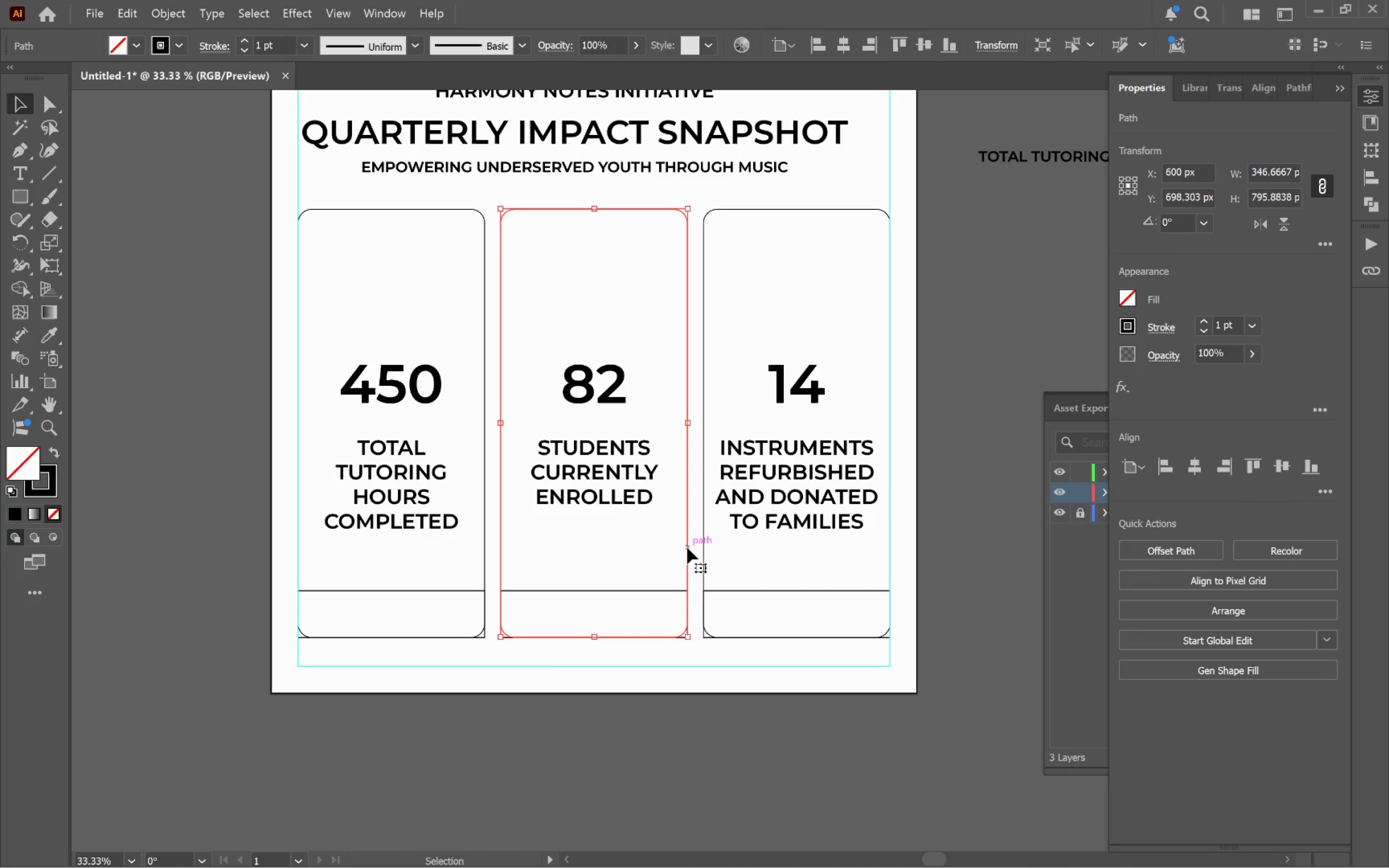 
type(av)
 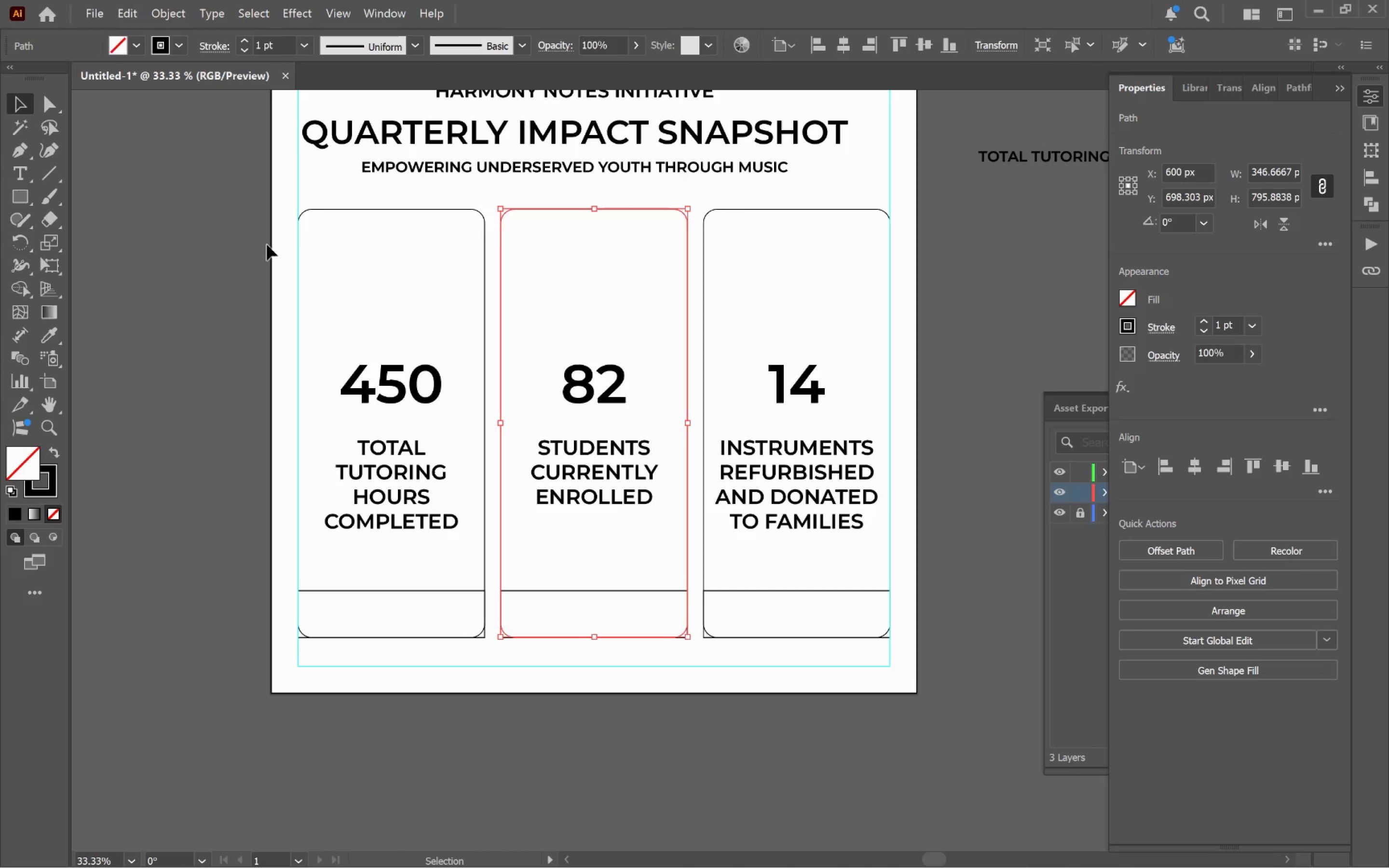 
left_click([265, 247])
 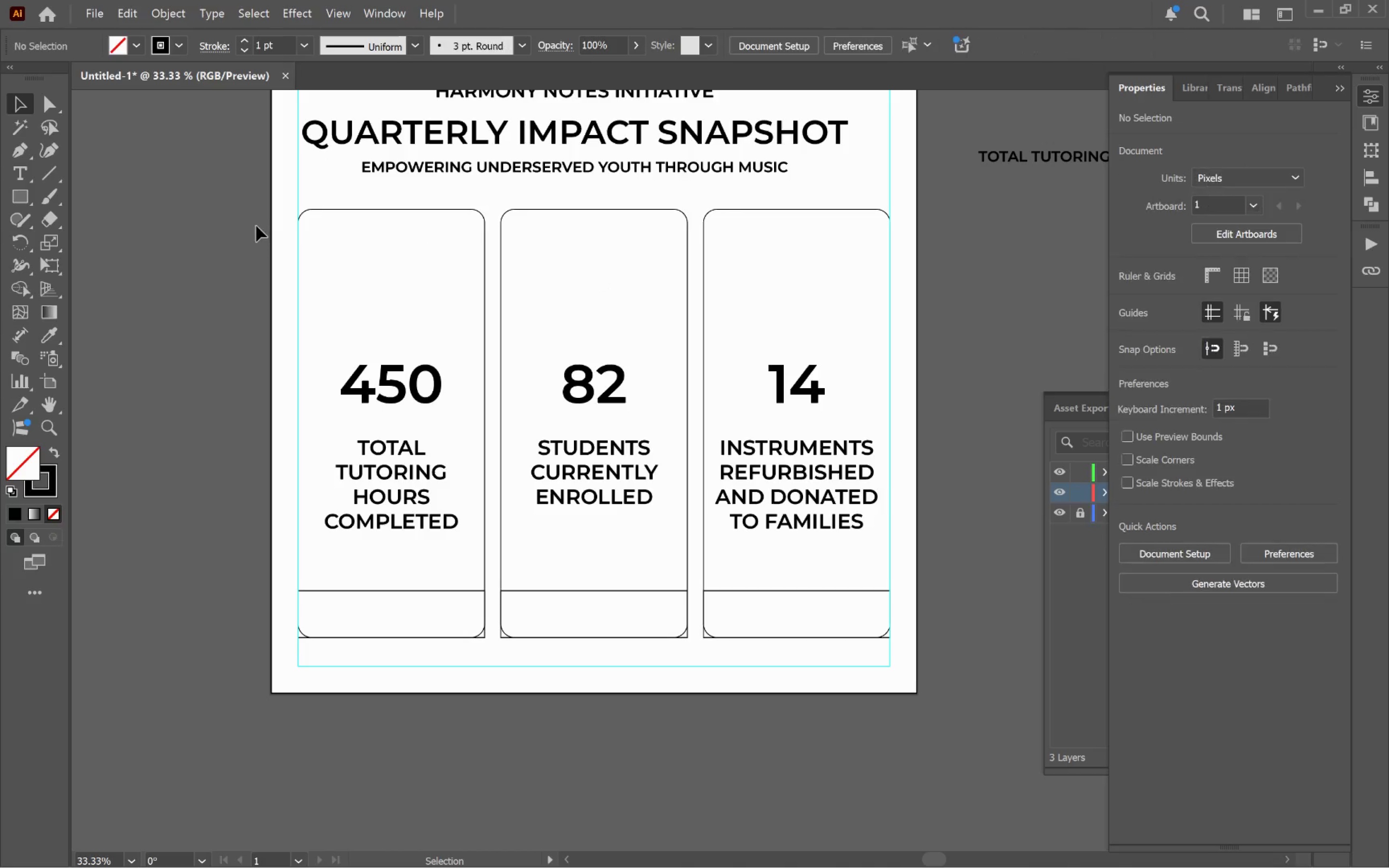 
left_click_drag(start_coordinate=[256, 223], to_coordinate=[882, 279])
 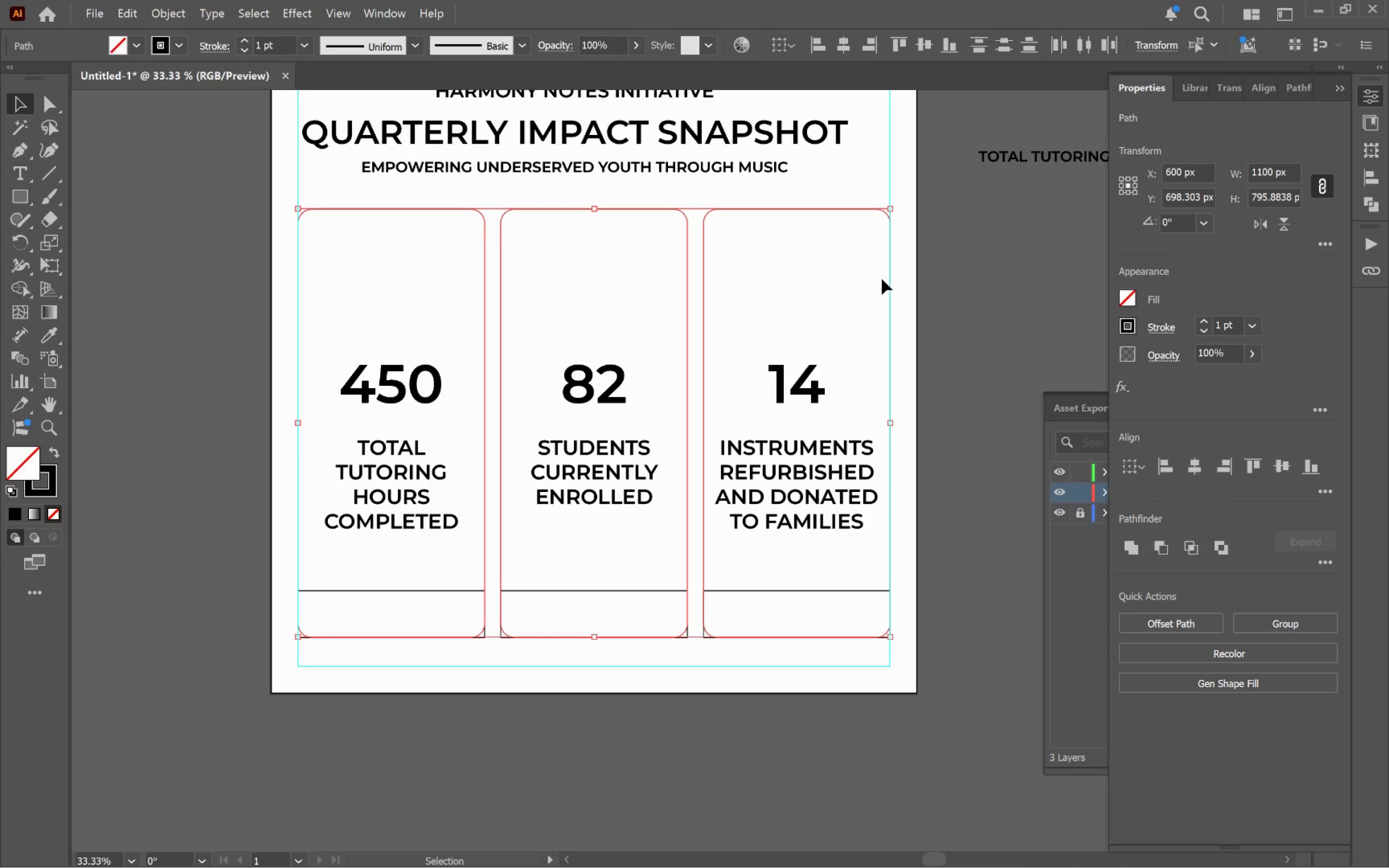 
key(A)
 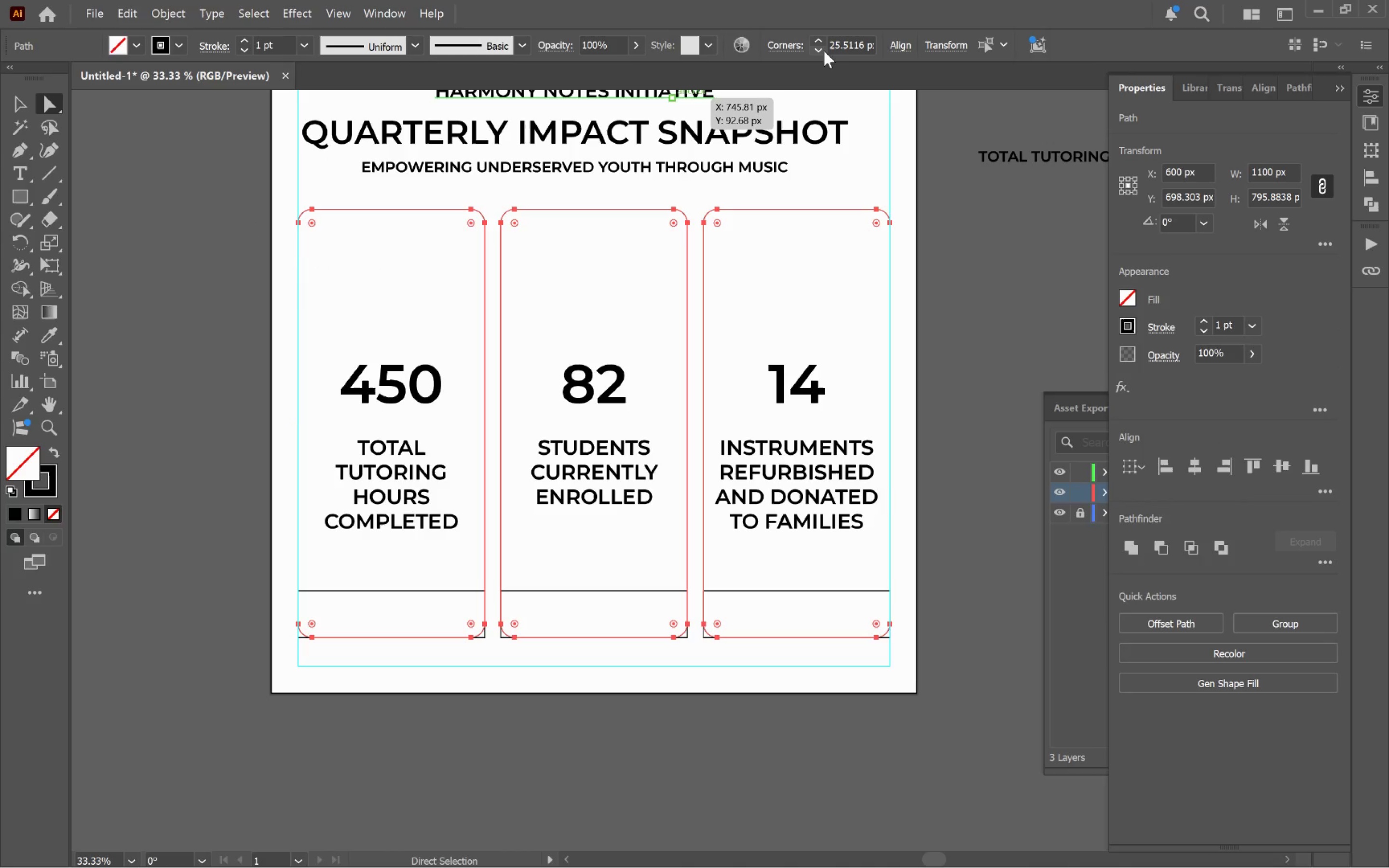 
left_click([819, 52])
 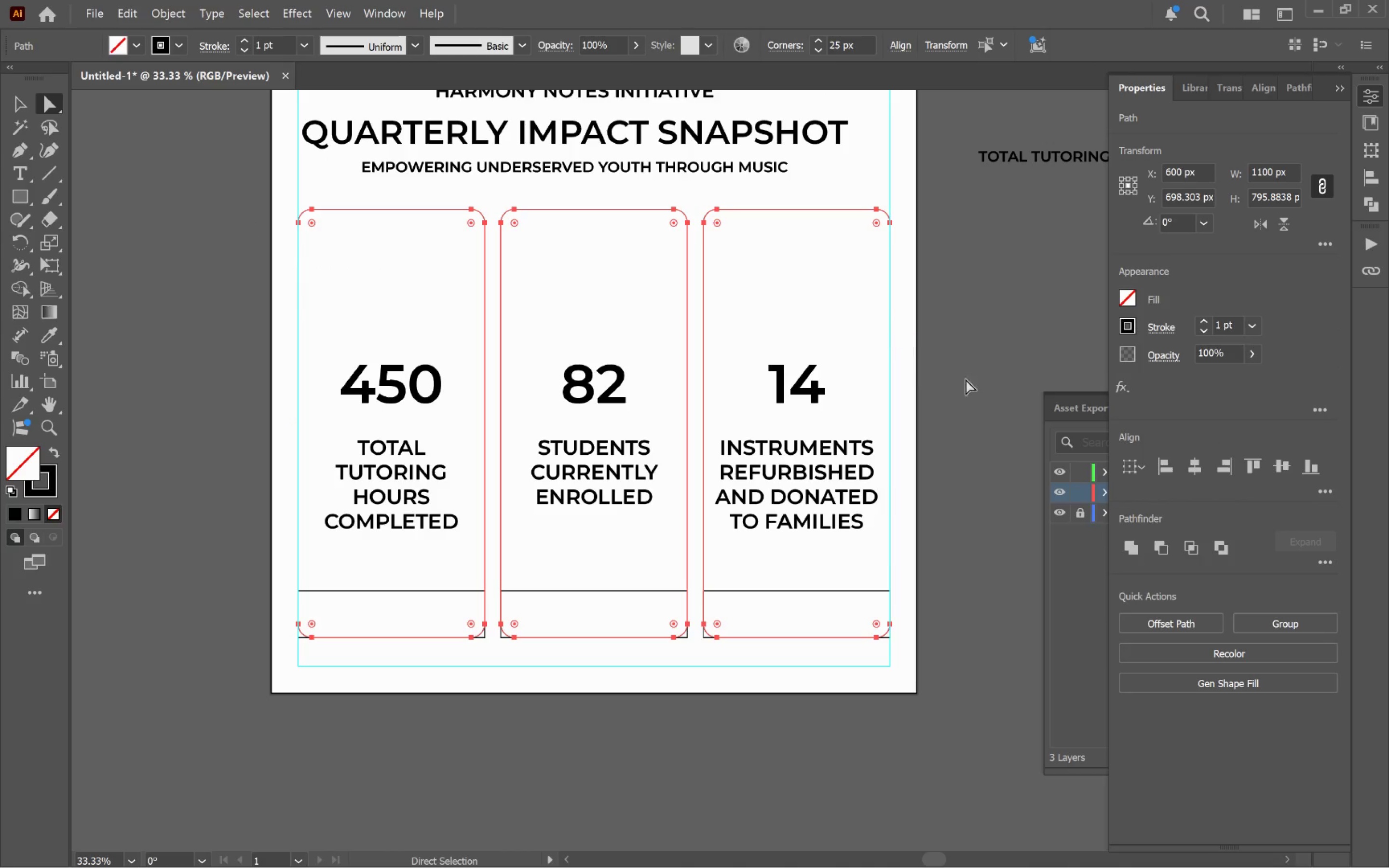 
left_click([958, 401])
 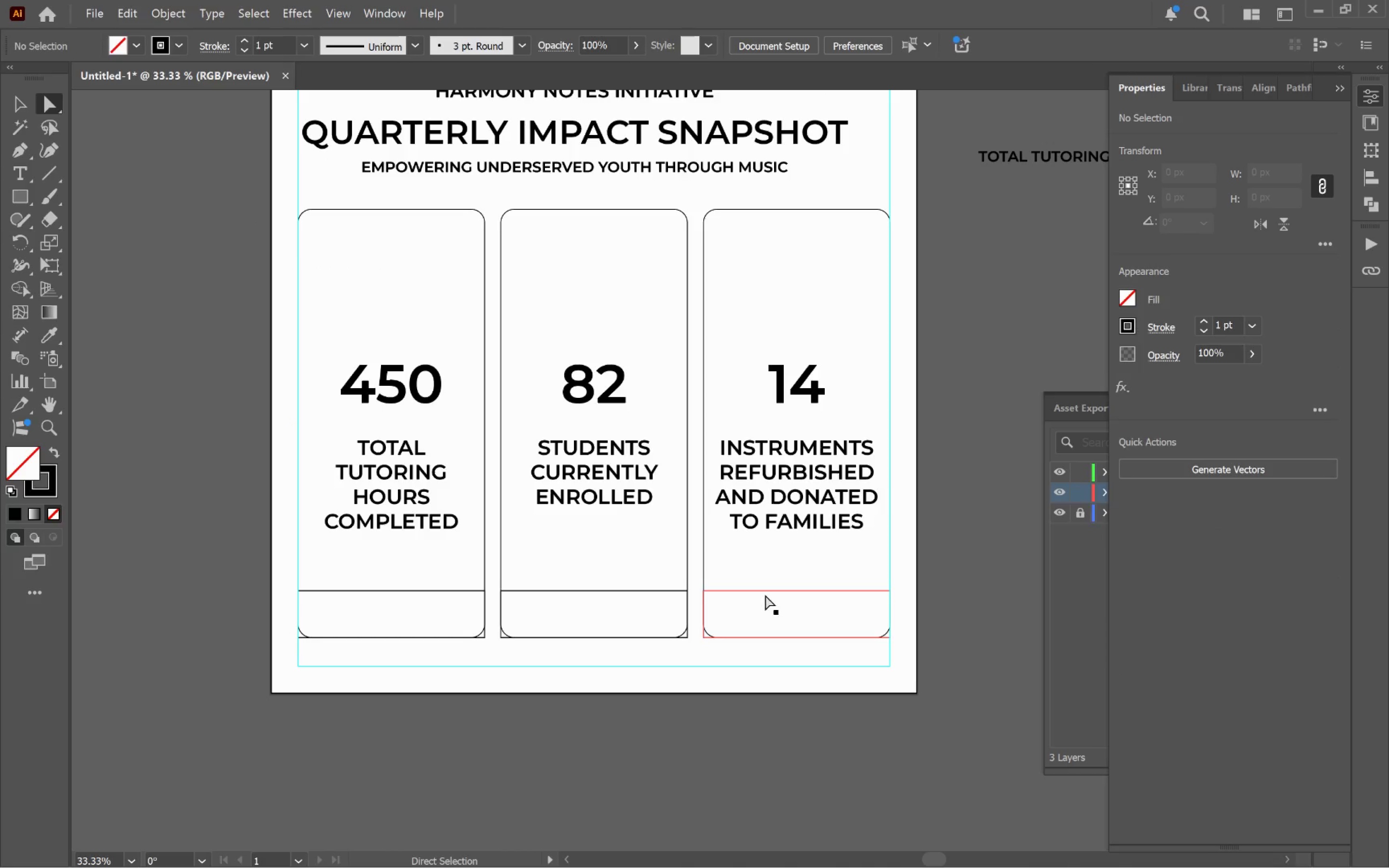 
key(V)
 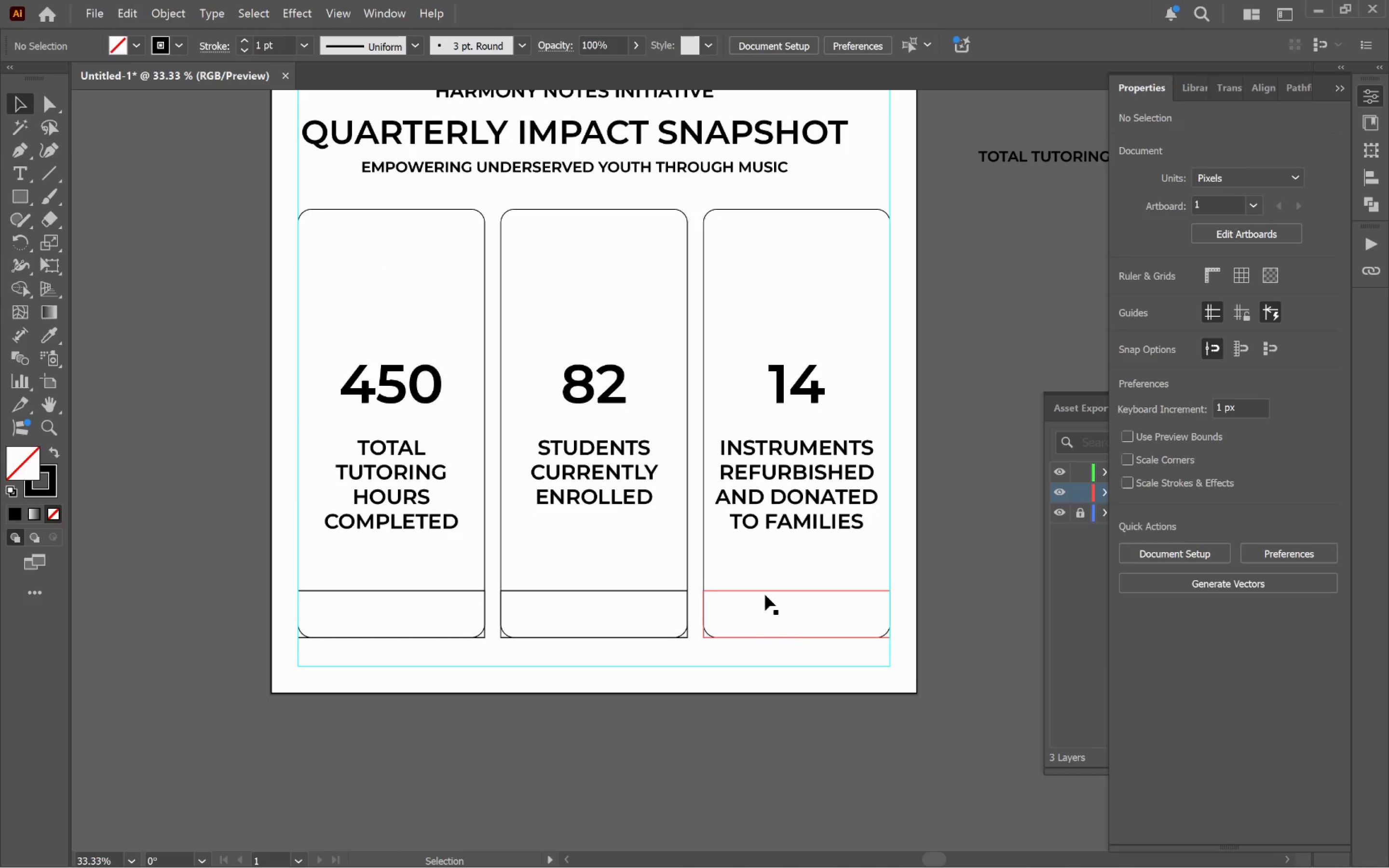 
left_click([765, 595])
 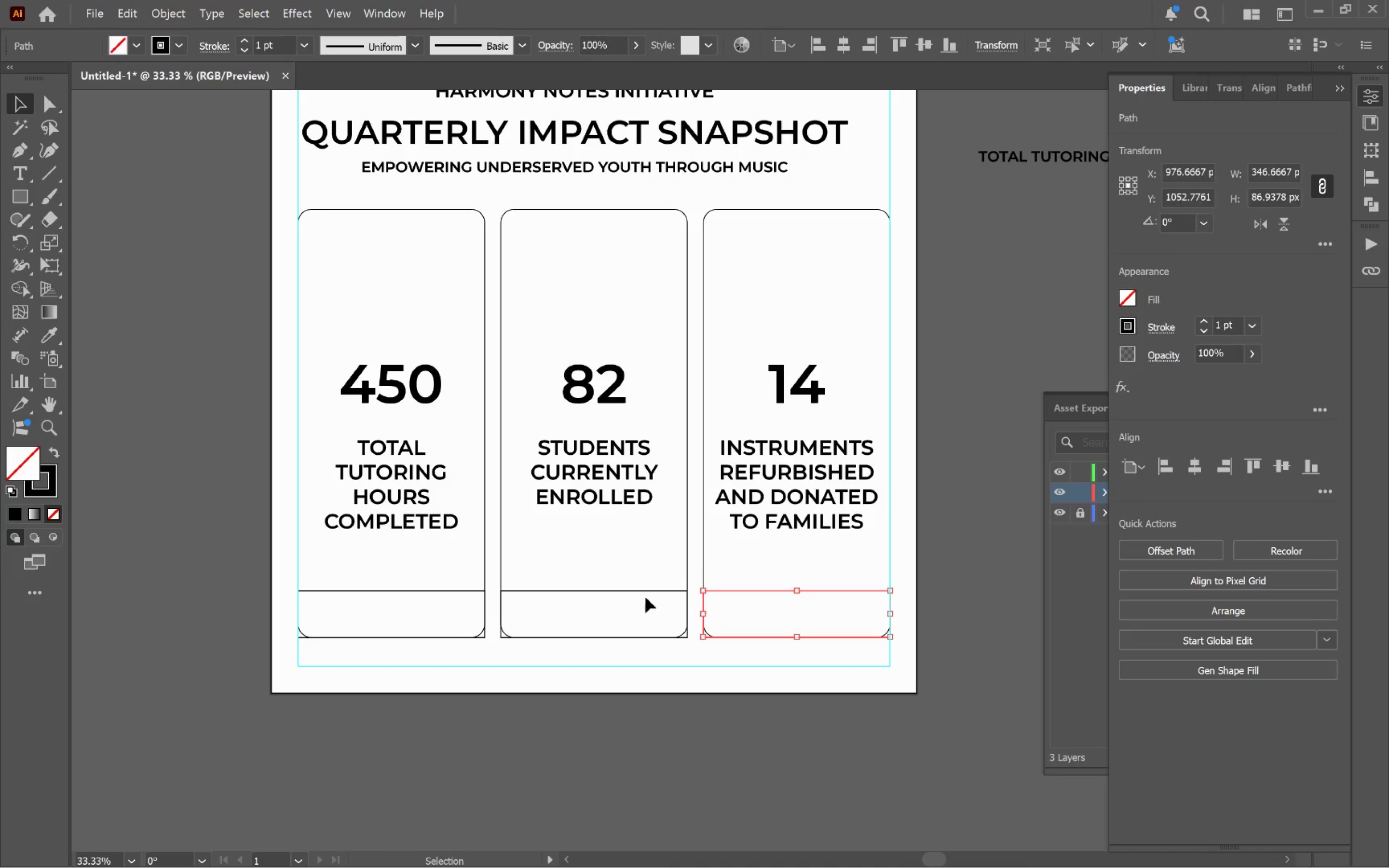 
hold_key(key=ShiftLeft, duration=1.24)
left_click([585, 592])
 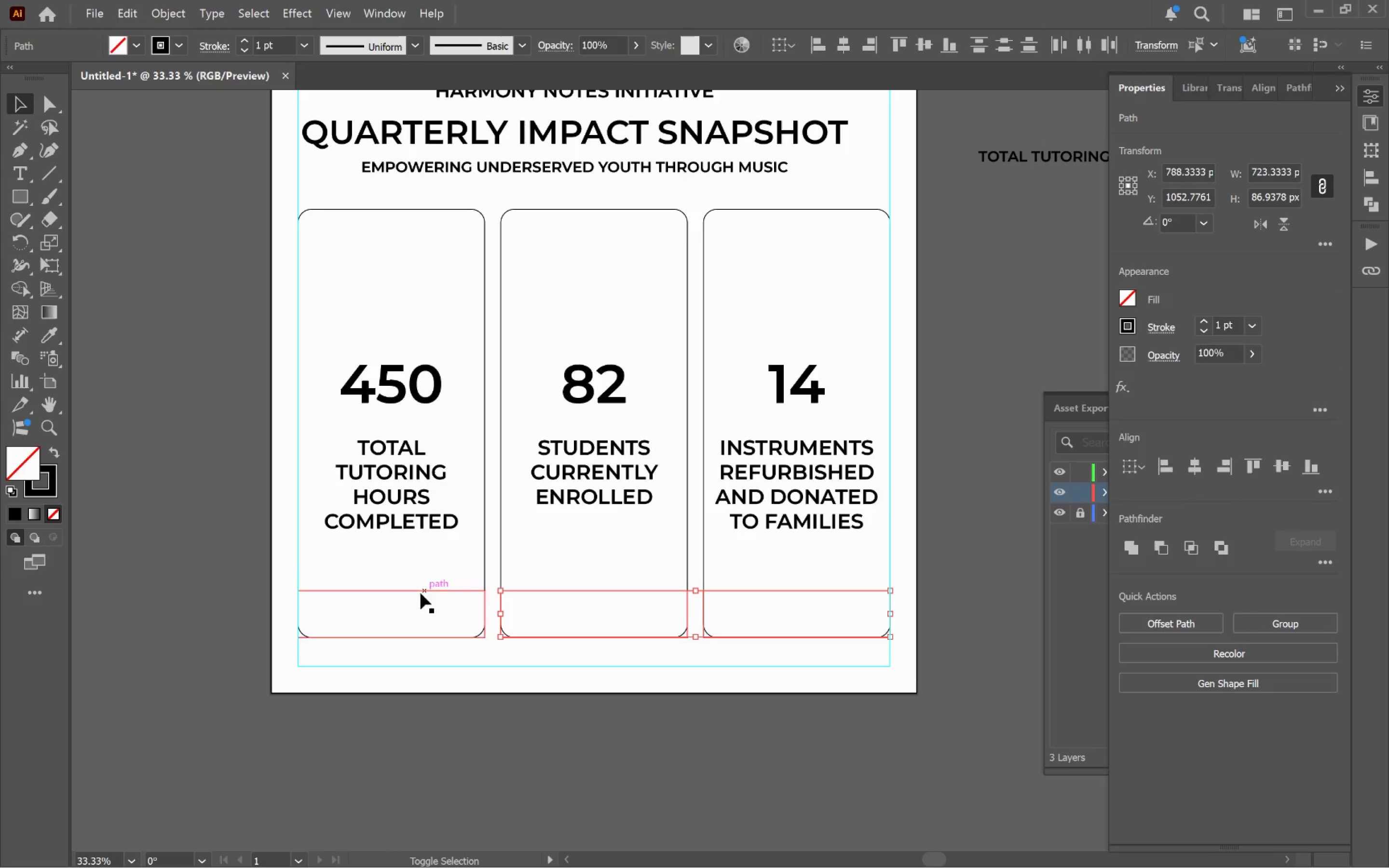 
left_click([413, 593])
 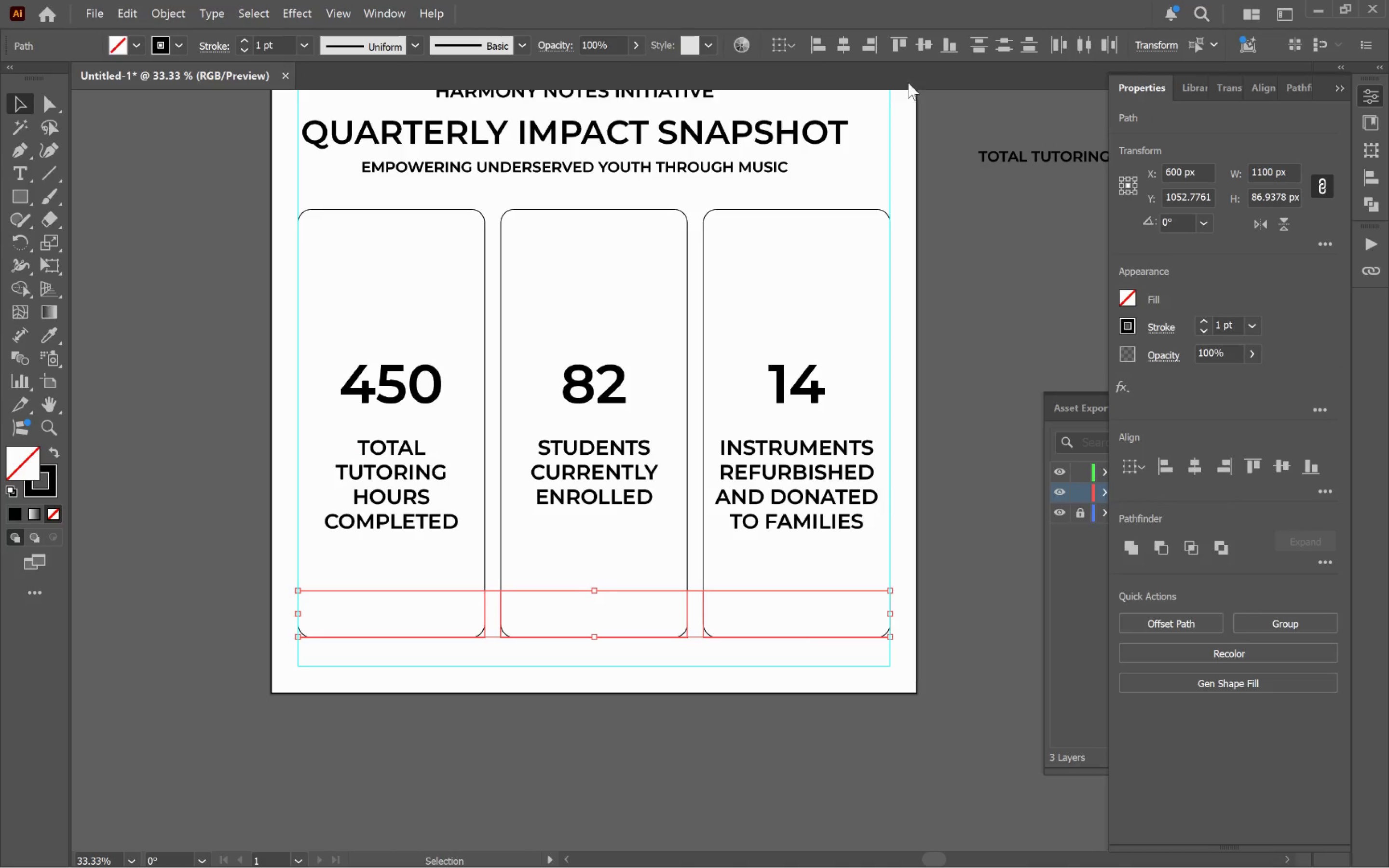 
type(a25)
 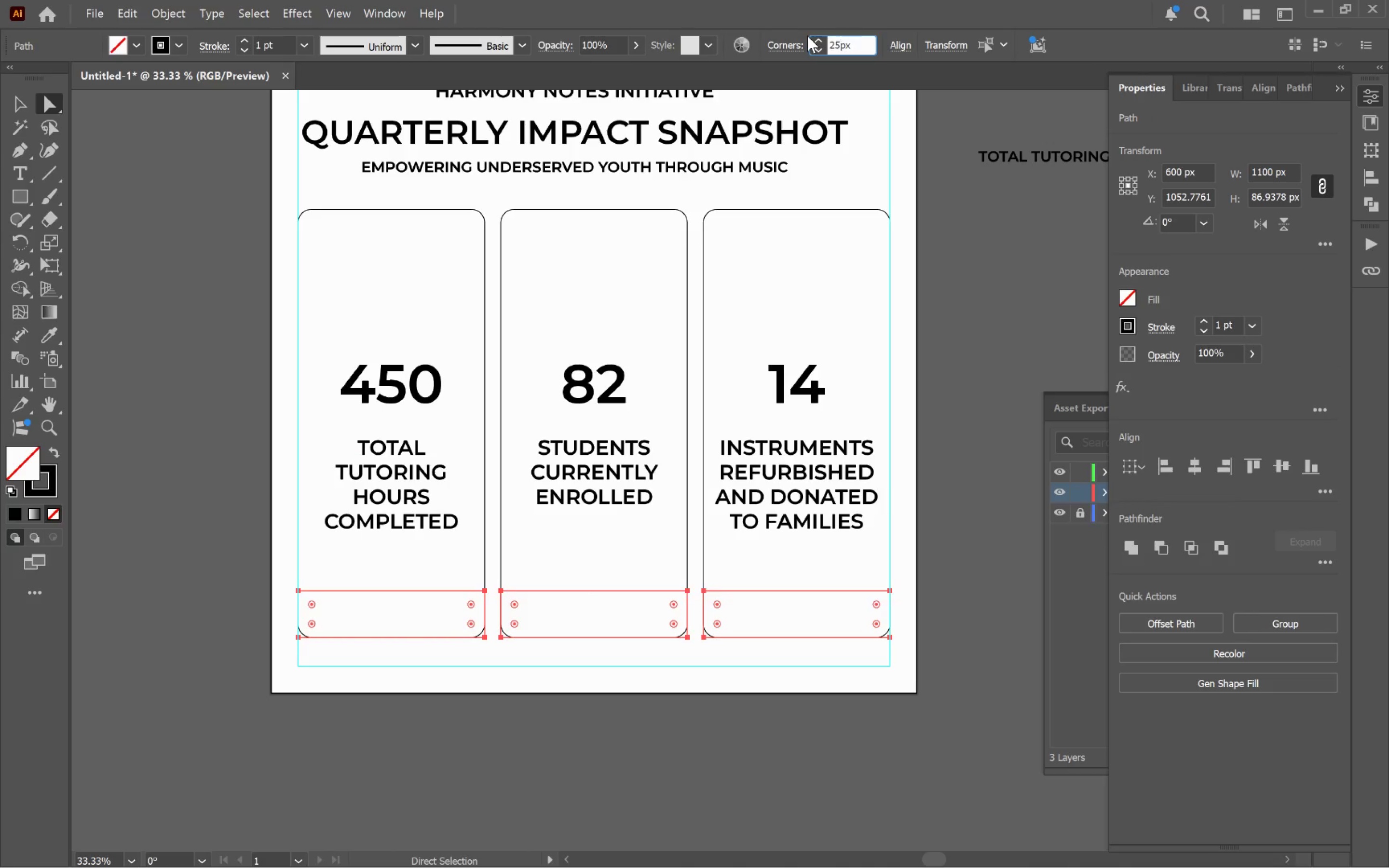 
left_click_drag(start_coordinate=[837, 47], to_coordinate=[807, 36])
 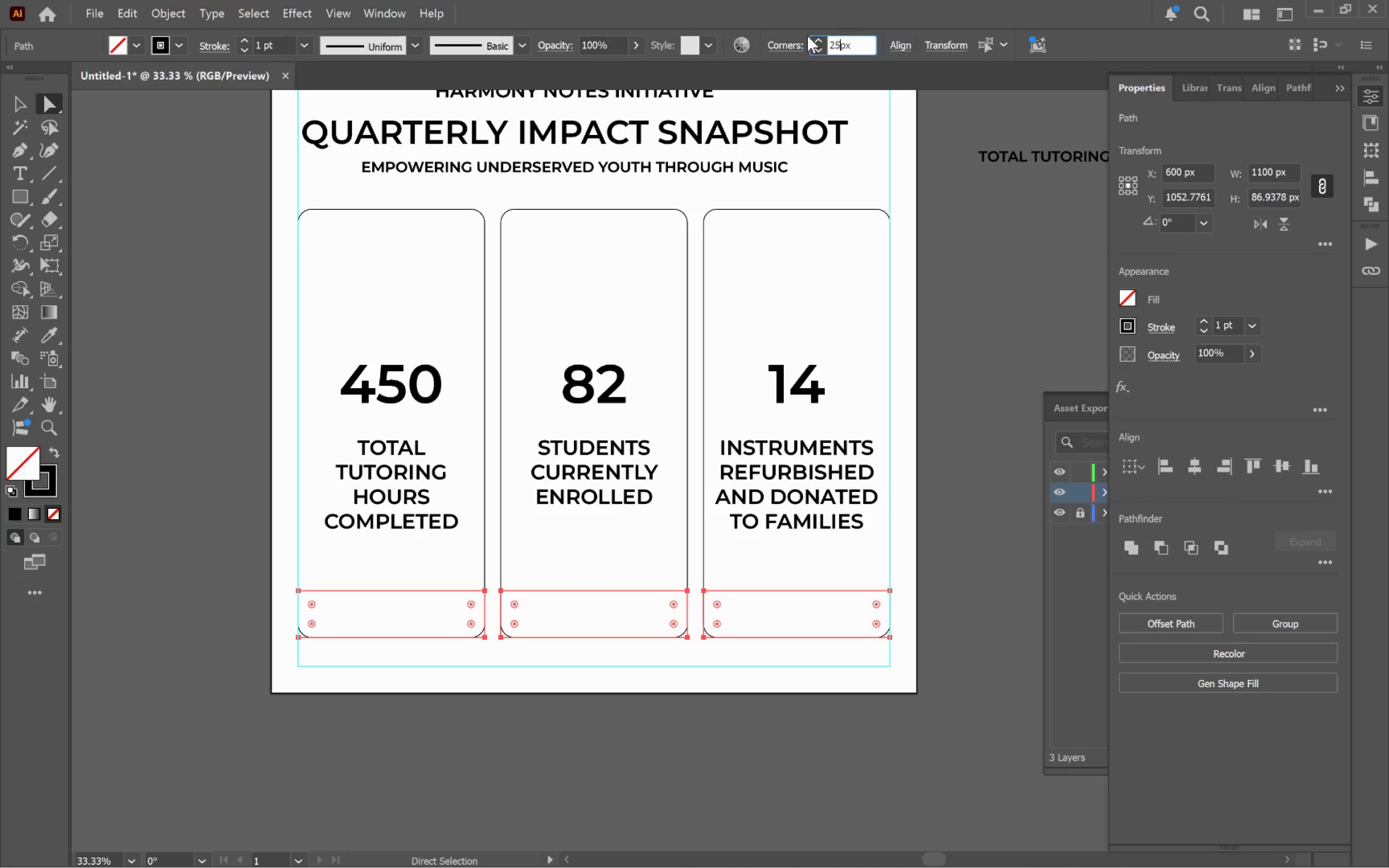 
key(Enter)
 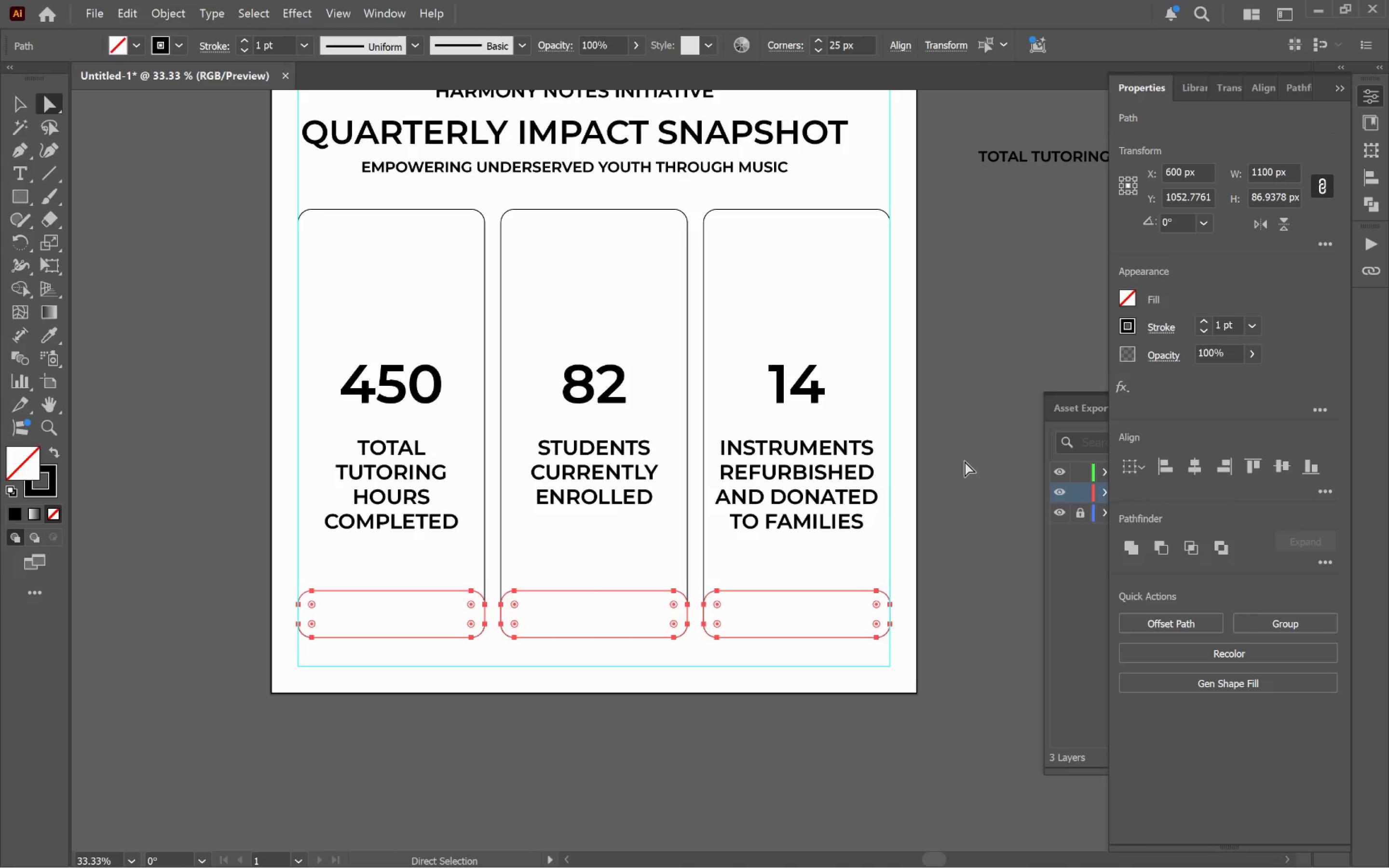 
key(Control+Z)
 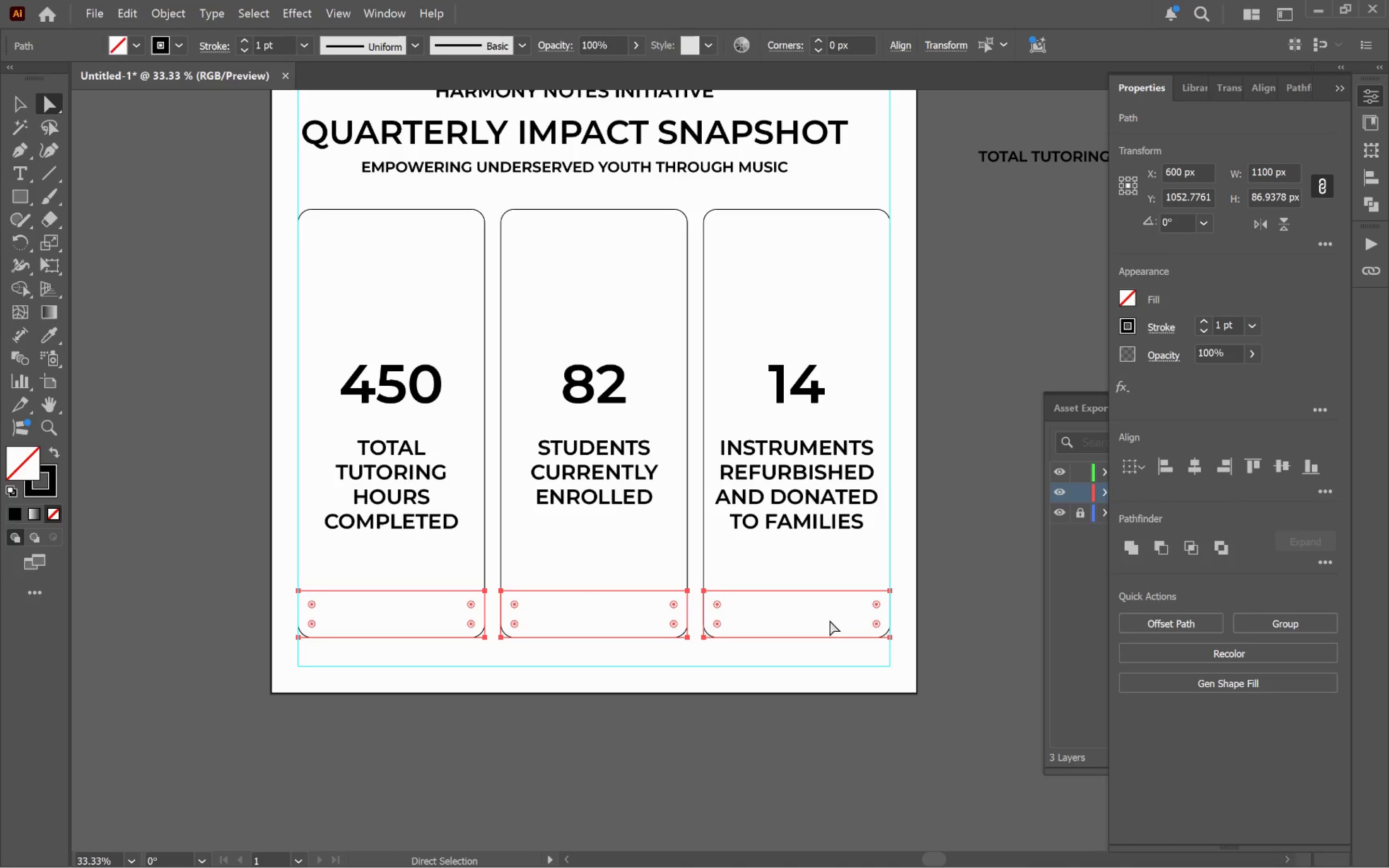 
left_click([874, 626])
 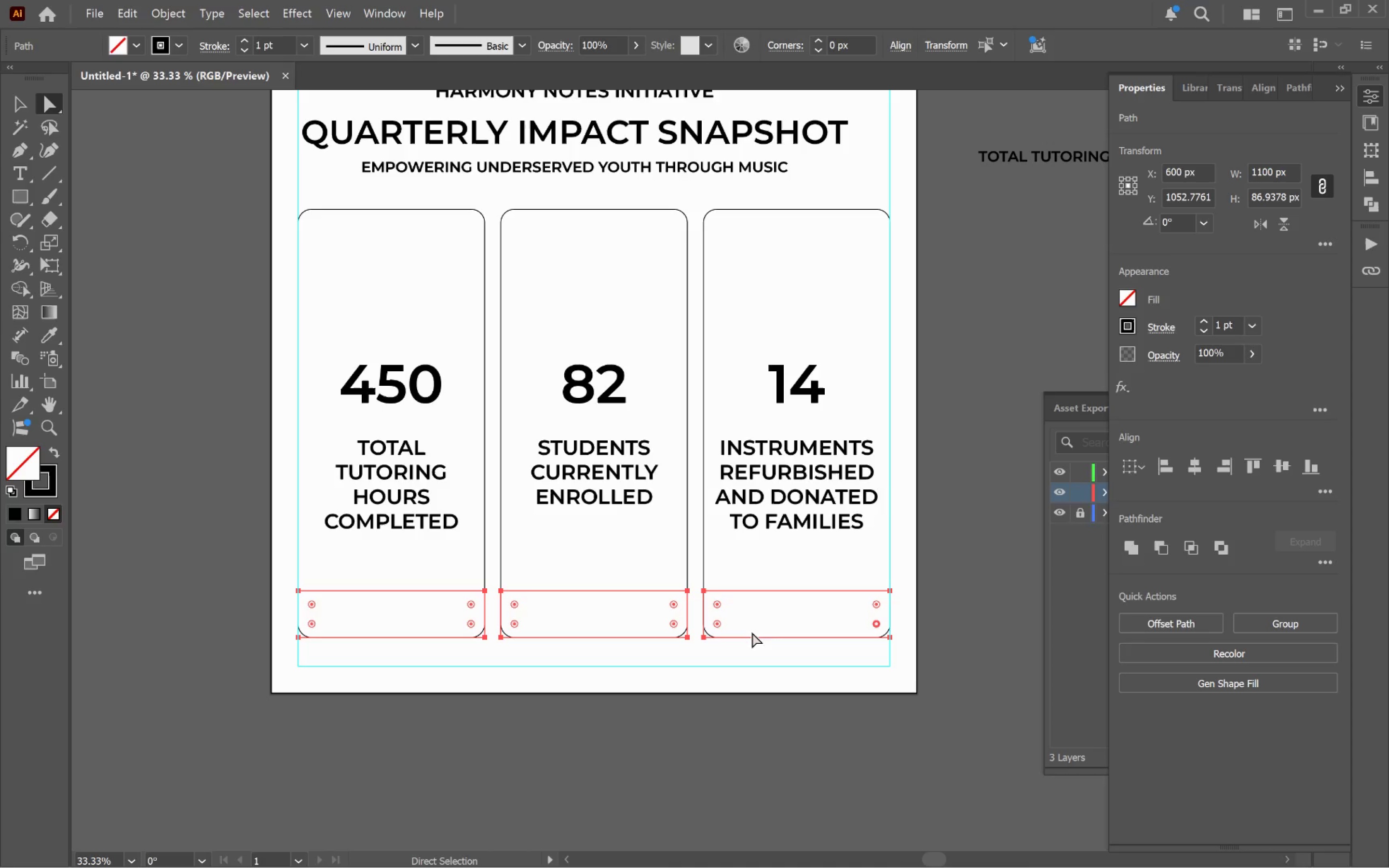 
hold_key(key=ShiftLeft, duration=4.49)
left_click([717, 628])
 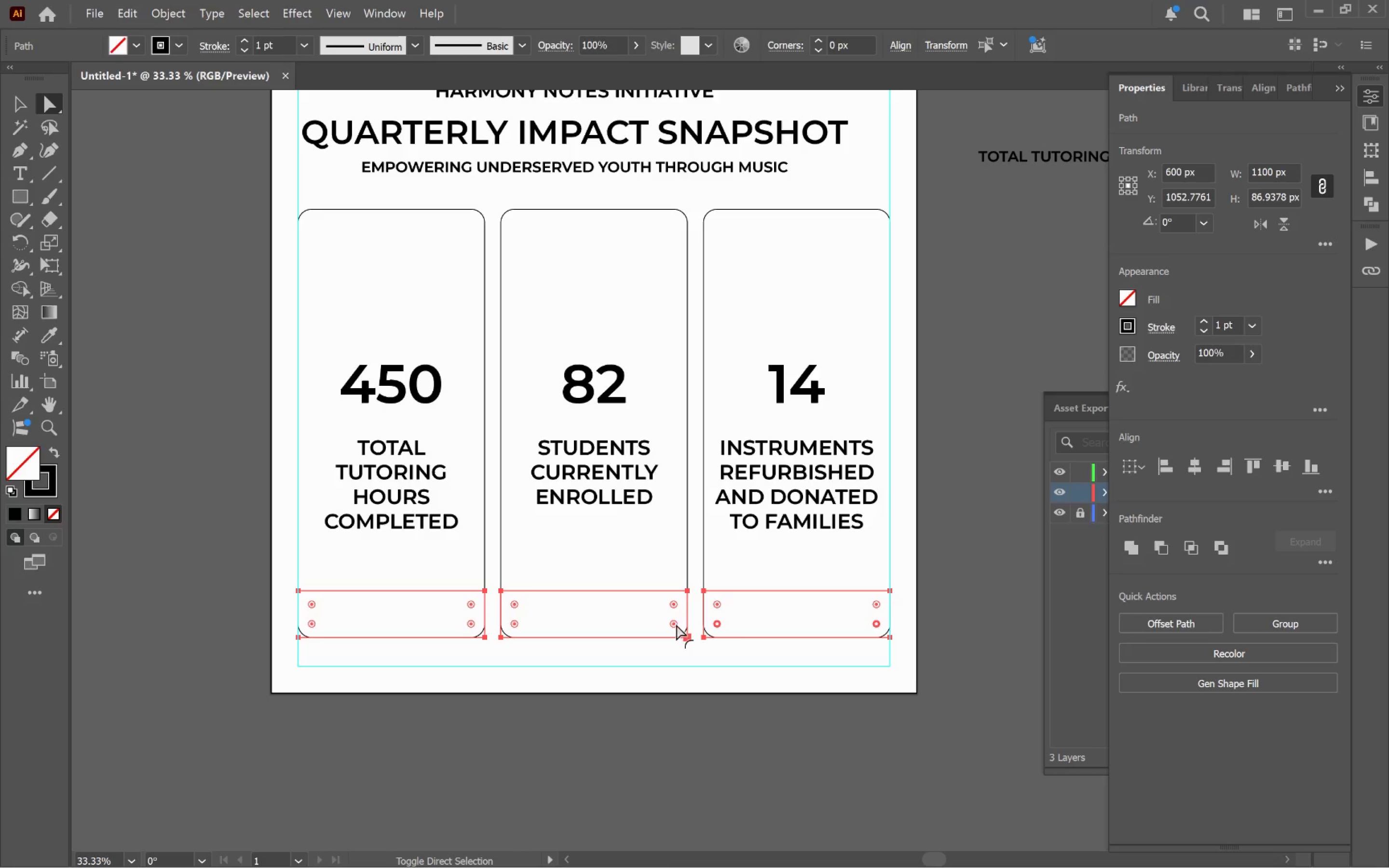 
left_click([676, 624])
 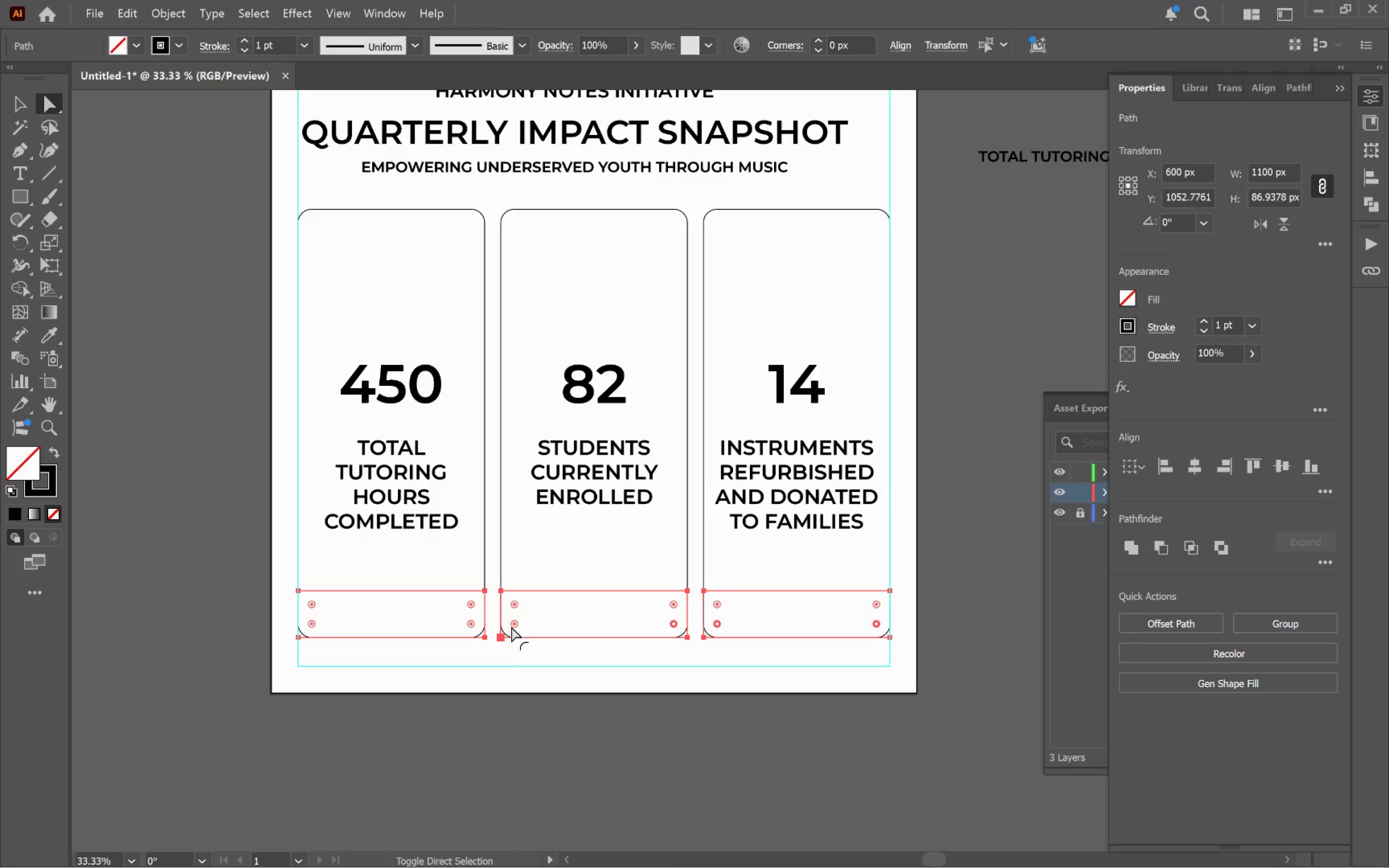 
left_click([516, 626])
 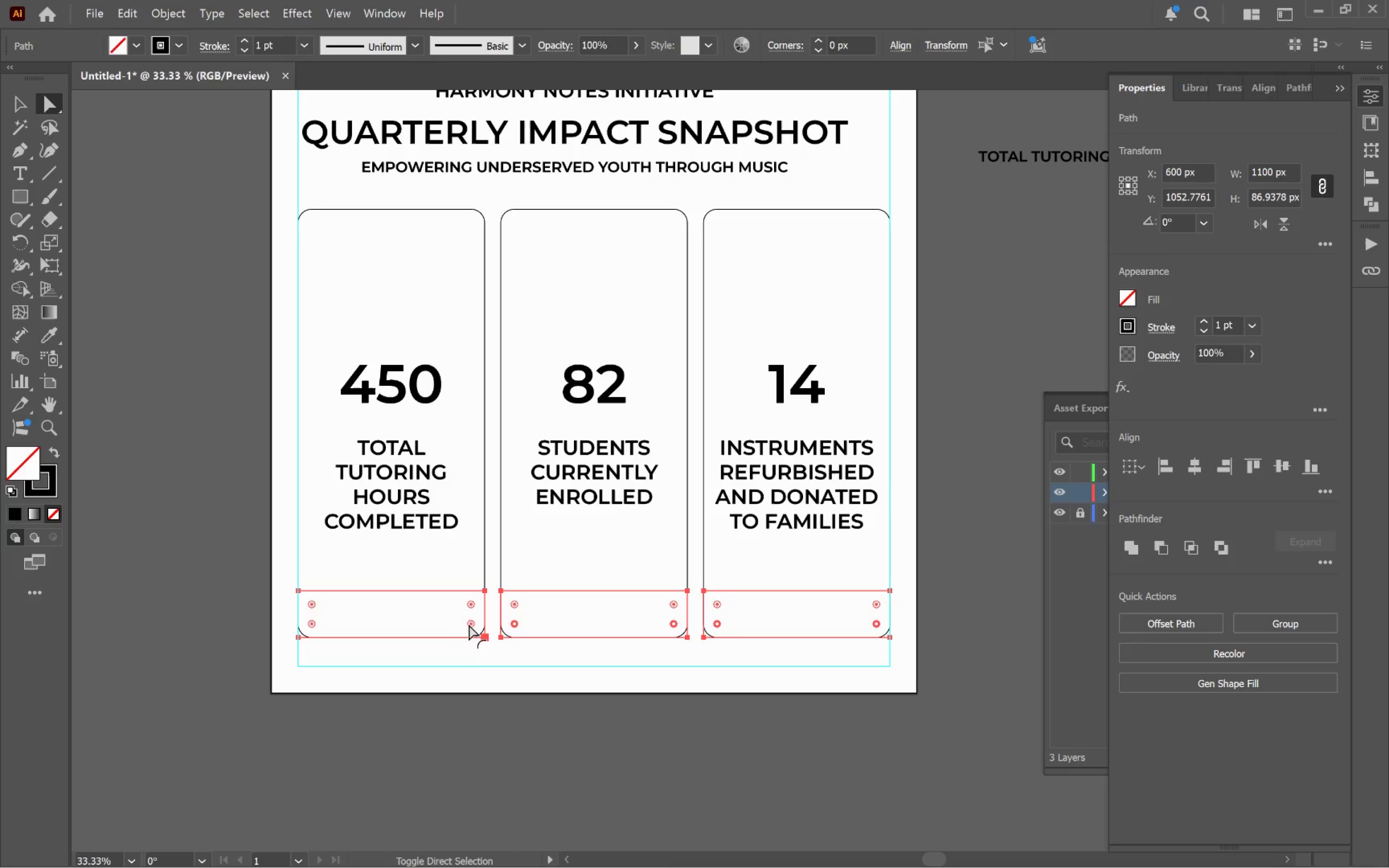 
left_click([471, 624])
 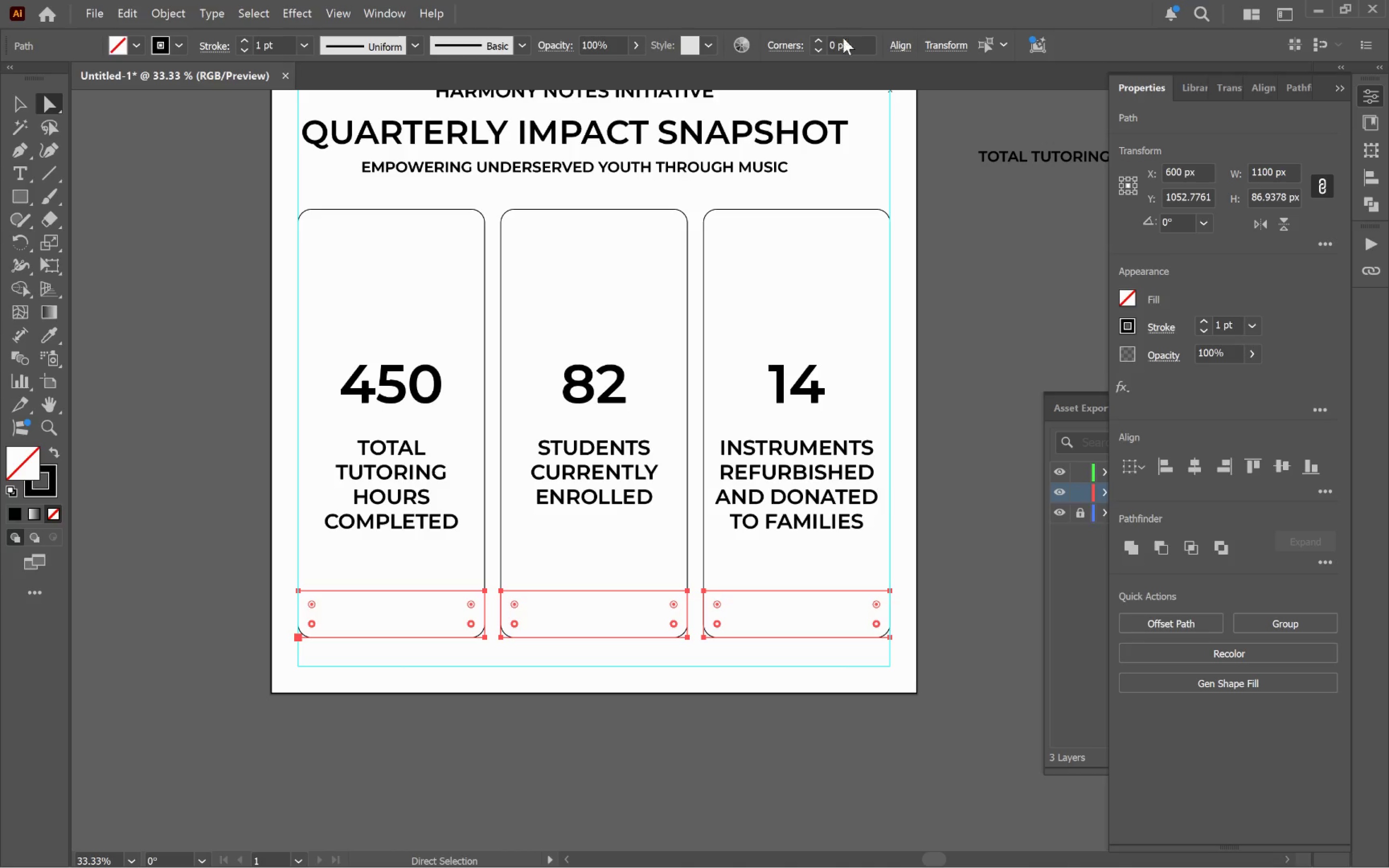 
left_click_drag(start_coordinate=[835, 49], to_coordinate=[820, 47])
 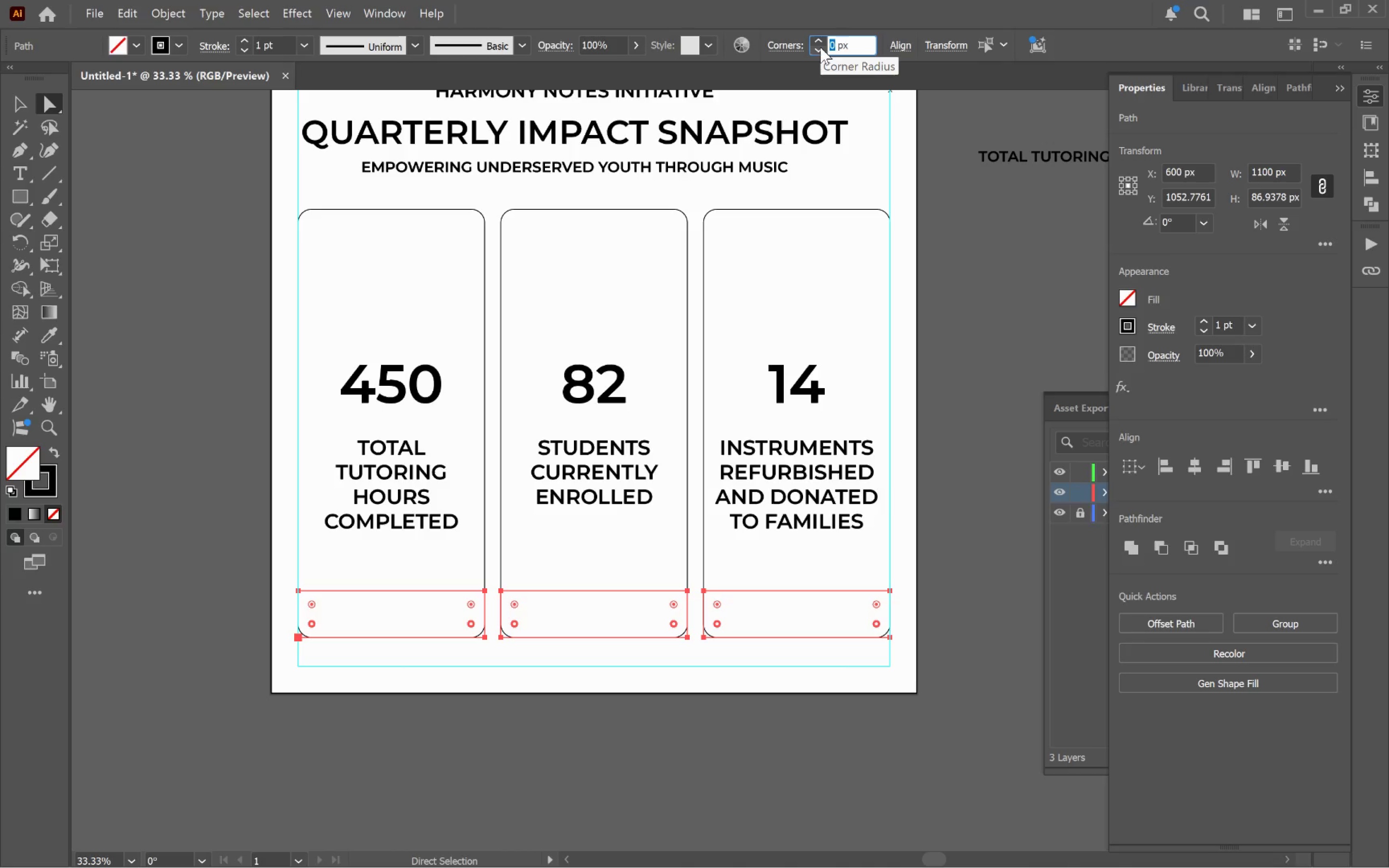 
type(25)
key(Tab)
 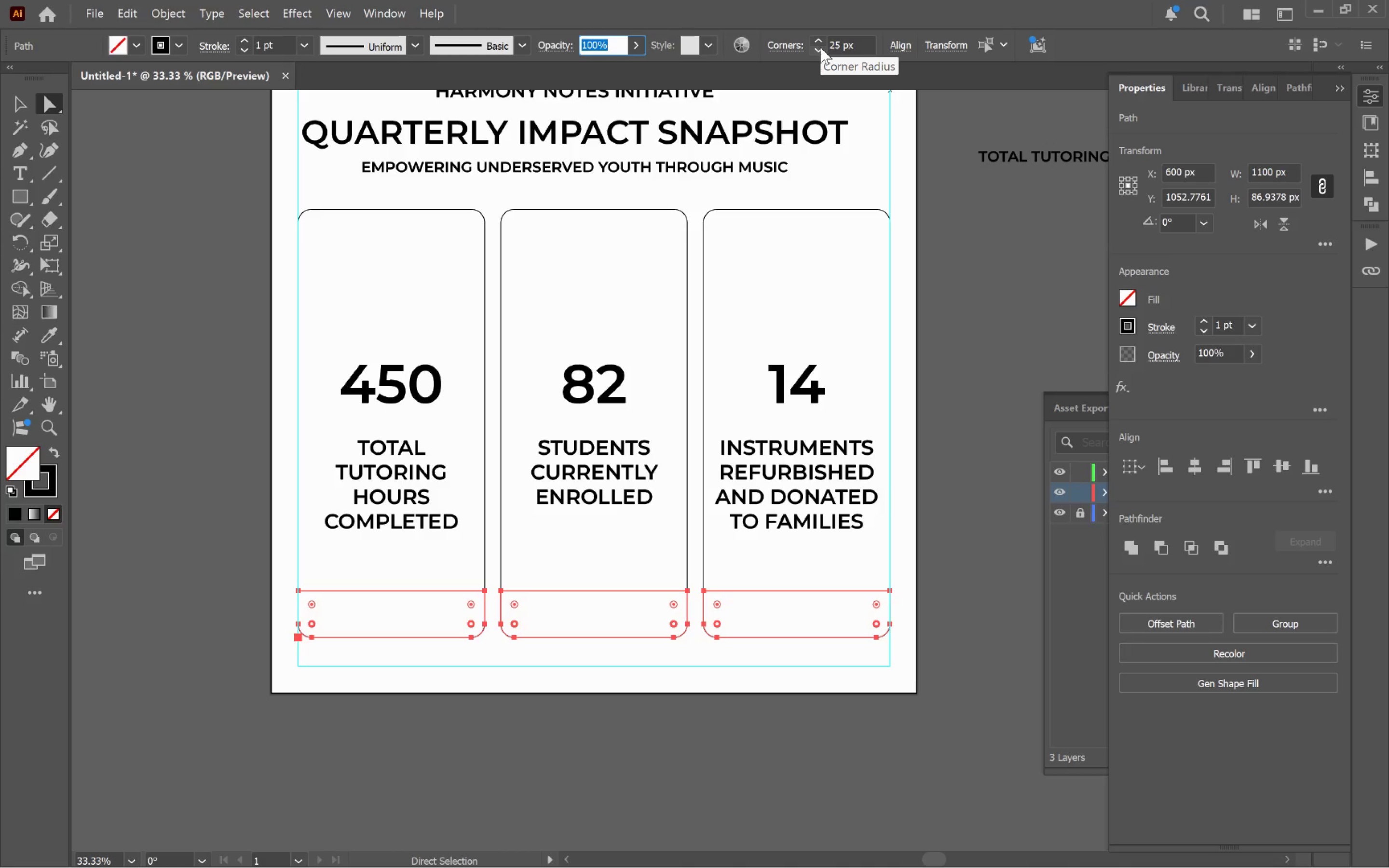 
key(Enter)
 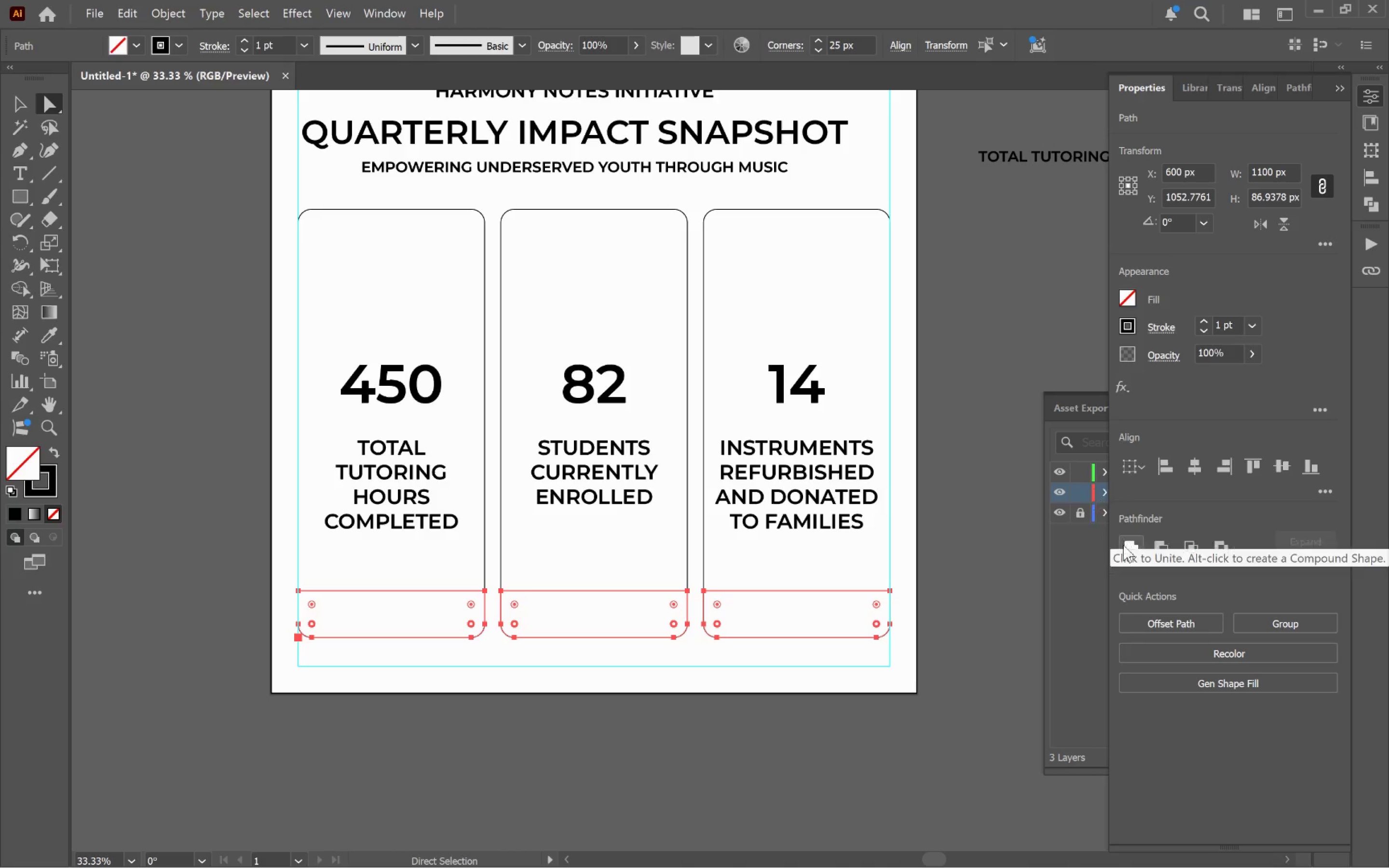 
hold_key(key=ControlLeft, duration=0.41)
left_click([982, 500])
 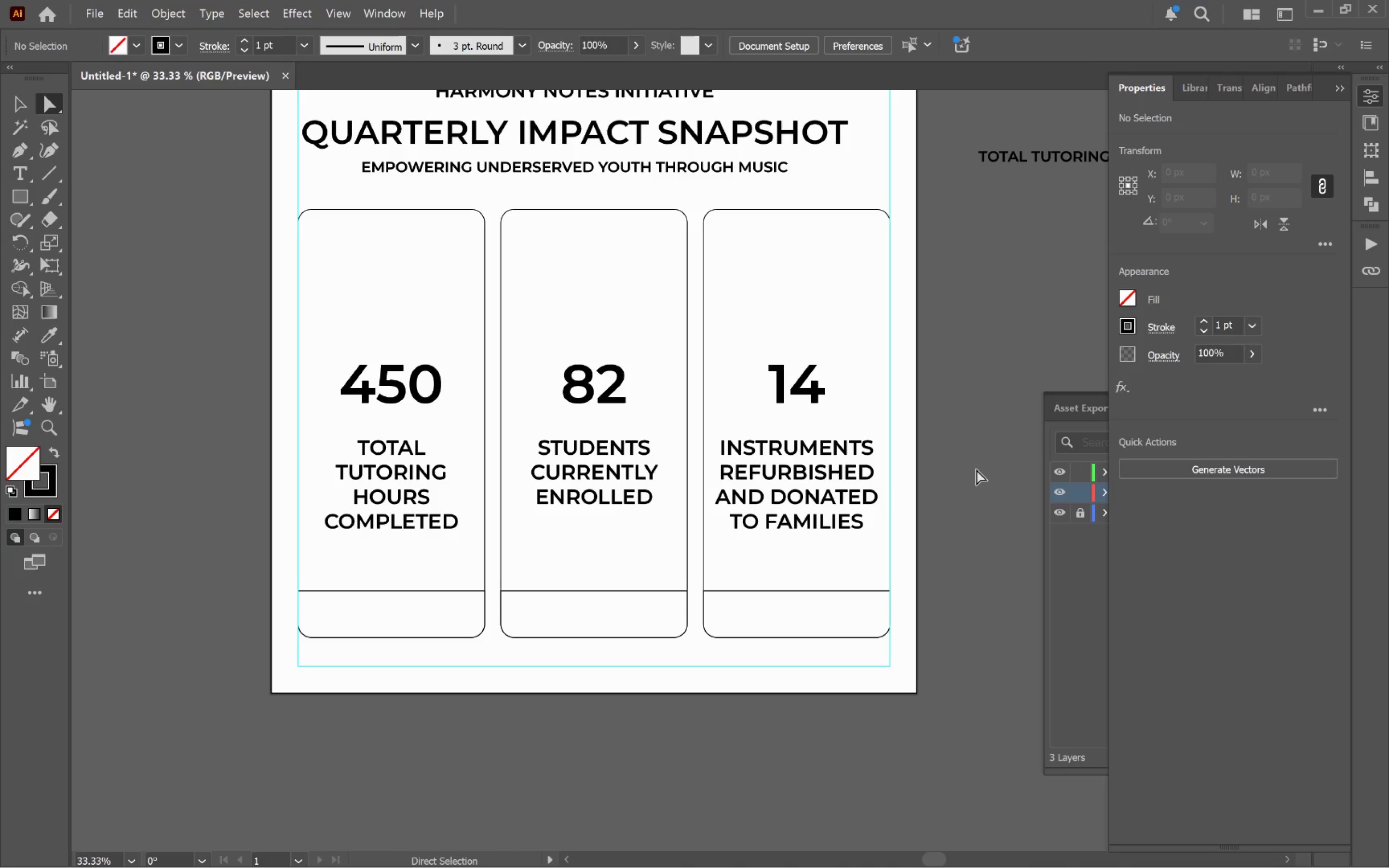 
key(V)
 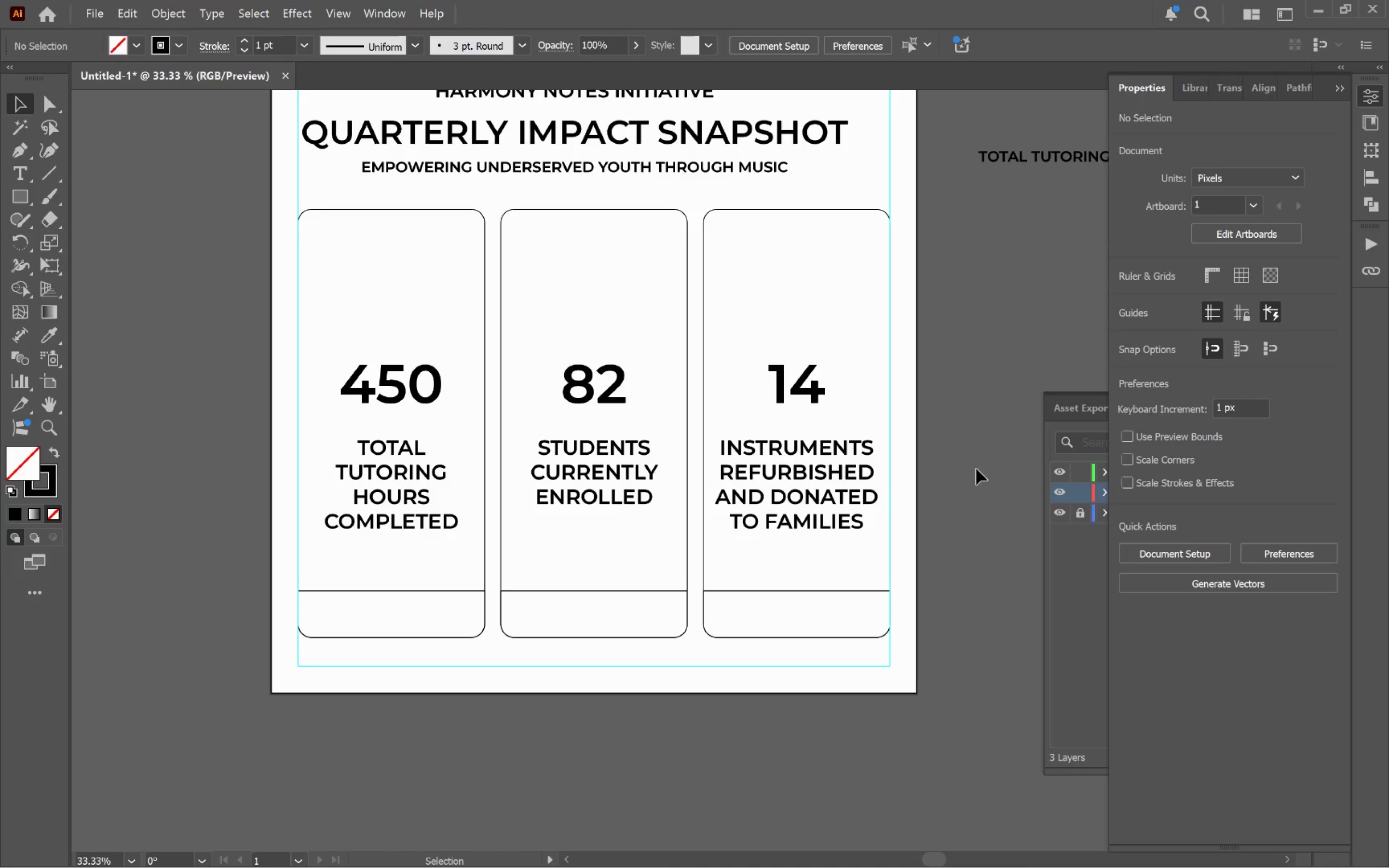 
left_click([976, 469])
 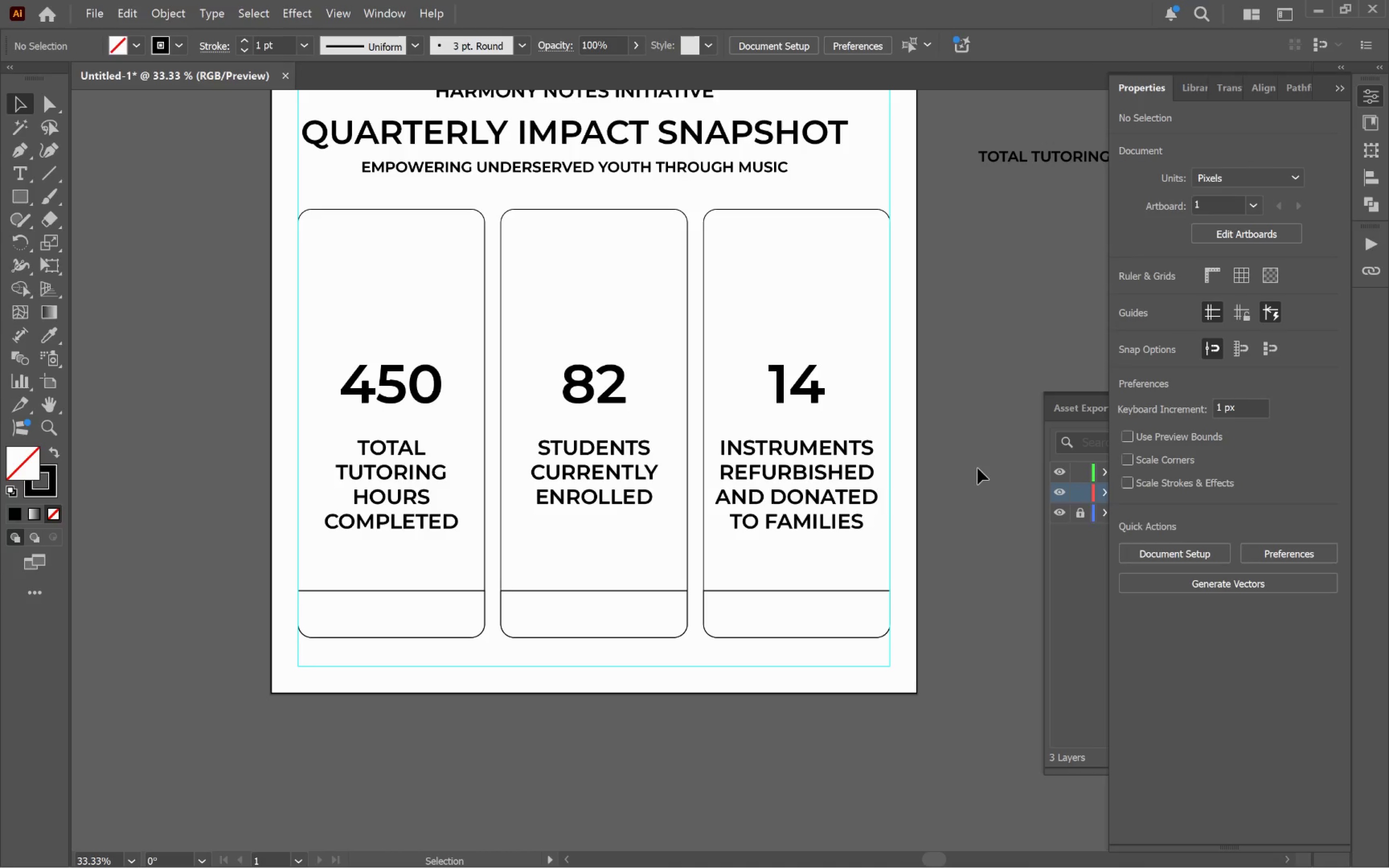 
wait(8.45)
 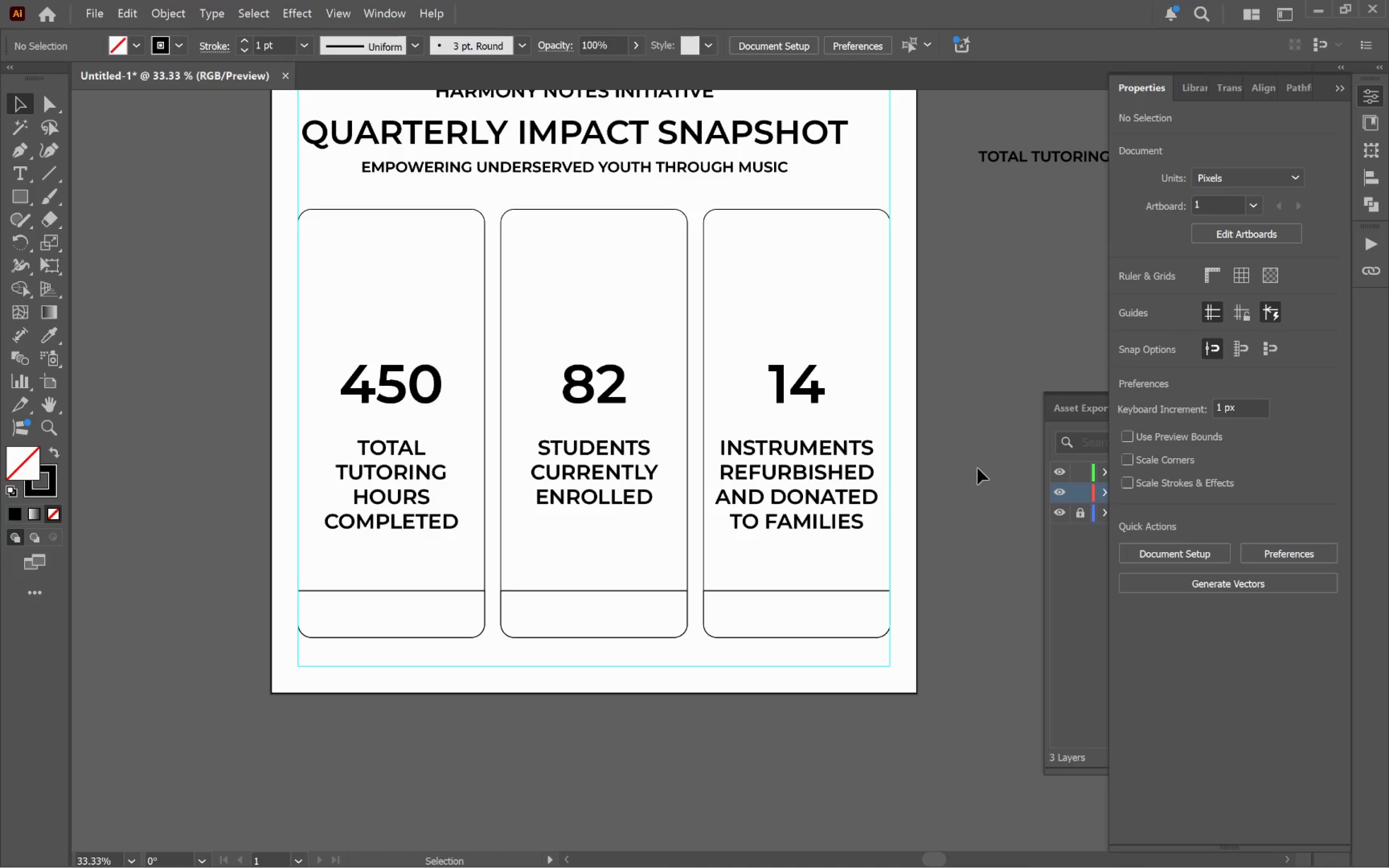 
key(A)
 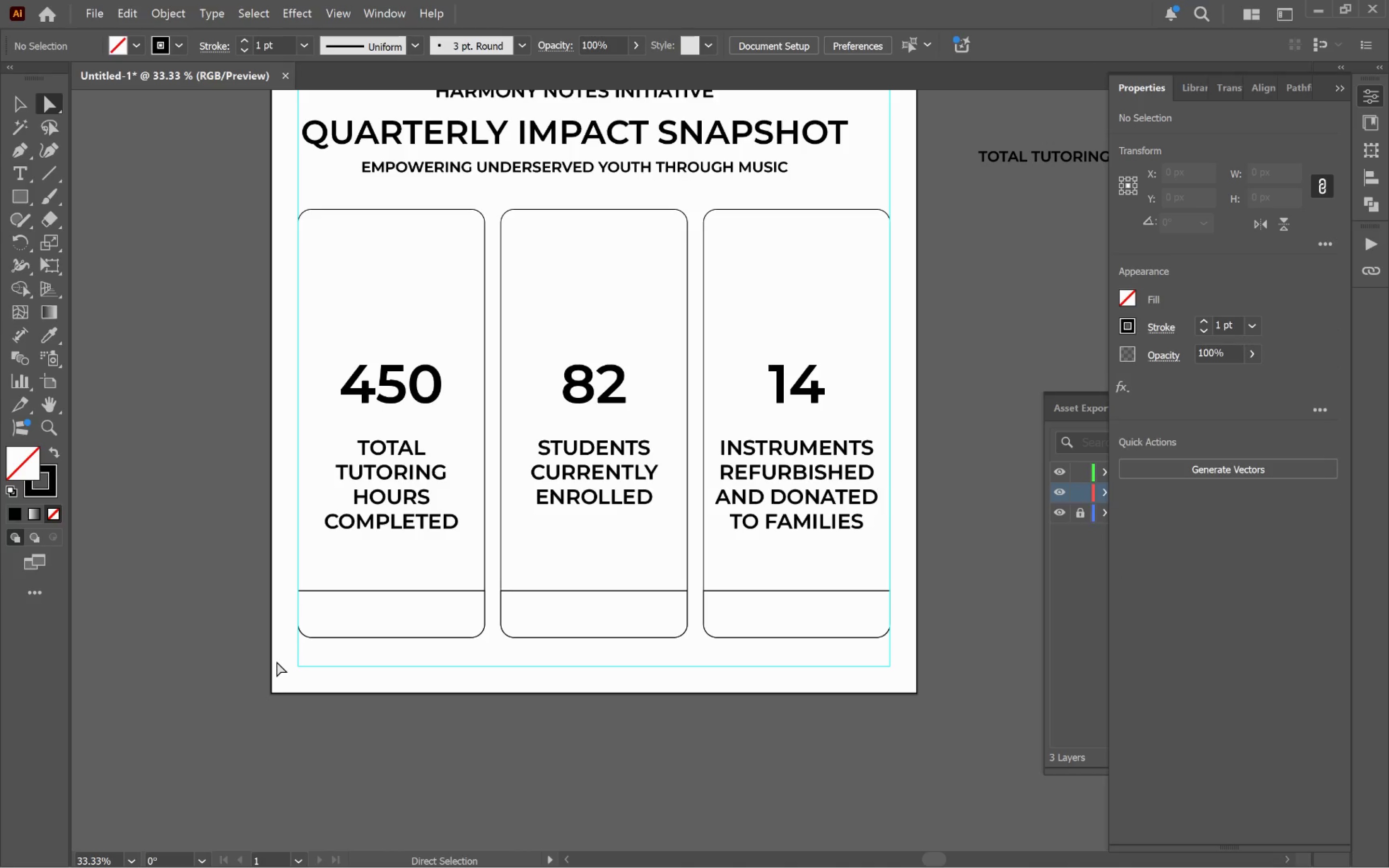 
left_click_drag(start_coordinate=[277, 658], to_coordinate=[962, 568])
 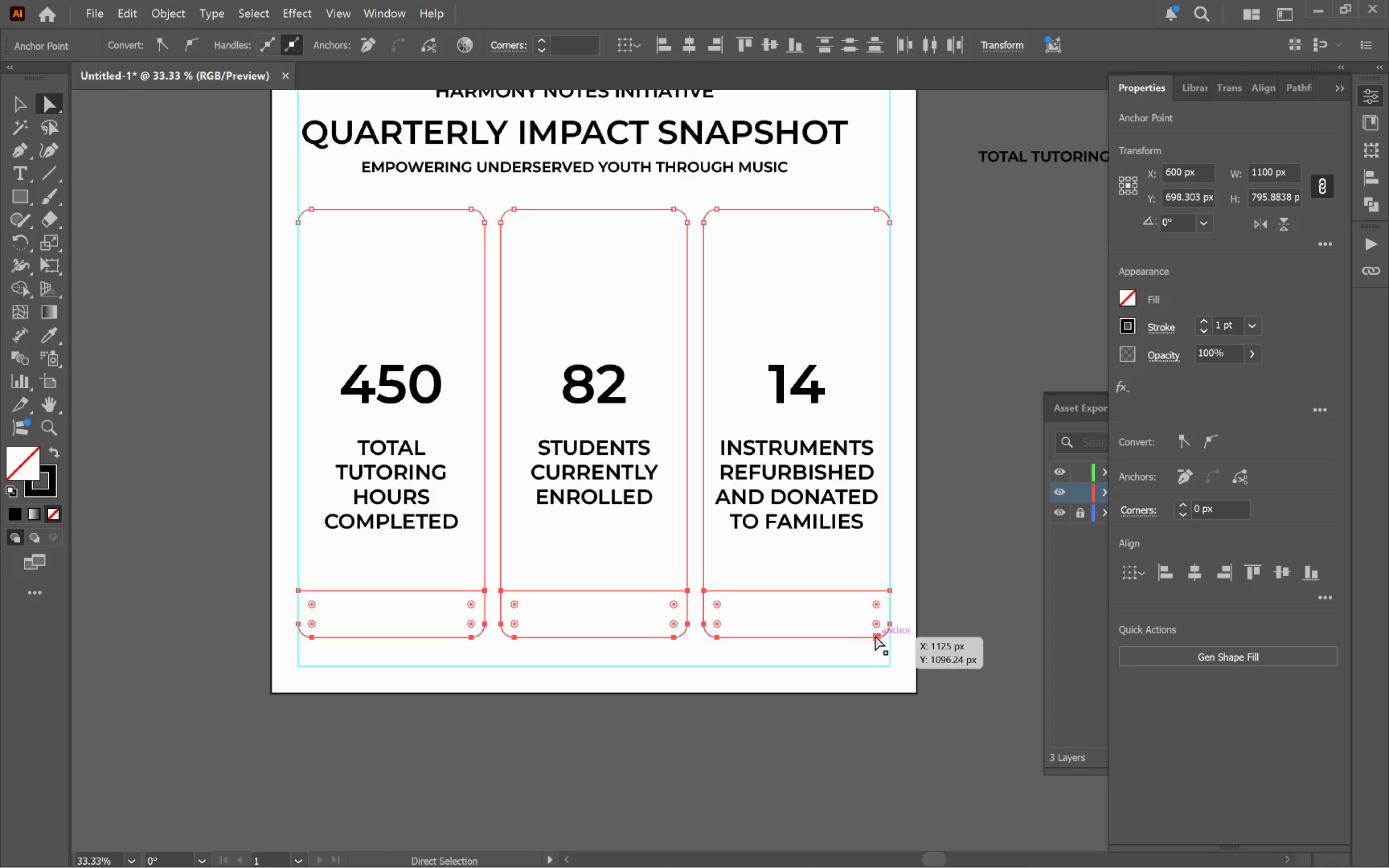 
left_click_drag(start_coordinate=[874, 635], to_coordinate=[875, 616])
 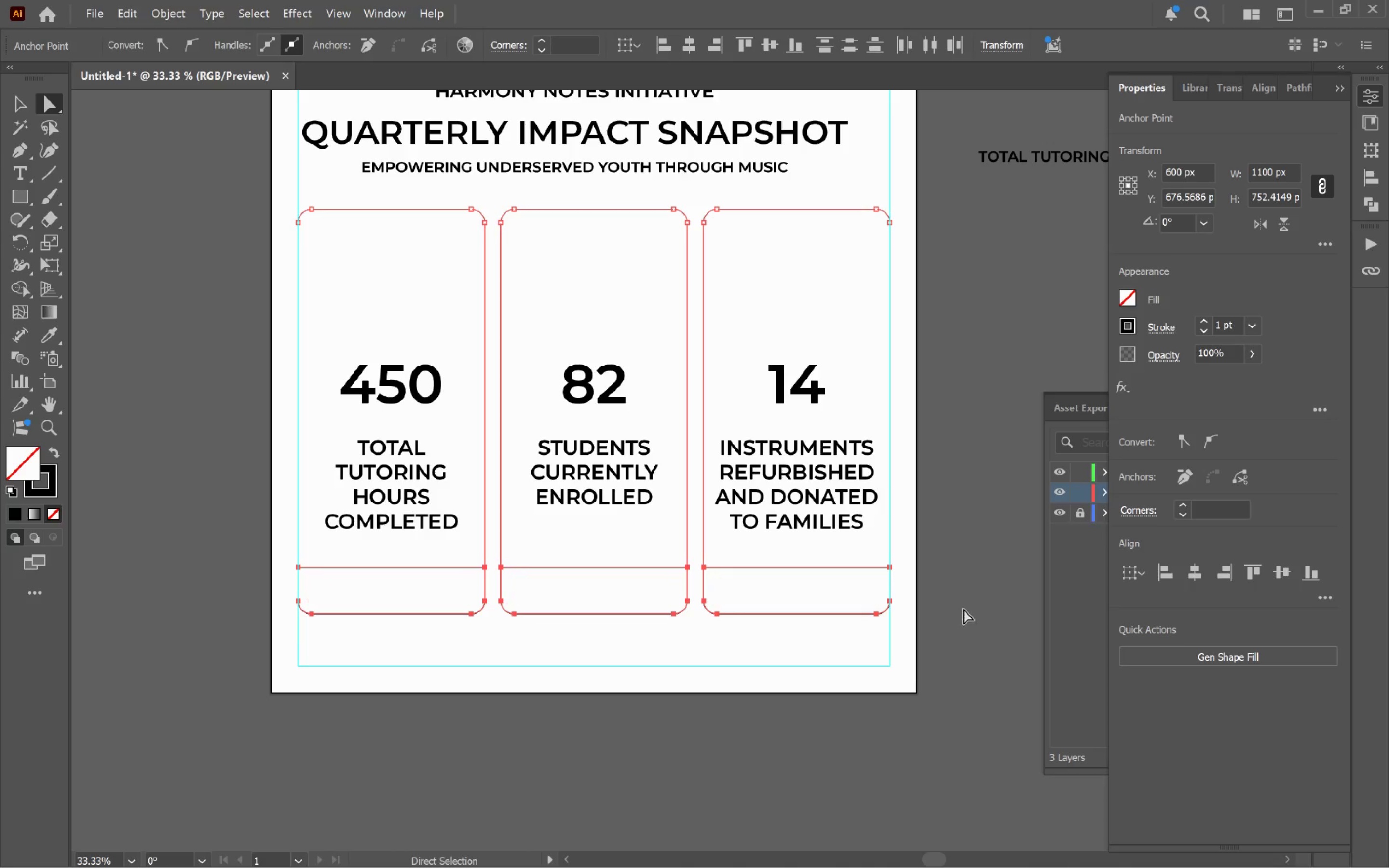 
hold_key(key=ShiftLeft, duration=2.07)
 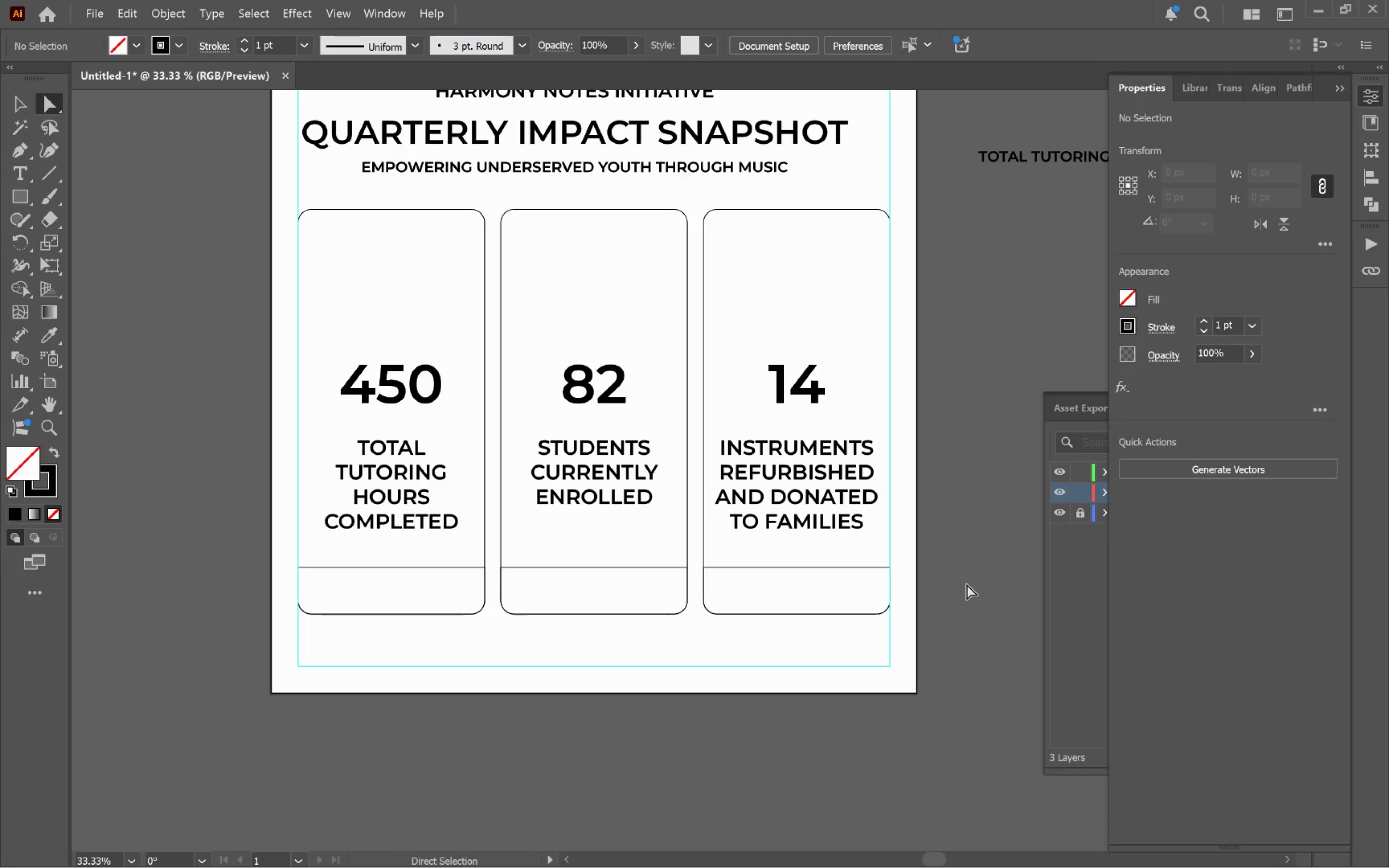 
key(V)
 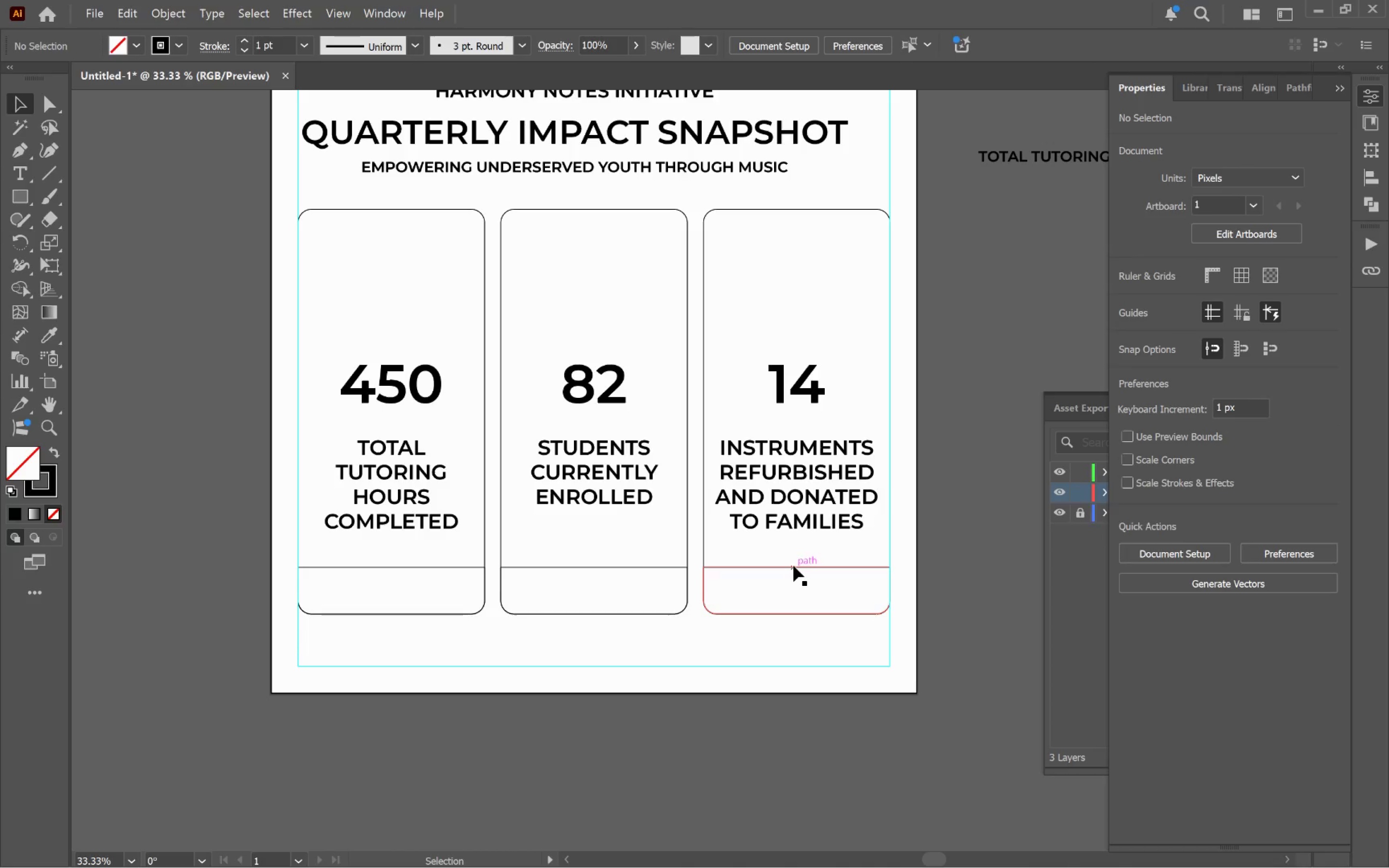 
left_click_drag(start_coordinate=[793, 566], to_coordinate=[813, 650])
 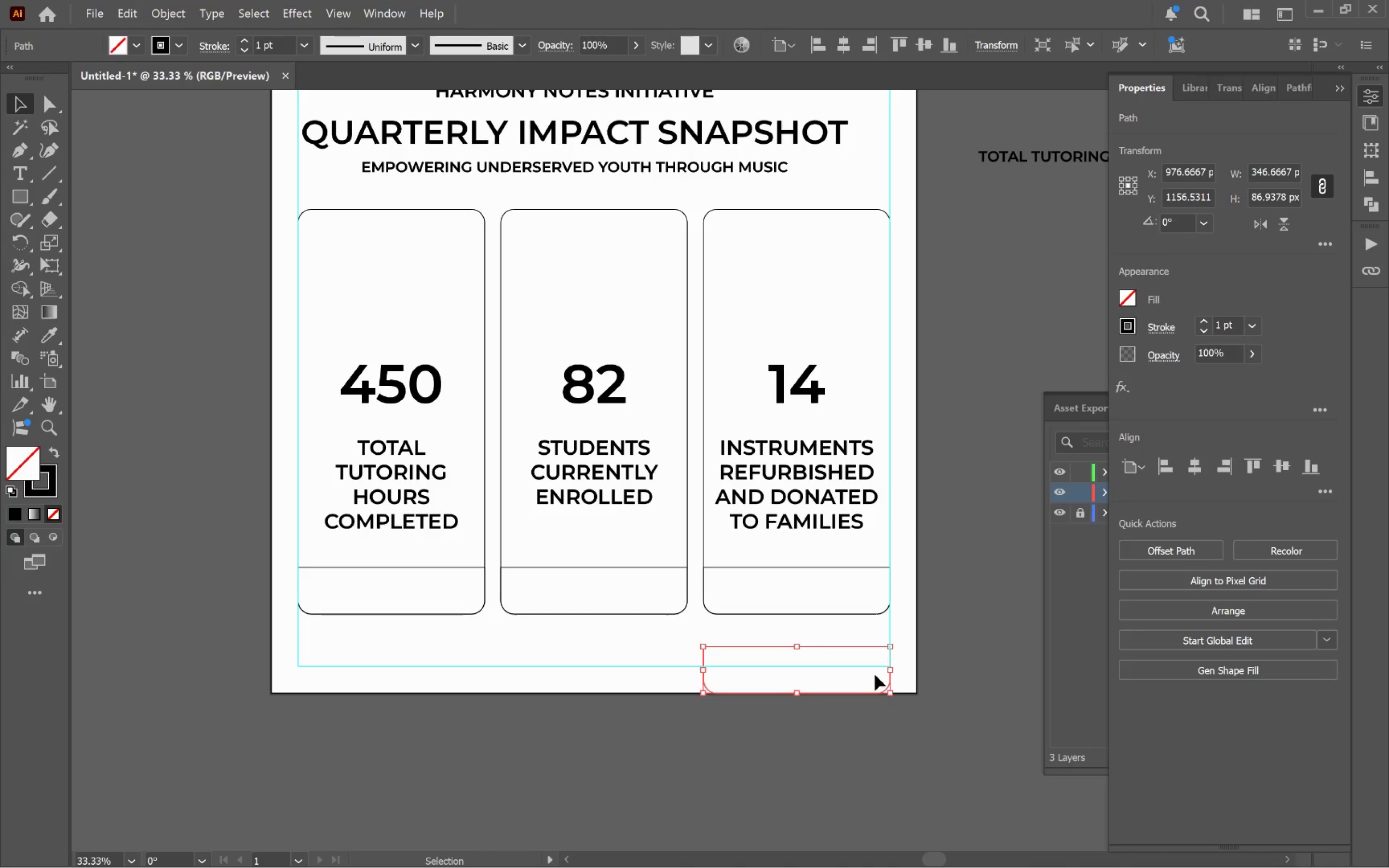 
hold_key(key=AltLeft, duration=2.48)
 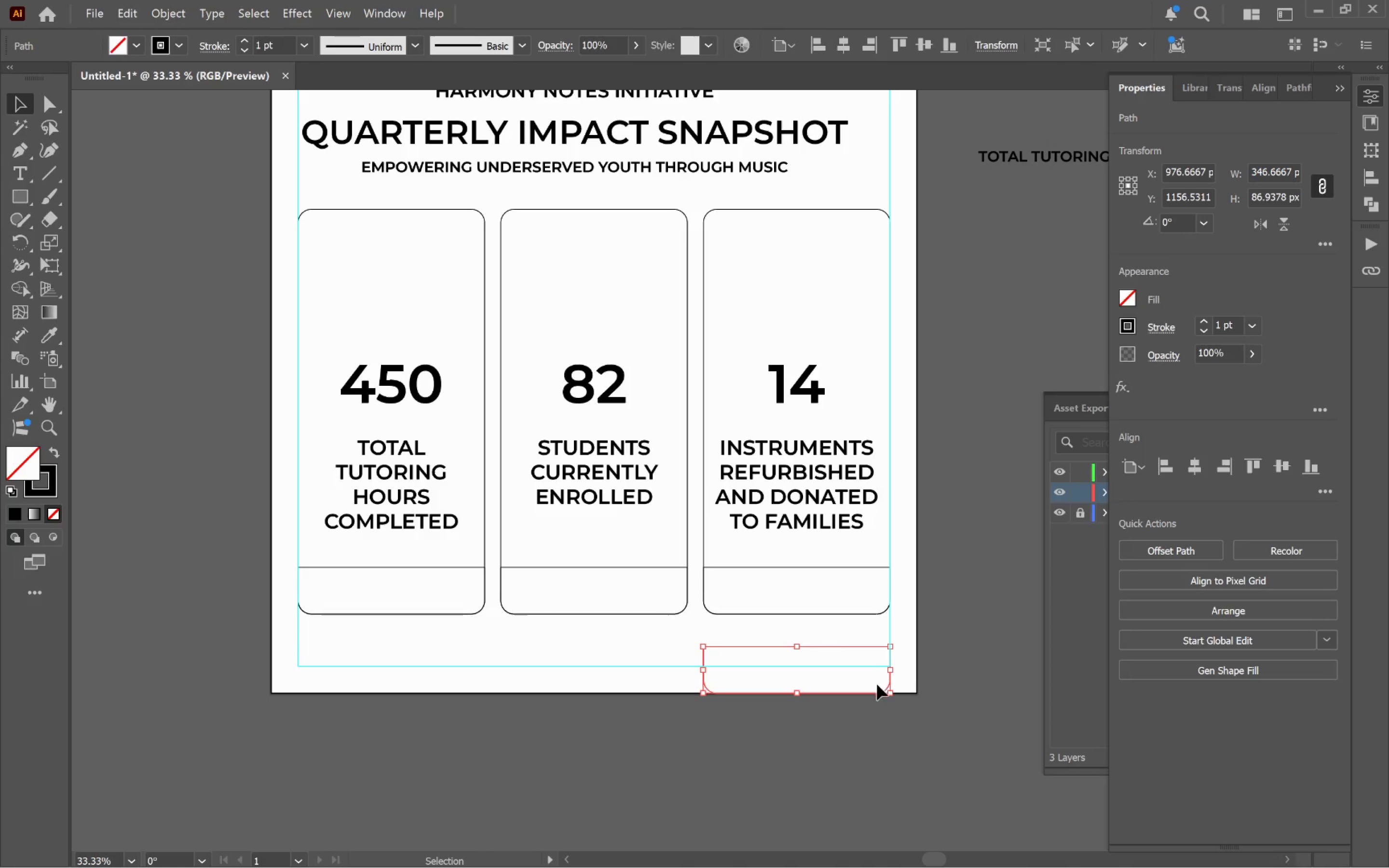 
hold_key(key=ShiftLeft, duration=2.31)
 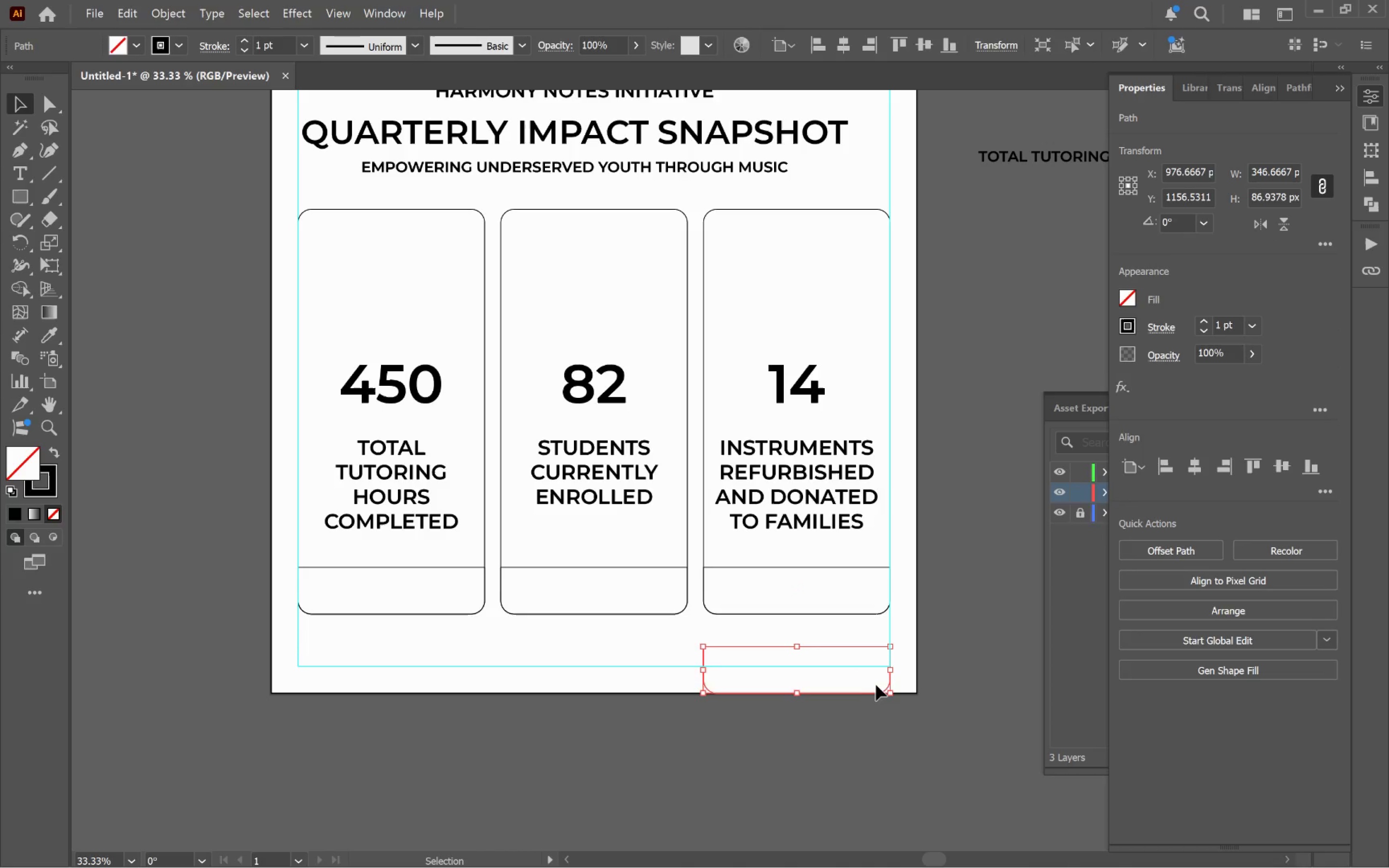 
key(A)
 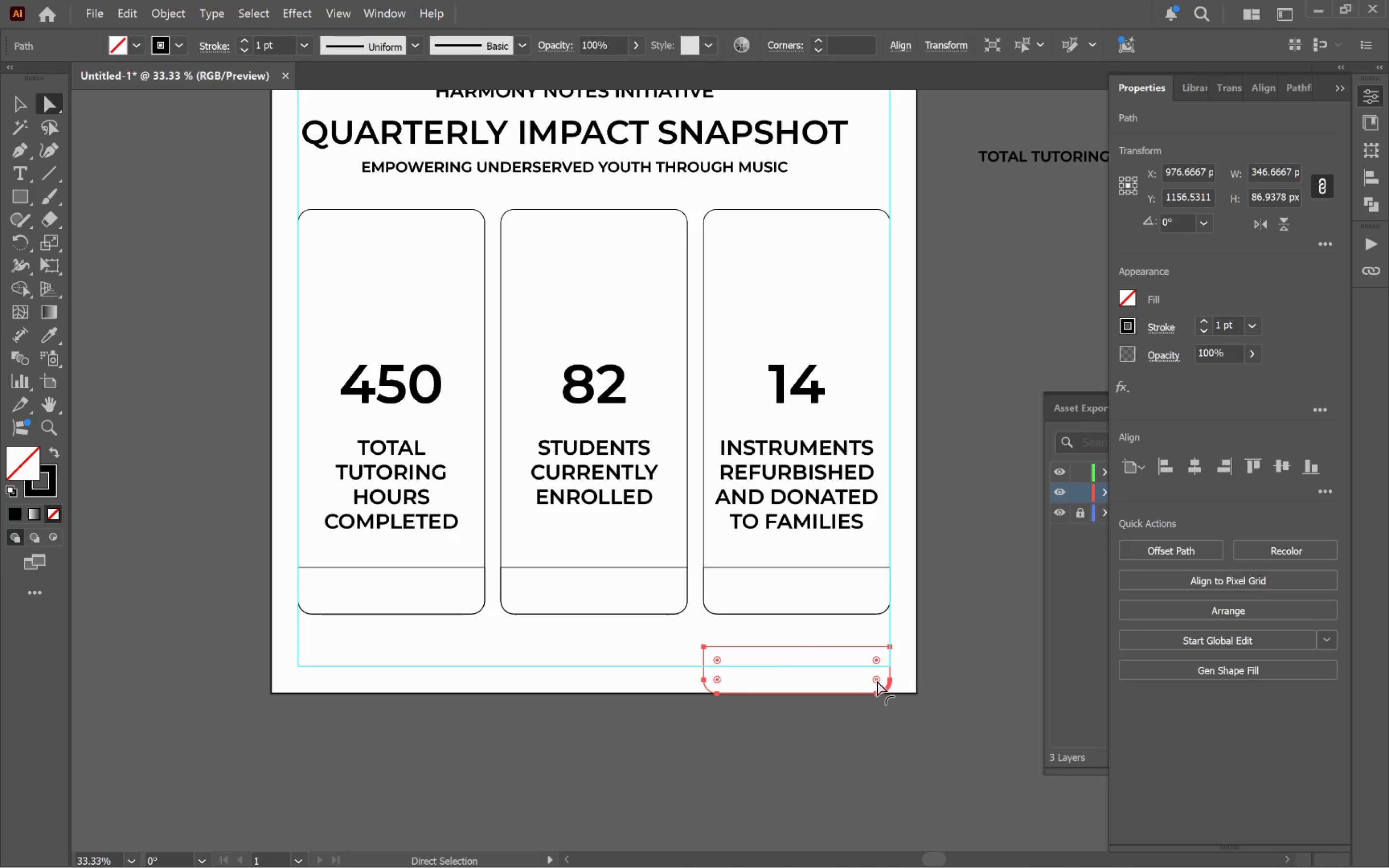 
left_click_drag(start_coordinate=[877, 680], to_coordinate=[933, 750])
 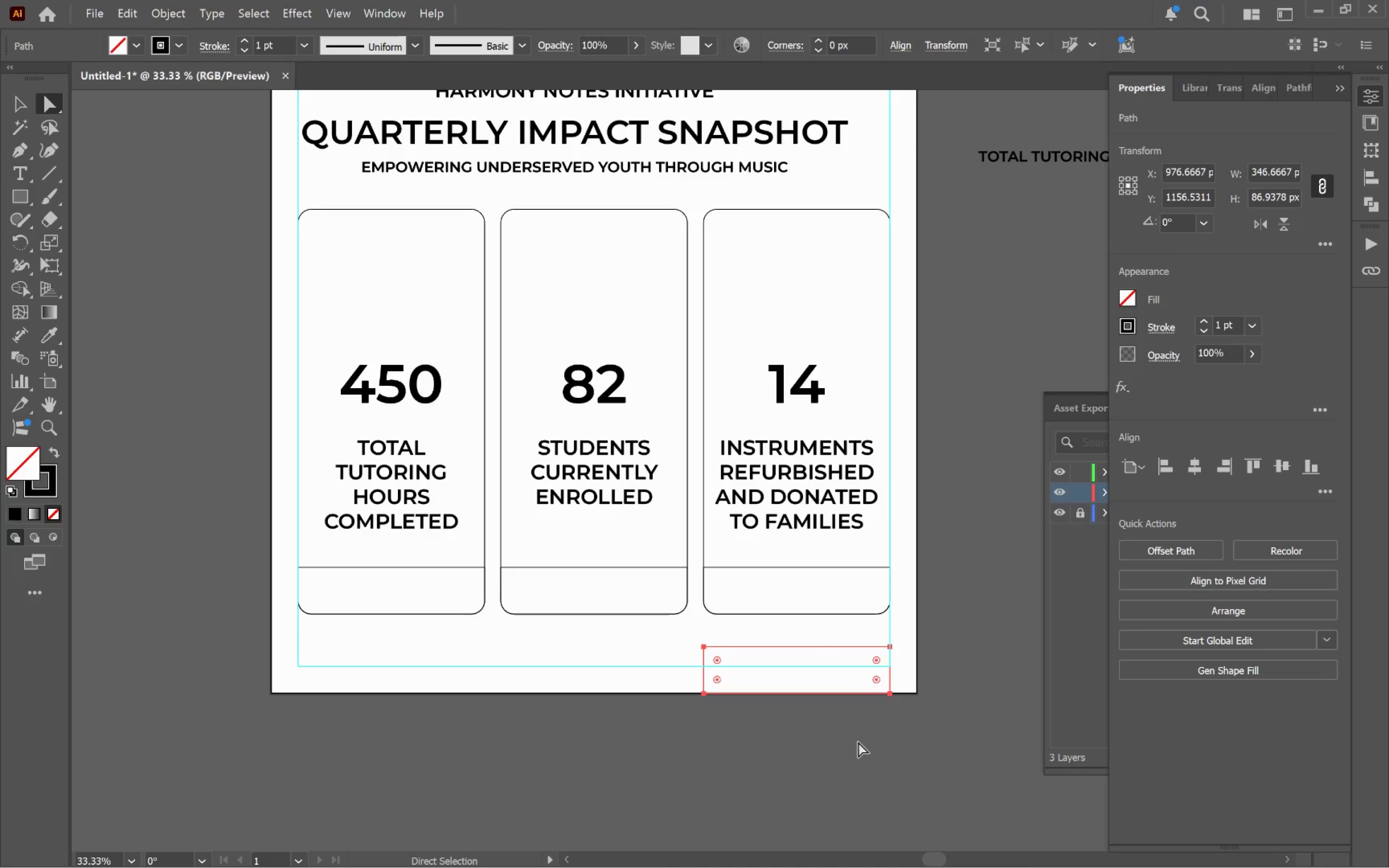 
key(V)
 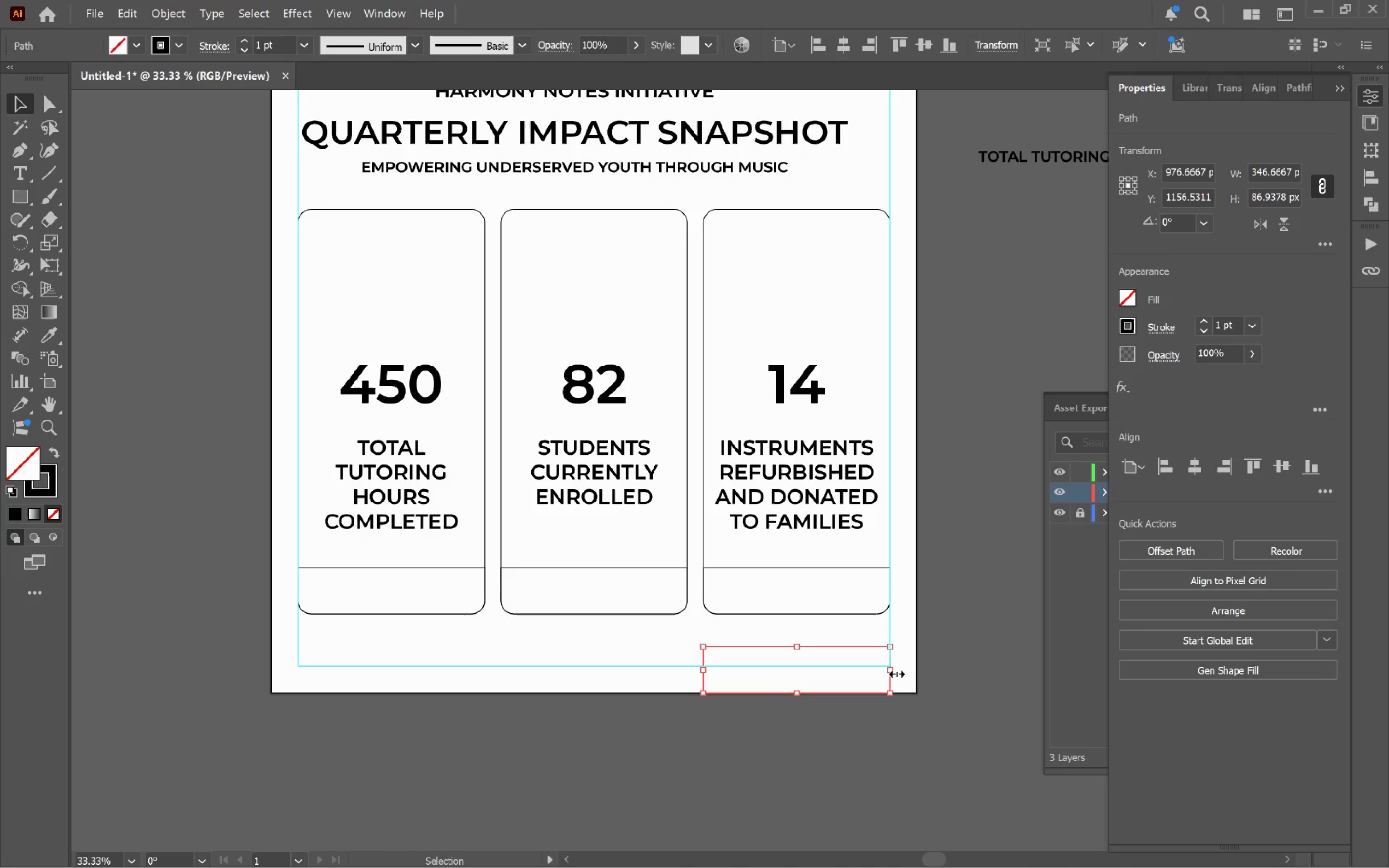 
left_click_drag(start_coordinate=[895, 671], to_coordinate=[917, 671])
 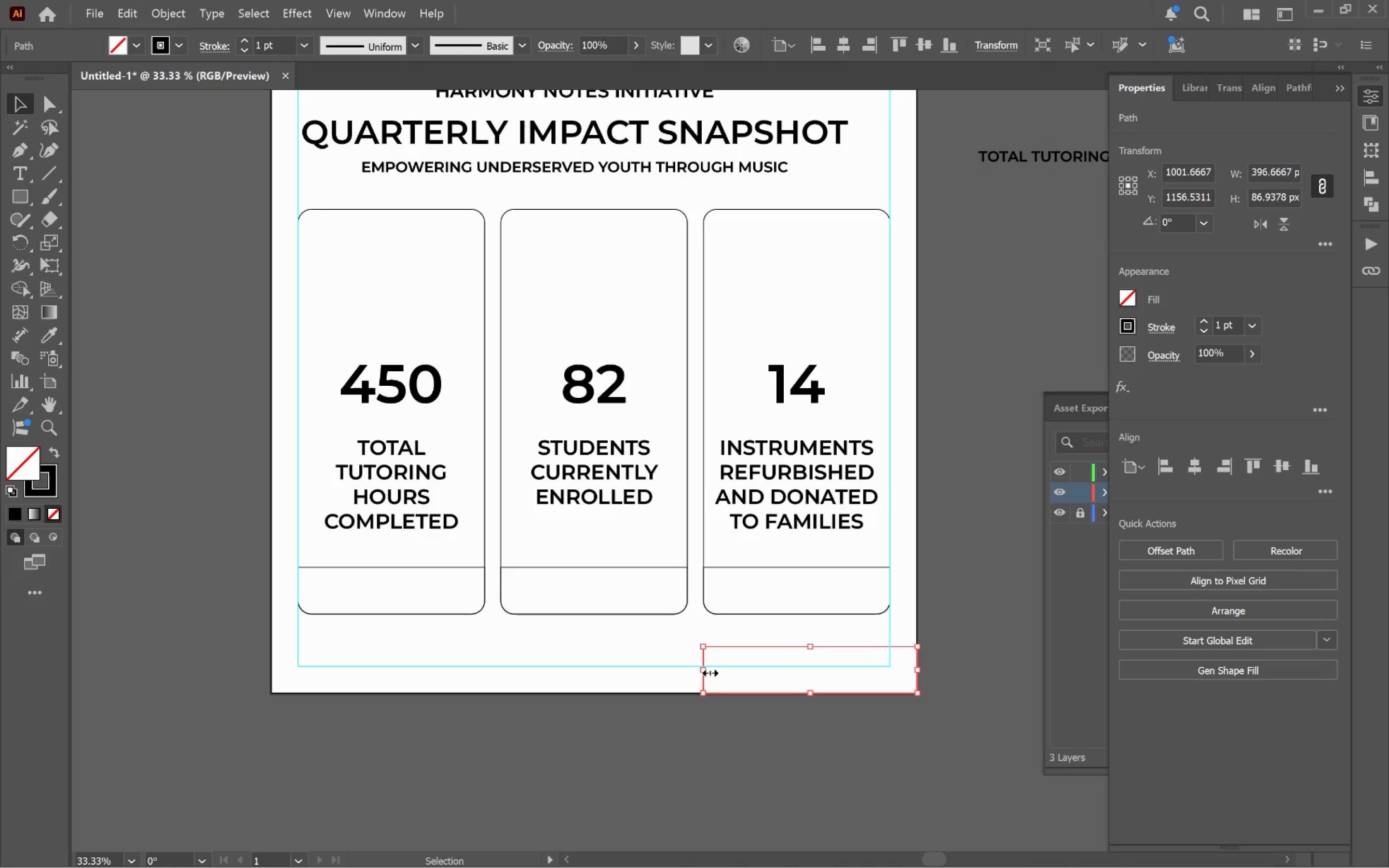 
left_click_drag(start_coordinate=[705, 670], to_coordinate=[273, 672])
 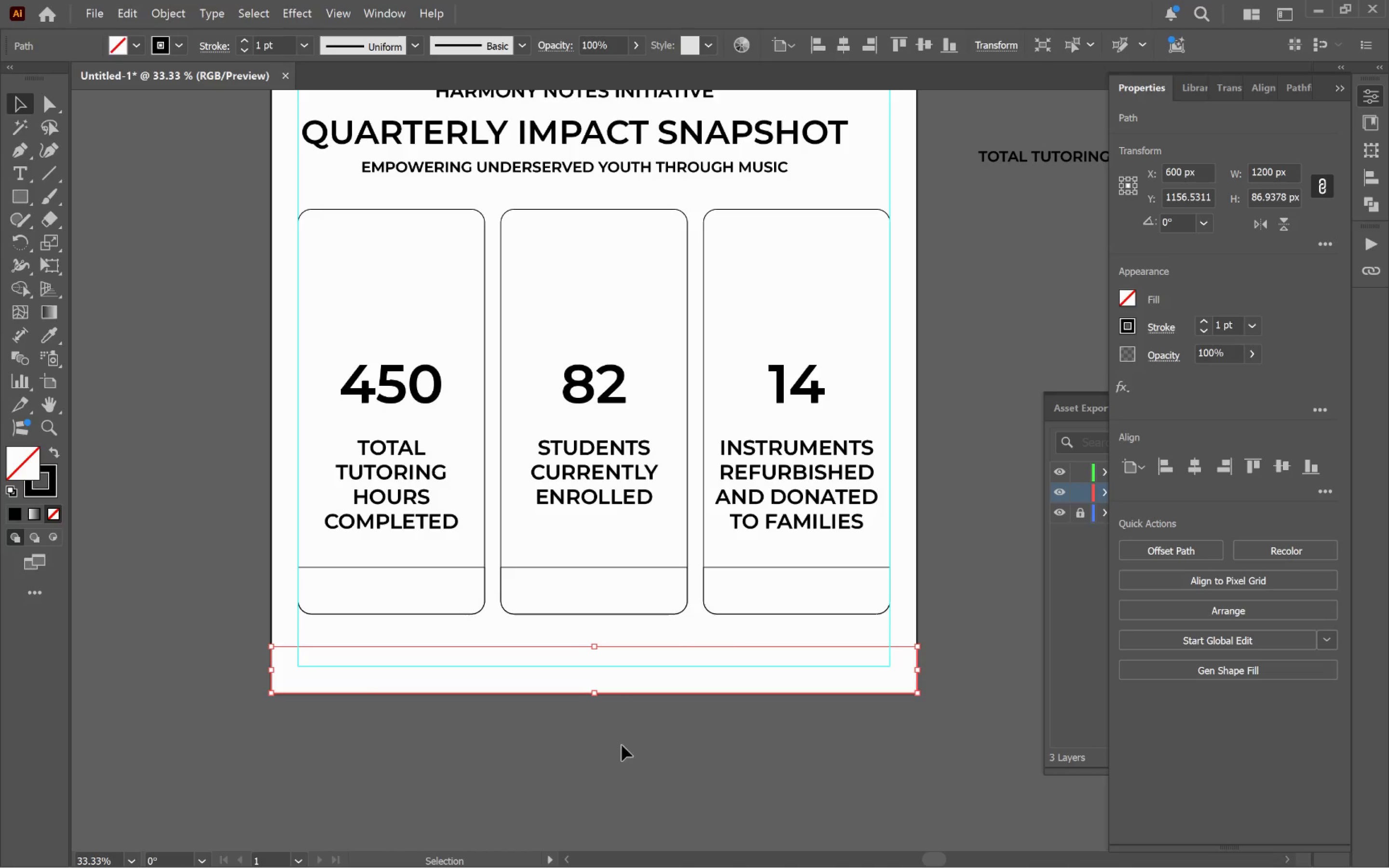 
left_click_drag(start_coordinate=[652, 745], to_coordinate=[658, 746])
 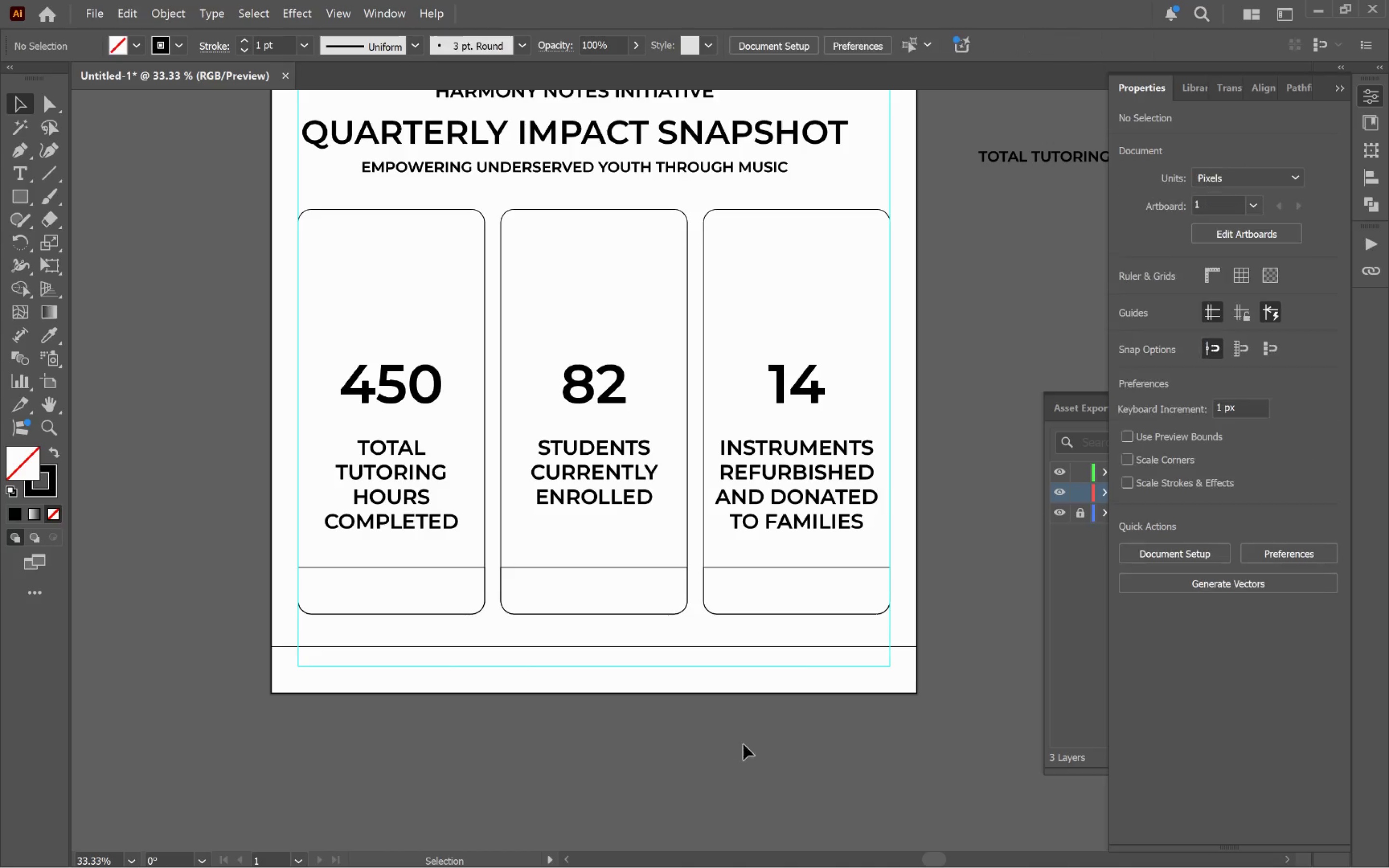 
type(aa)
 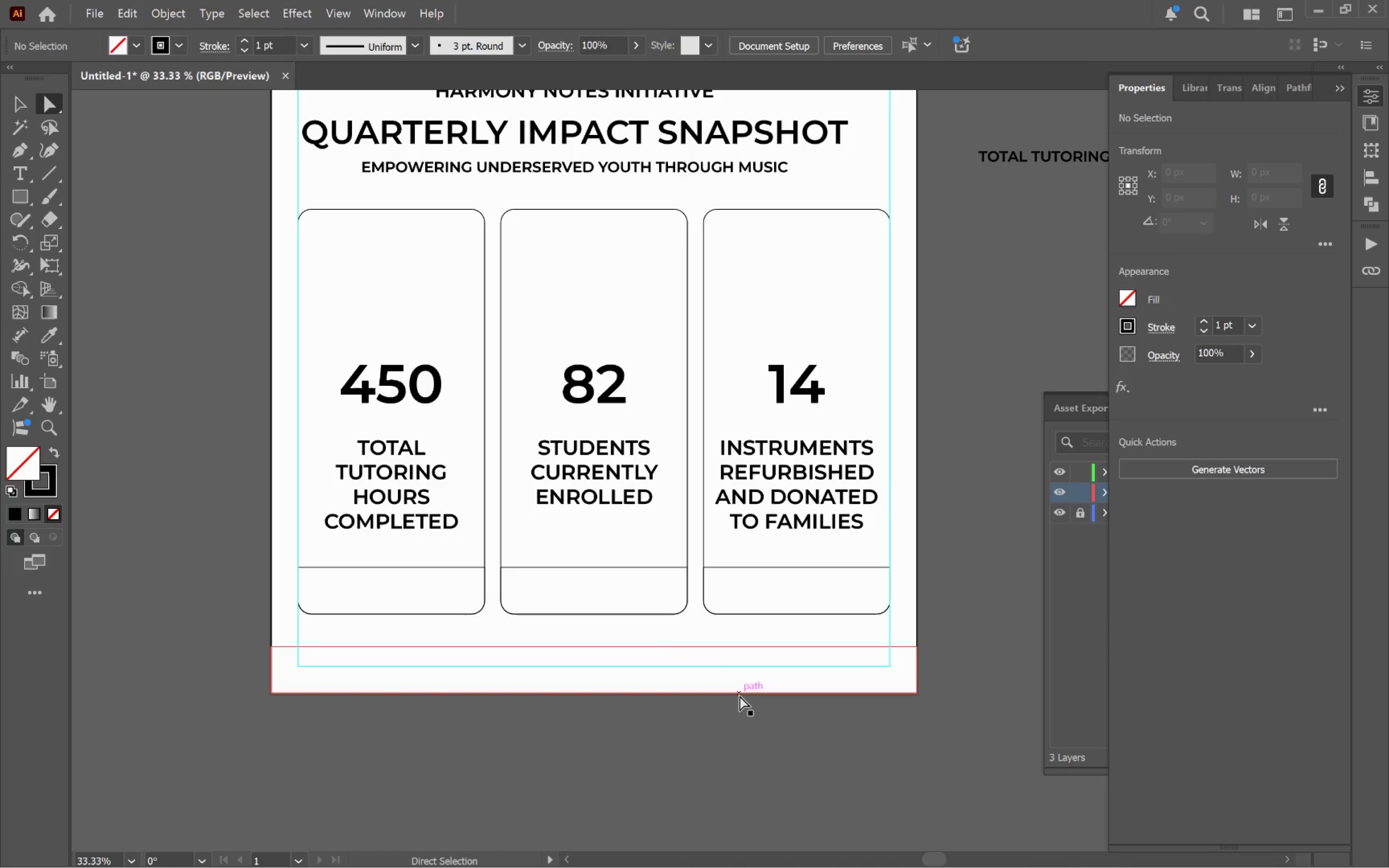 
key(V)
 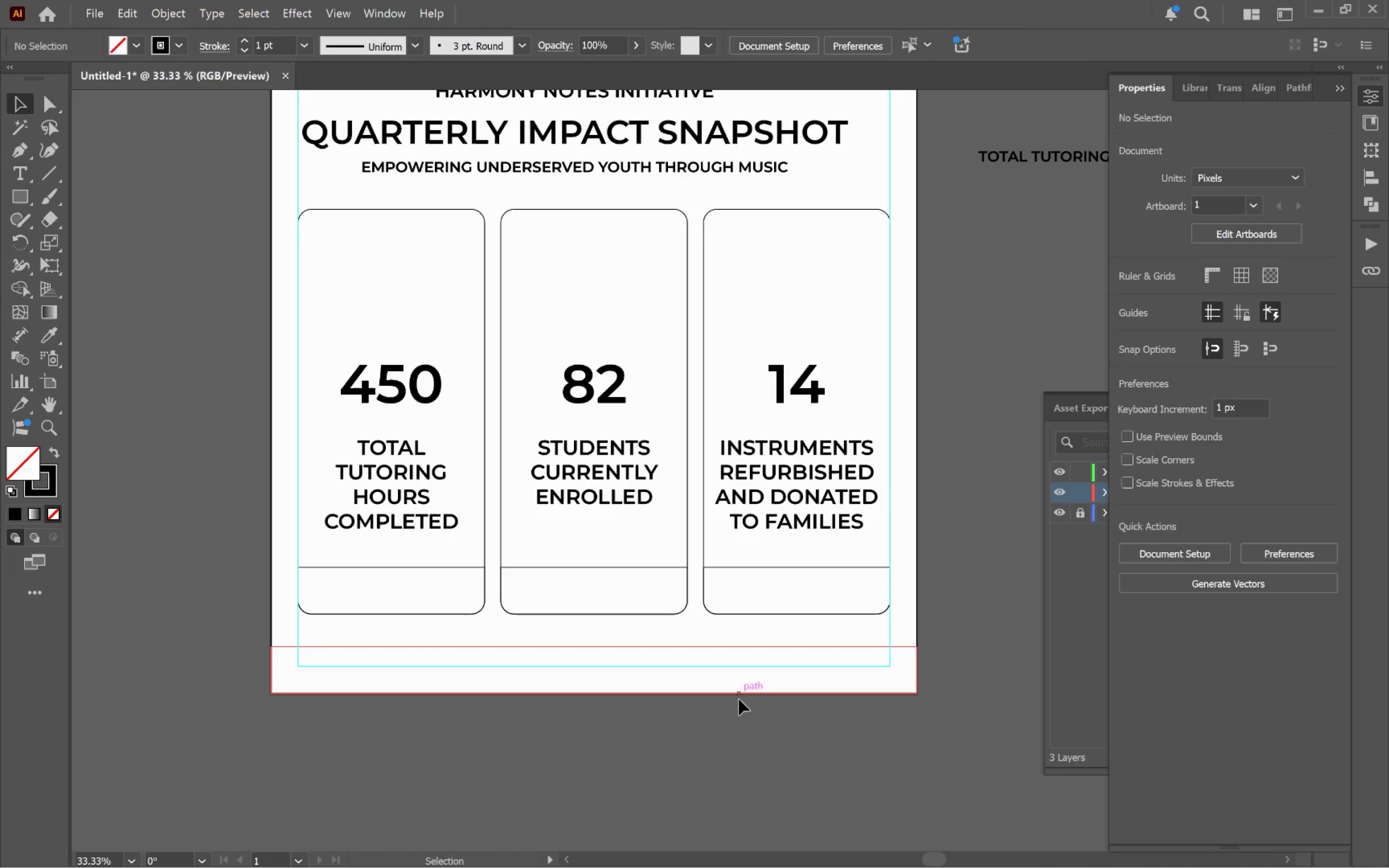 
left_click([739, 701])
 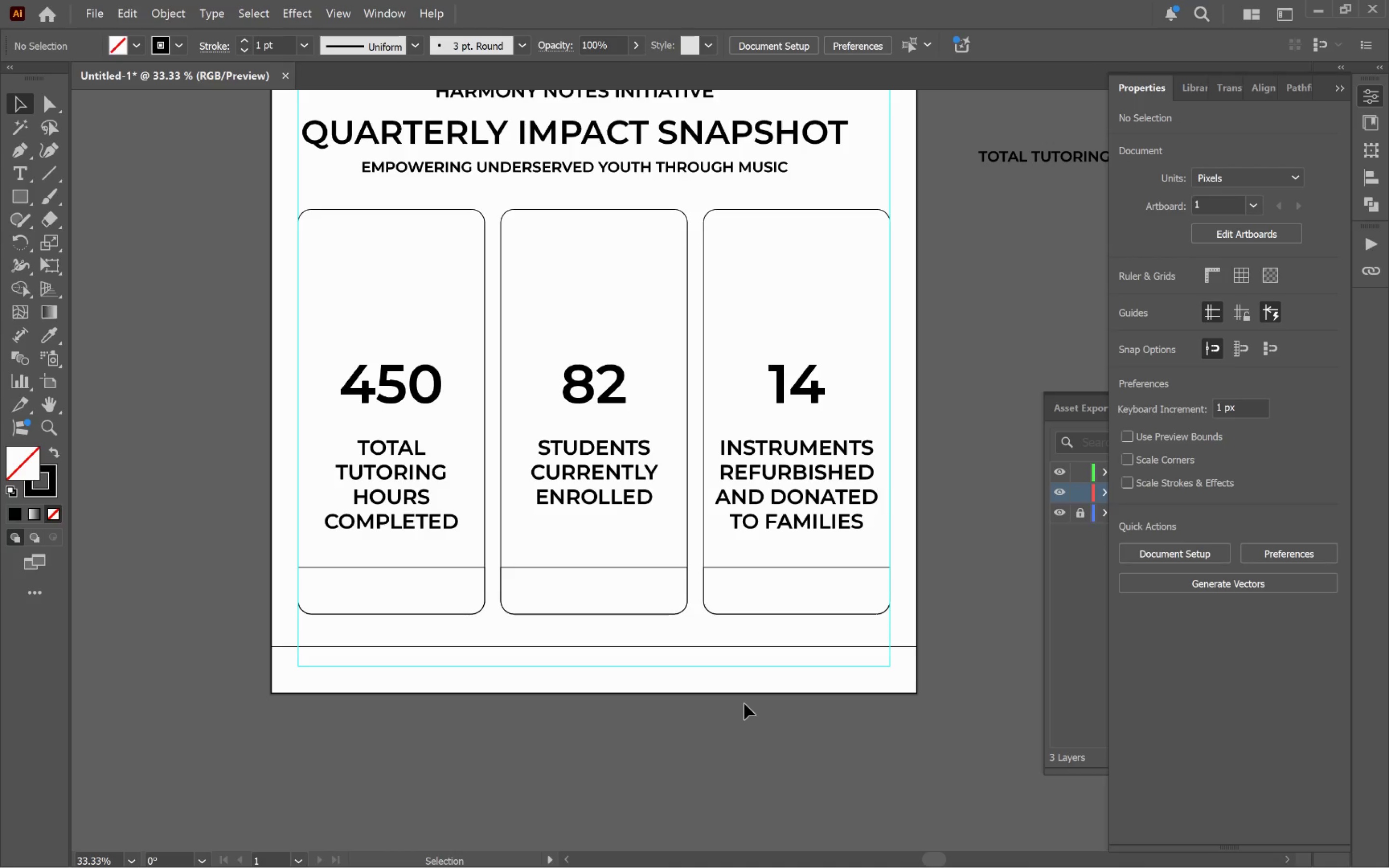 
hold_key(key=Space, duration=1.44)
 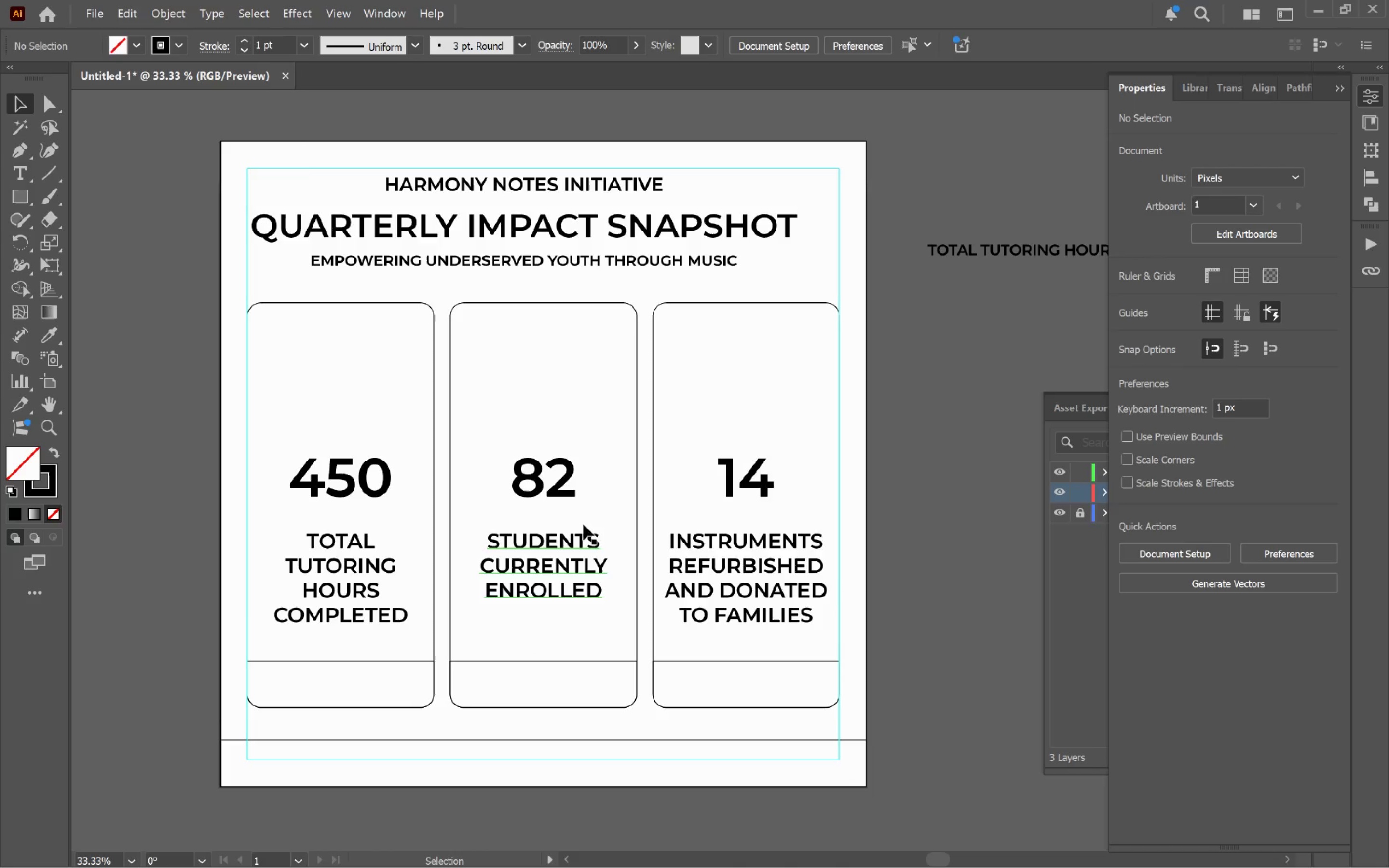 
left_click_drag(start_coordinate=[599, 480], to_coordinate=[549, 572])
 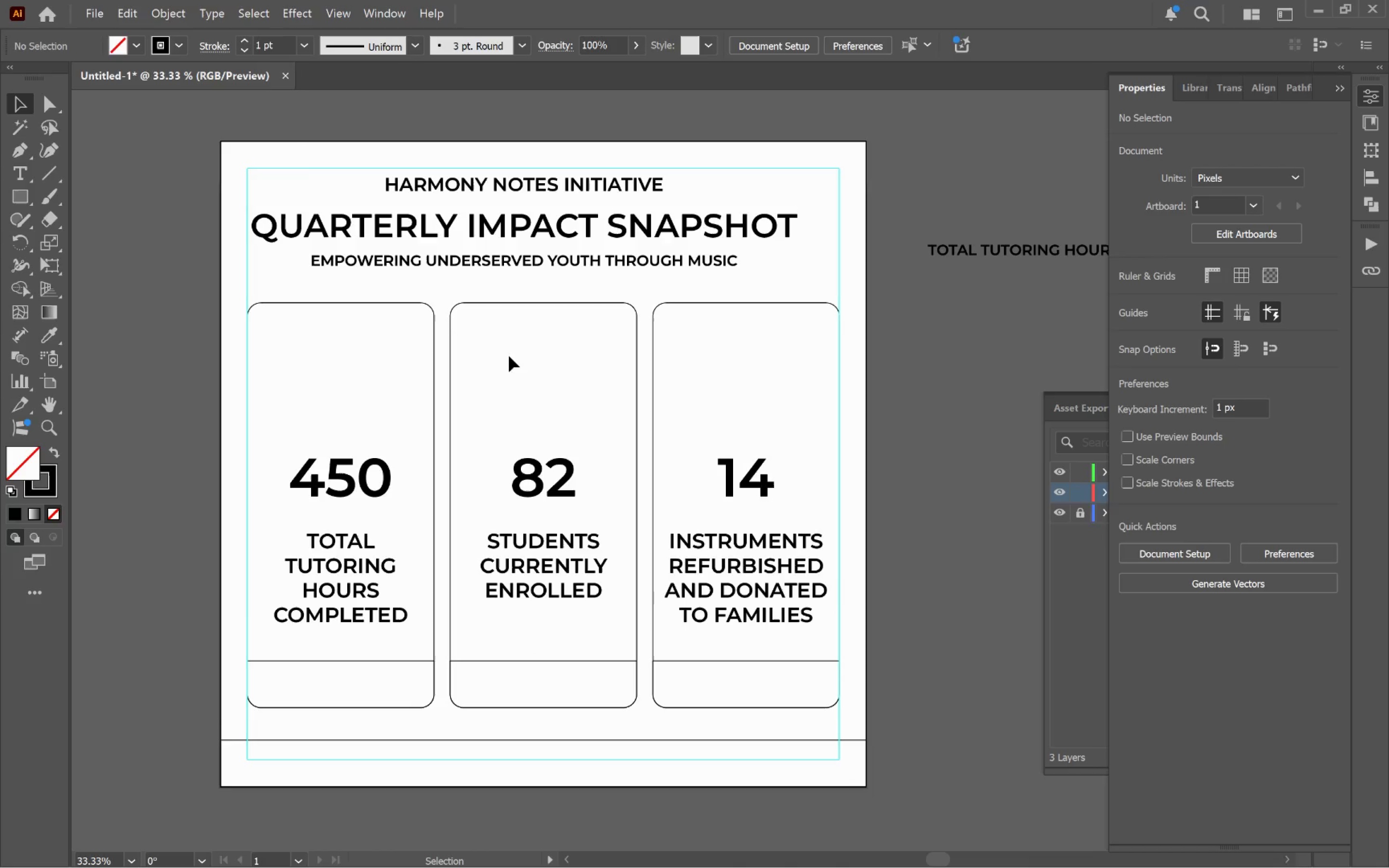 
left_click_drag(start_coordinate=[404, 365], to_coordinate=[521, 381])
 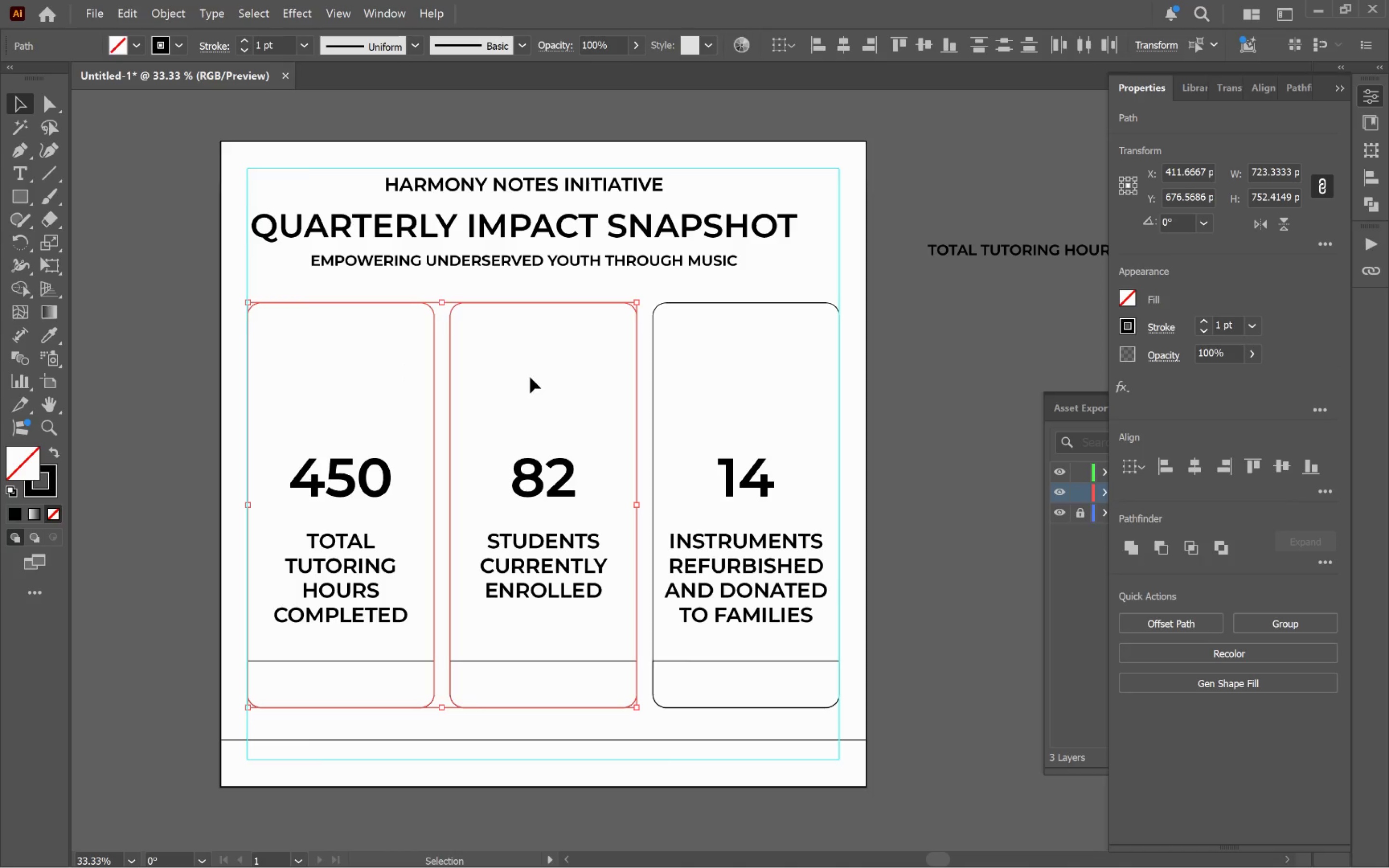 
left_click([530, 377])
 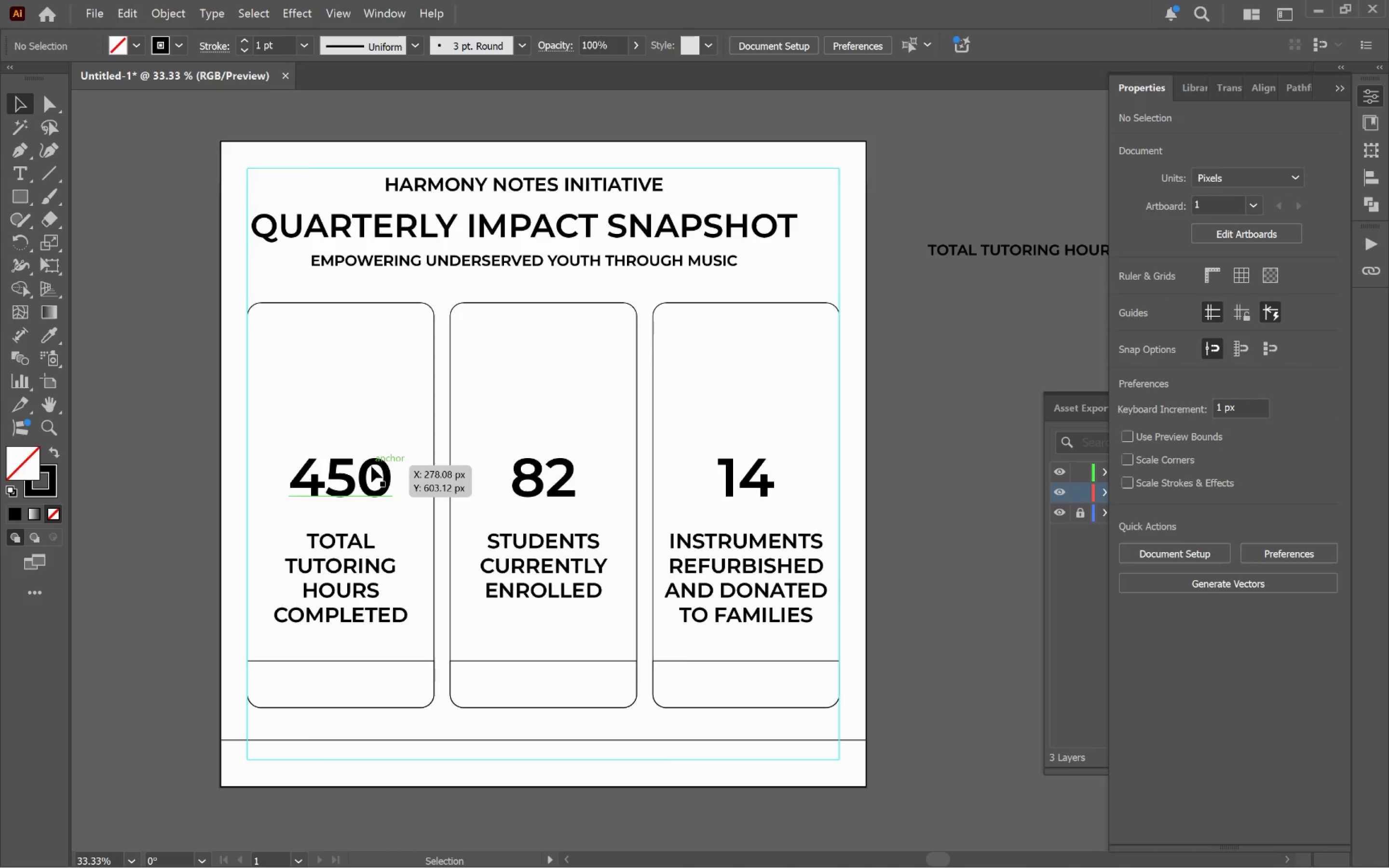 
left_click([371, 467])
 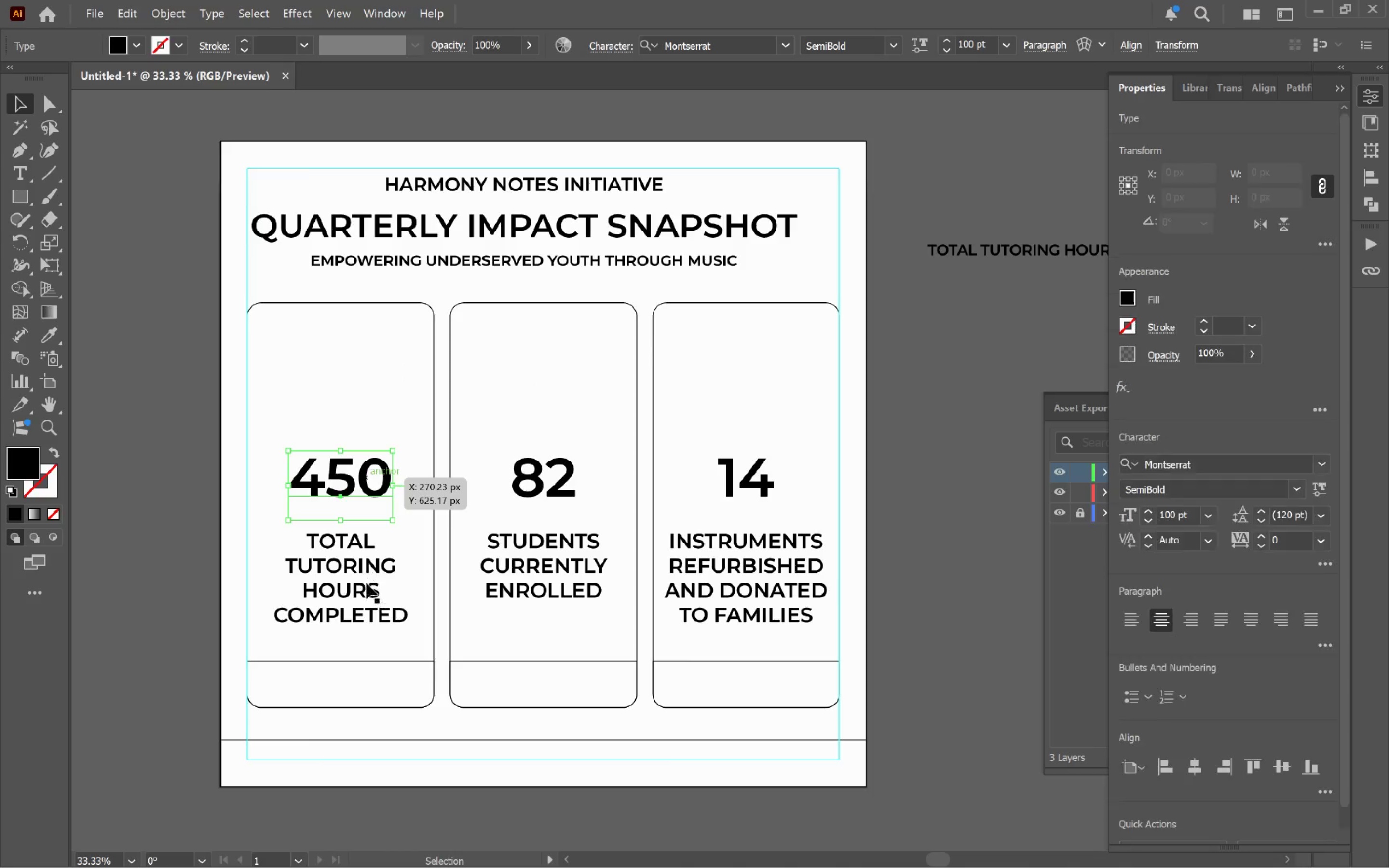 
left_click([356, 561])
 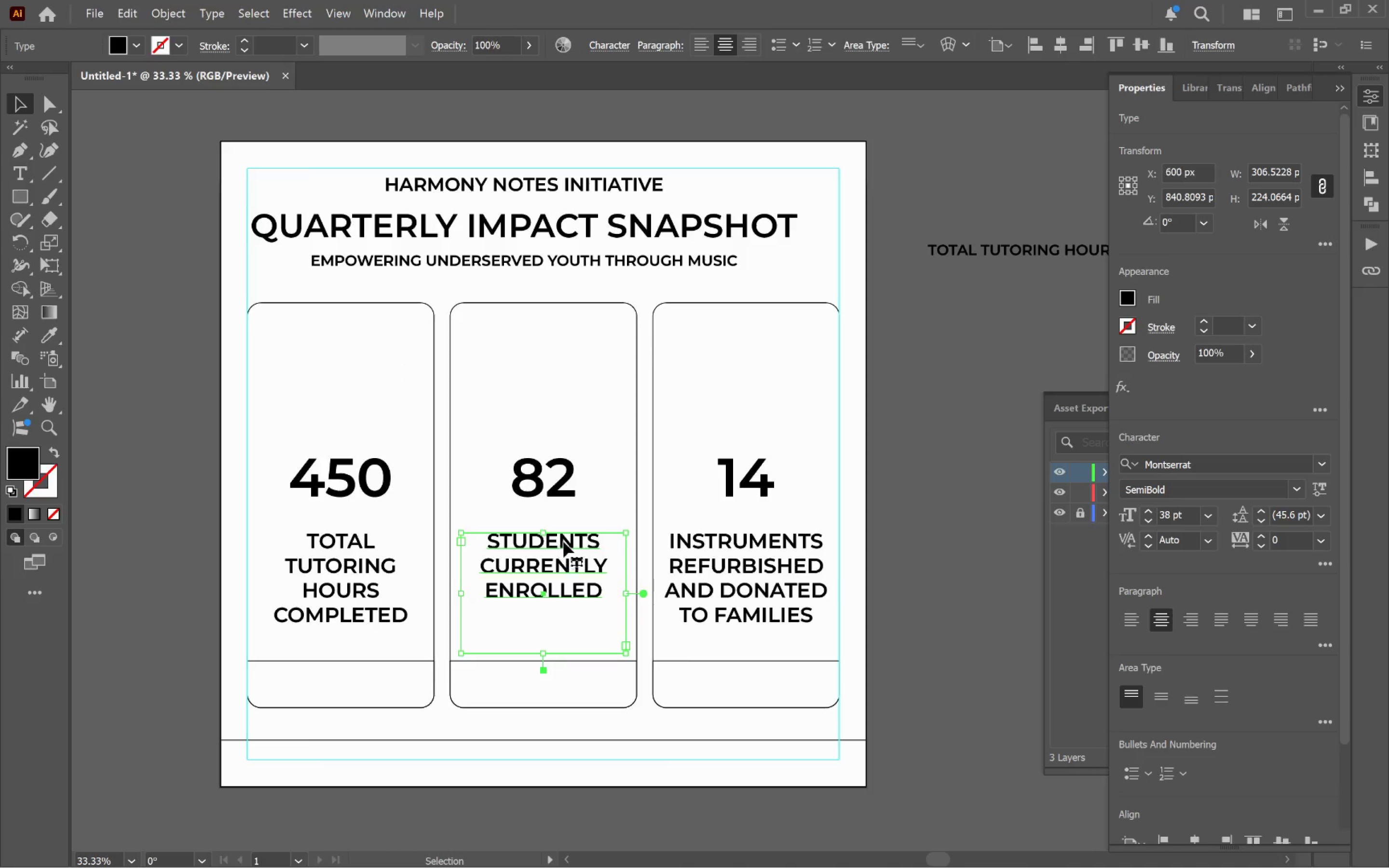 
left_click([557, 473])
 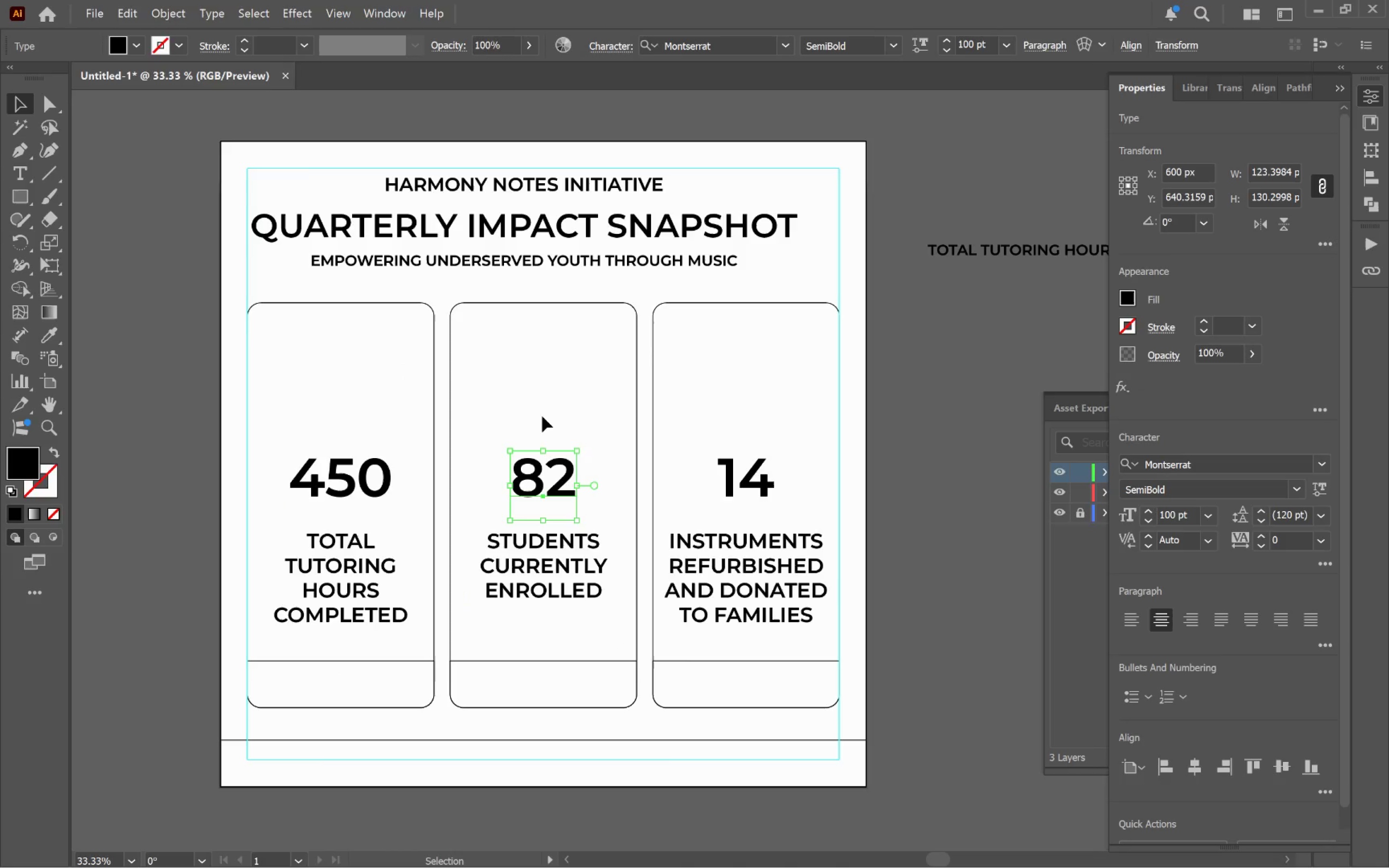 
left_click([540, 405])
 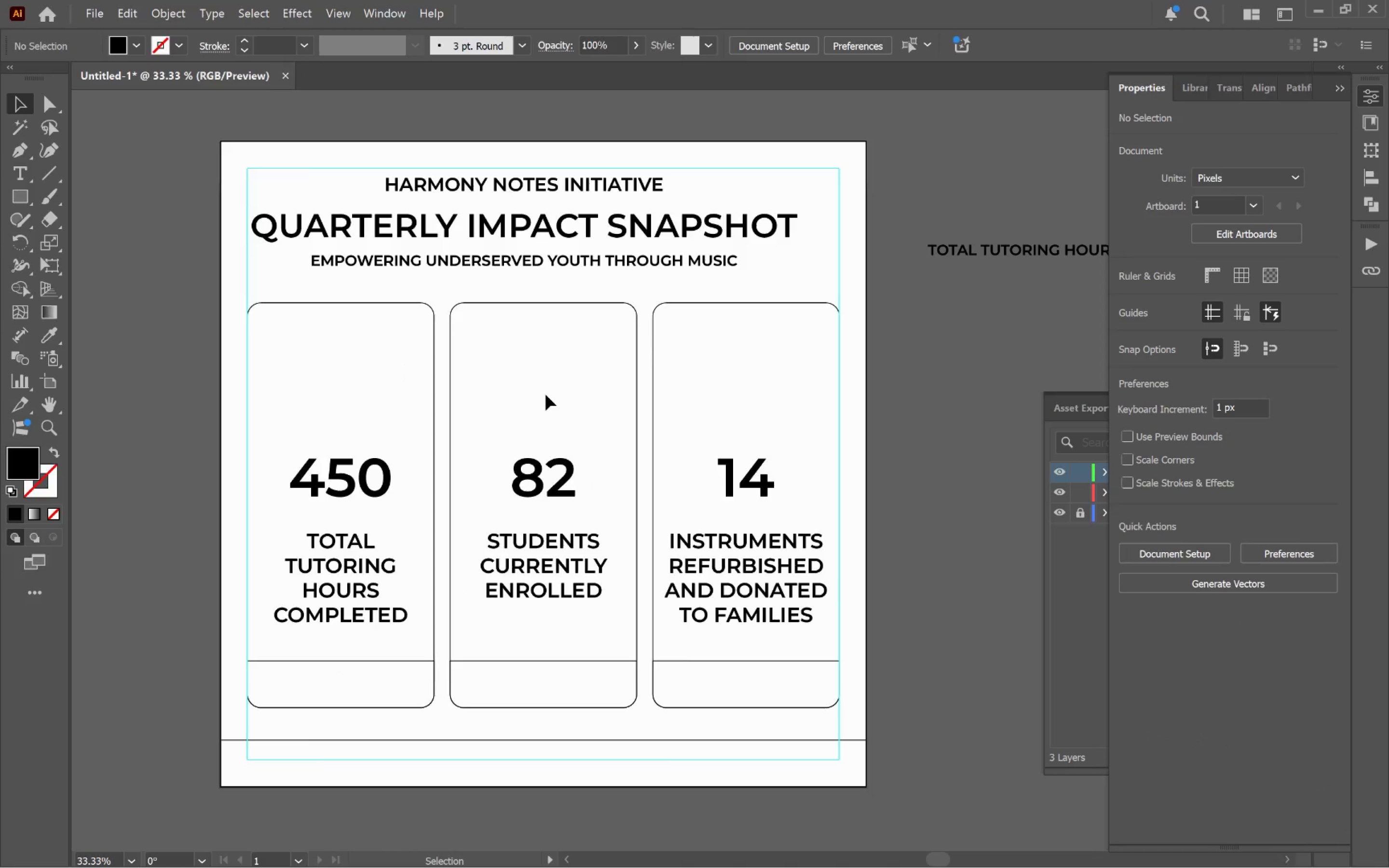 
hold_key(key=Space, duration=1.5)
 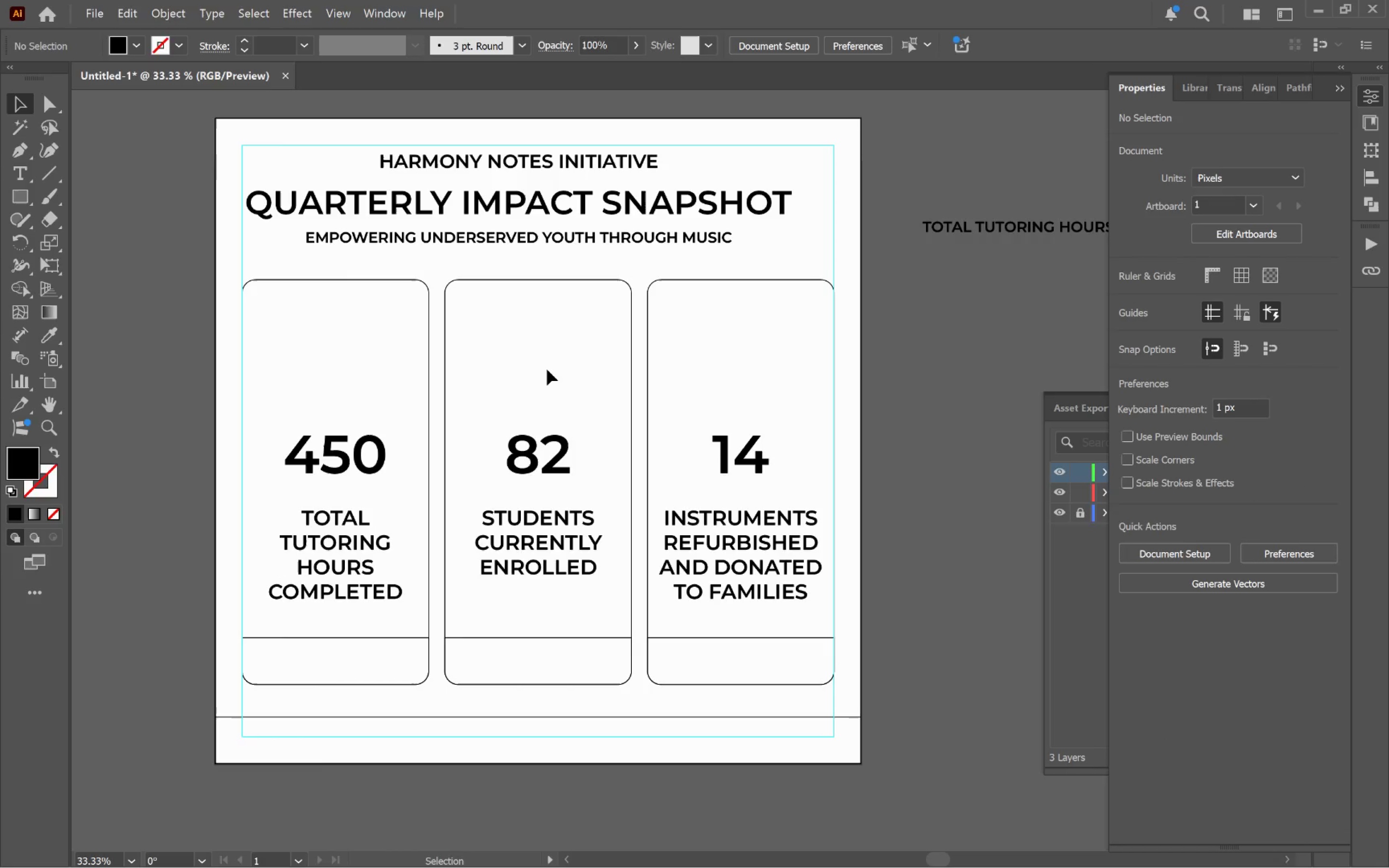 
left_click_drag(start_coordinate=[553, 393], to_coordinate=[547, 369])
 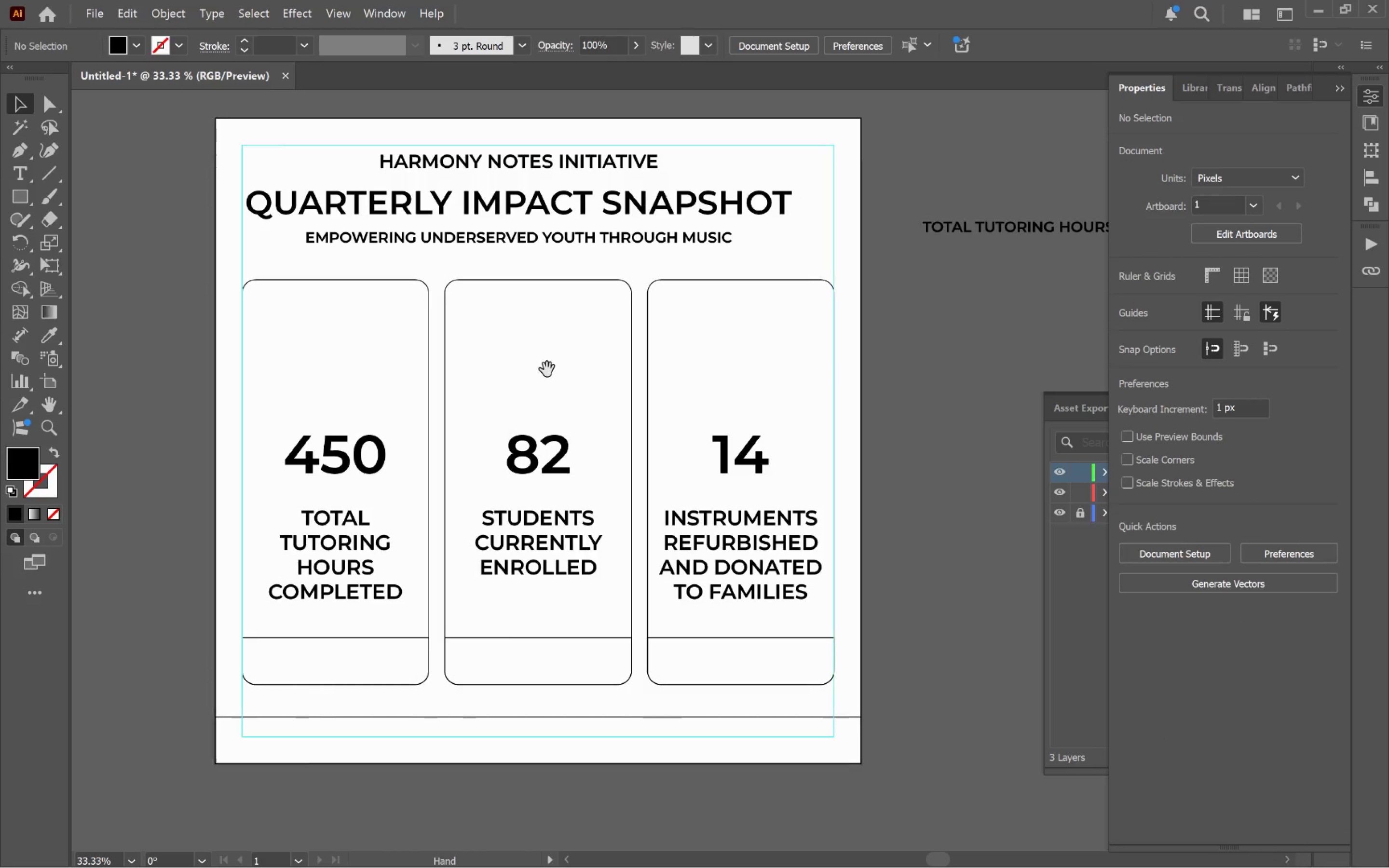 
key(Space)
 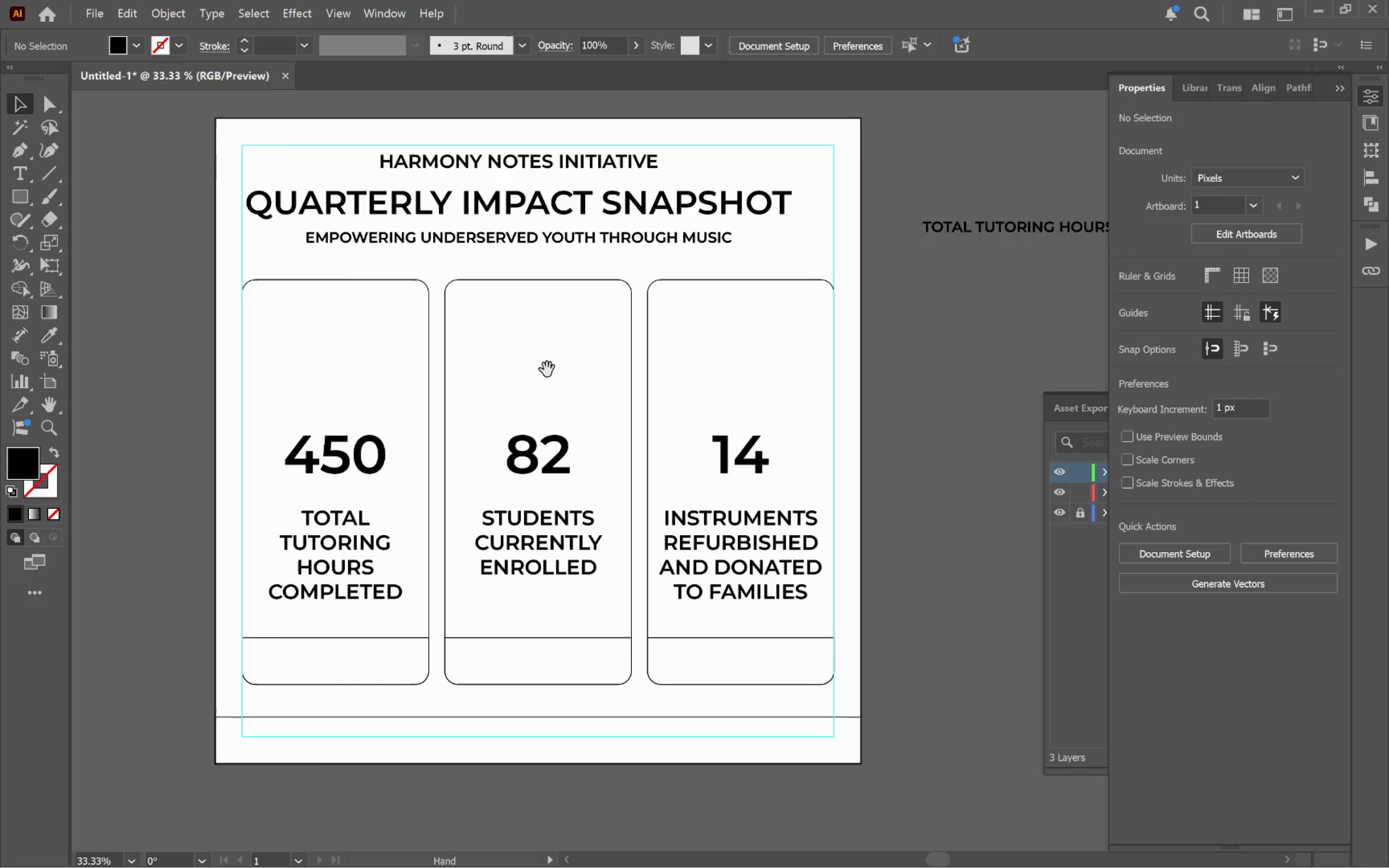 
key(Space)
 